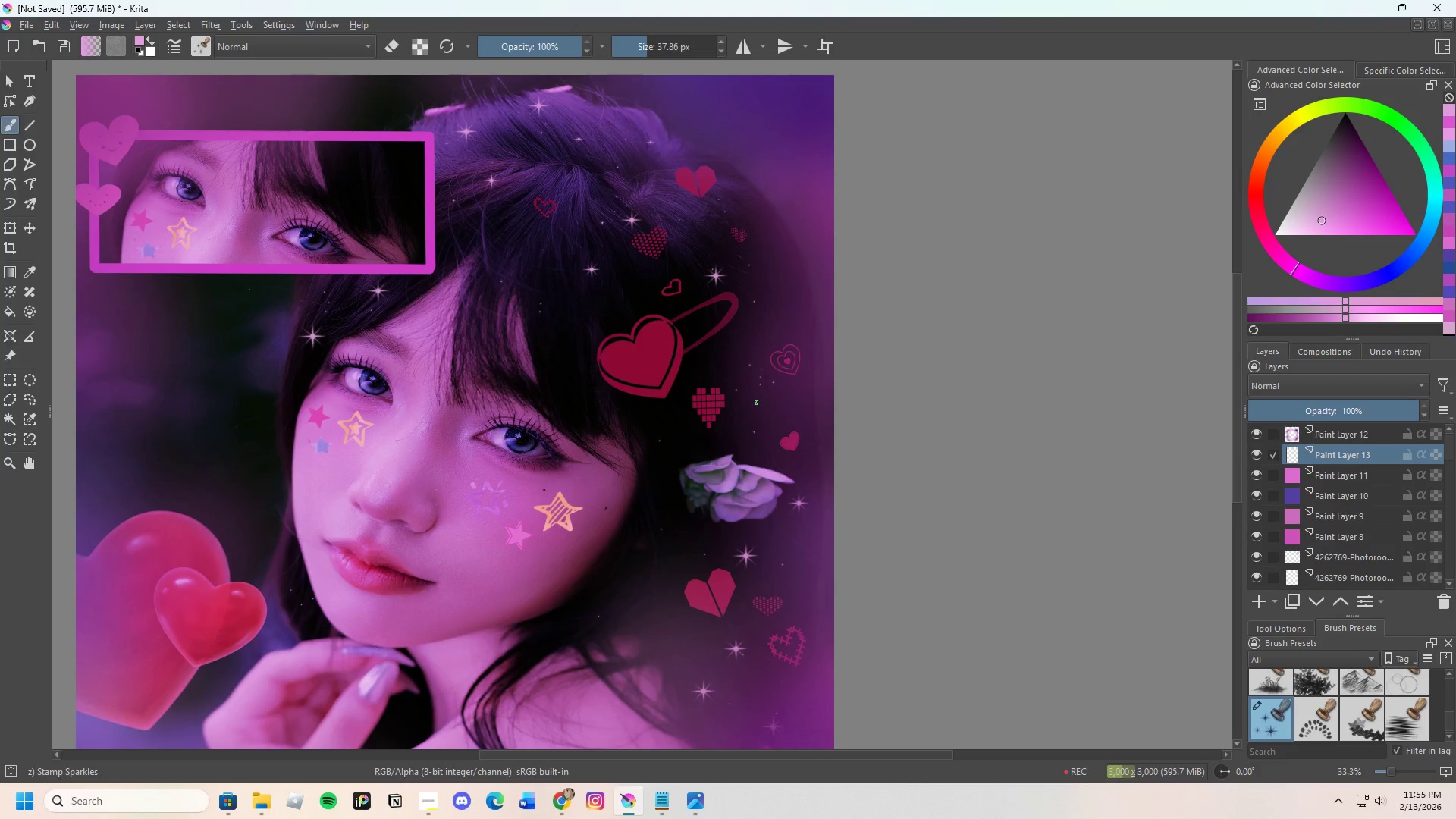 
triple_click([757, 403])
 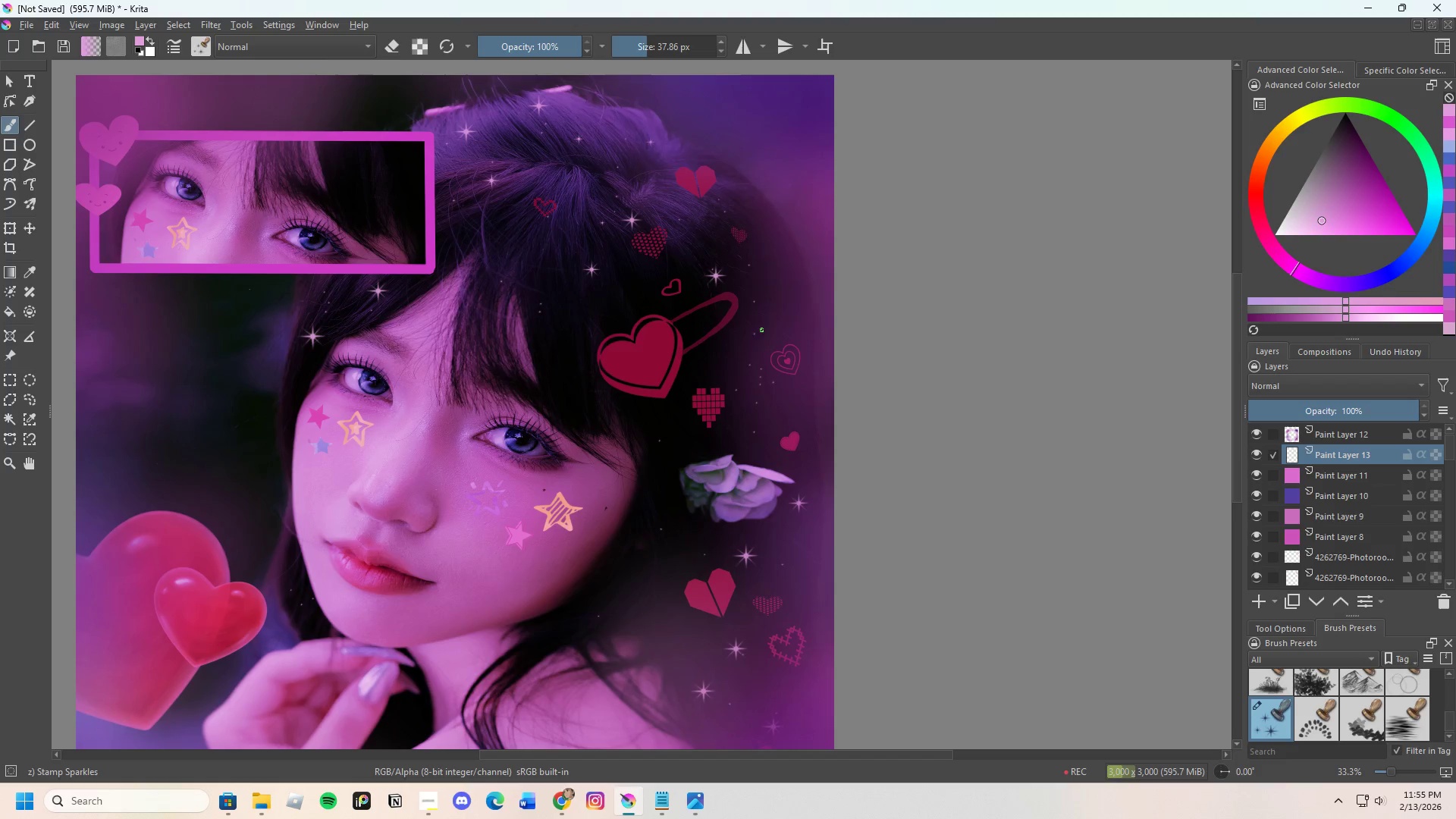 
triple_click([778, 325])
 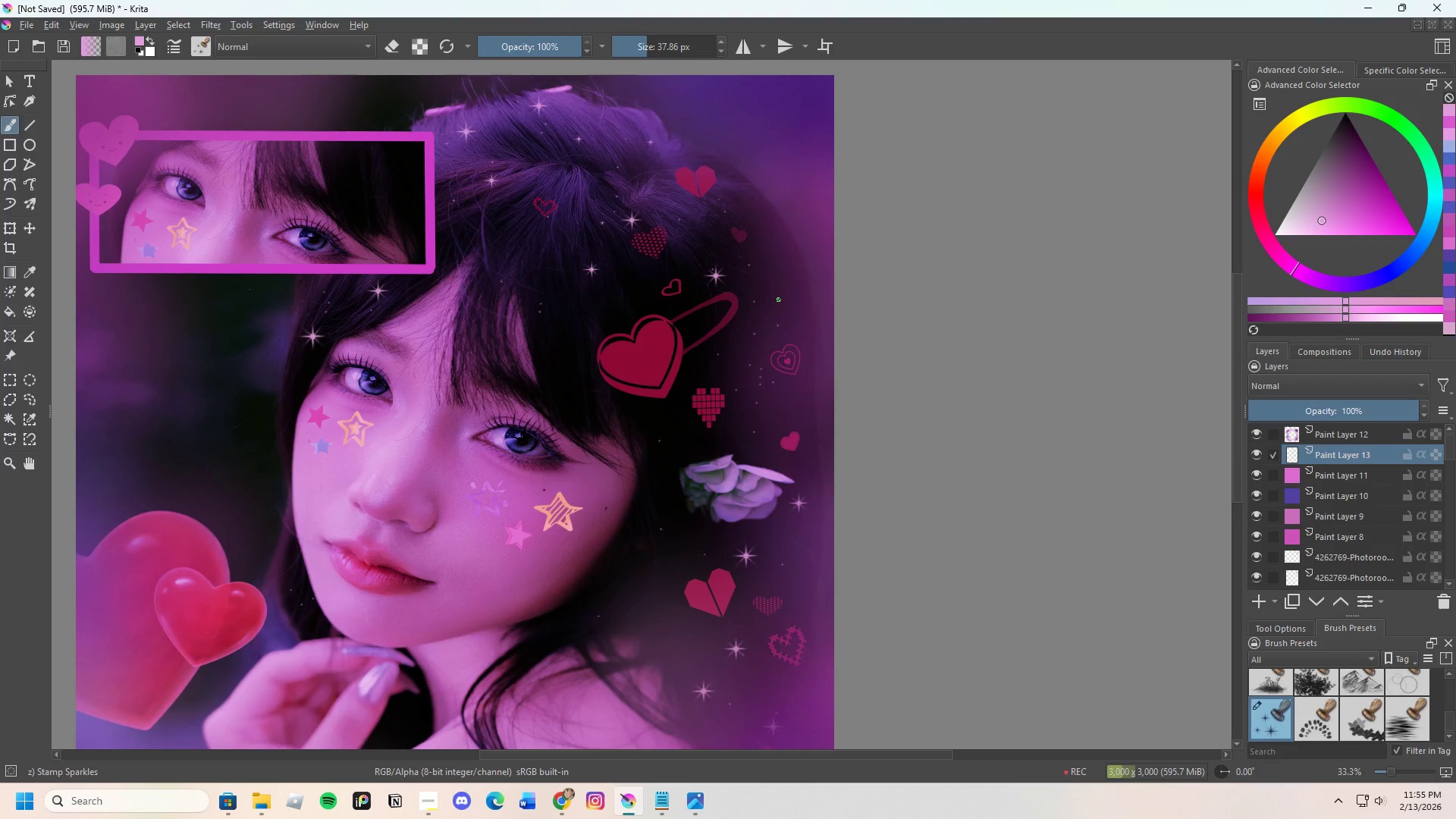 
double_click([774, 260])
 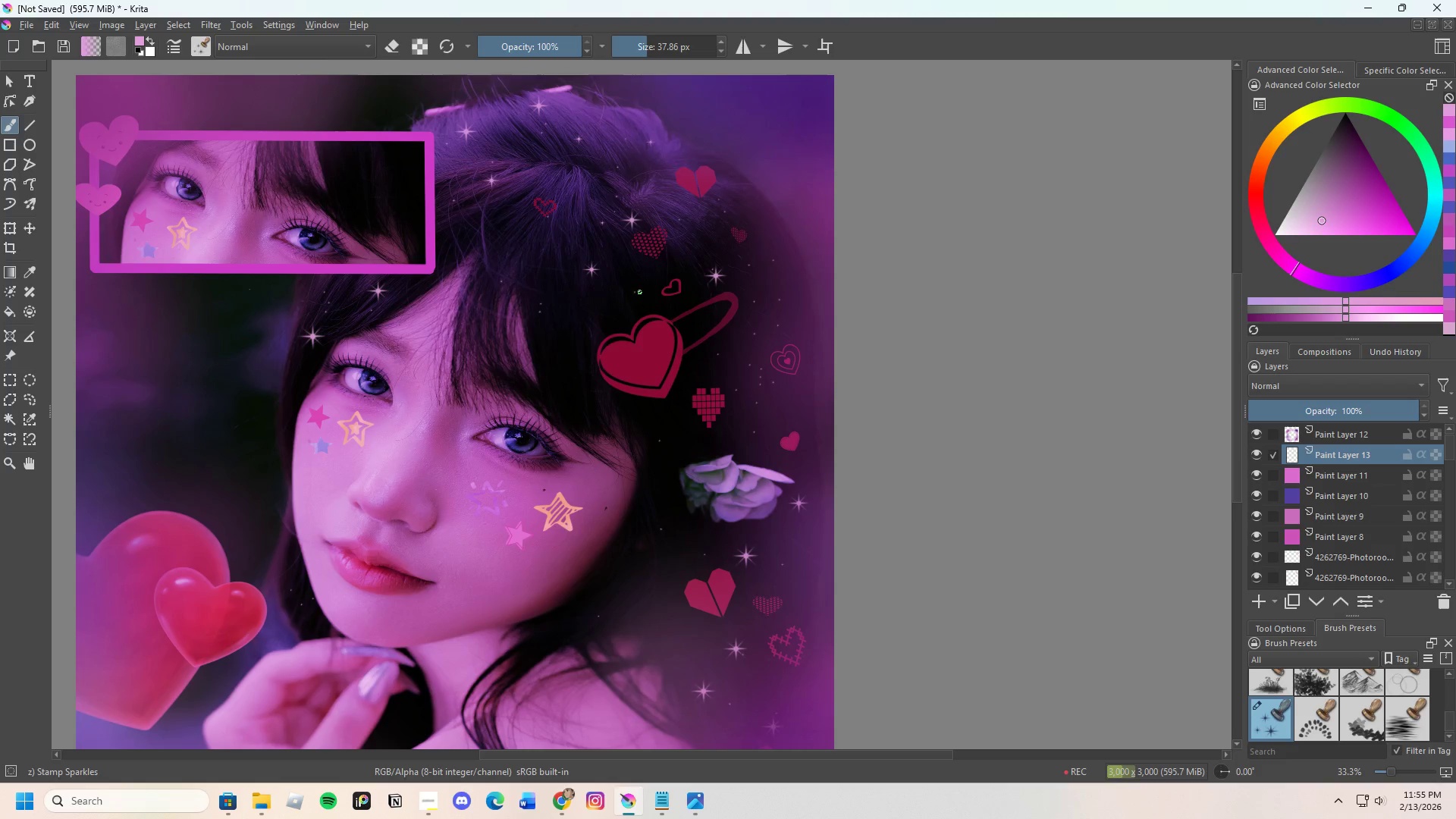 
triple_click([672, 305])
 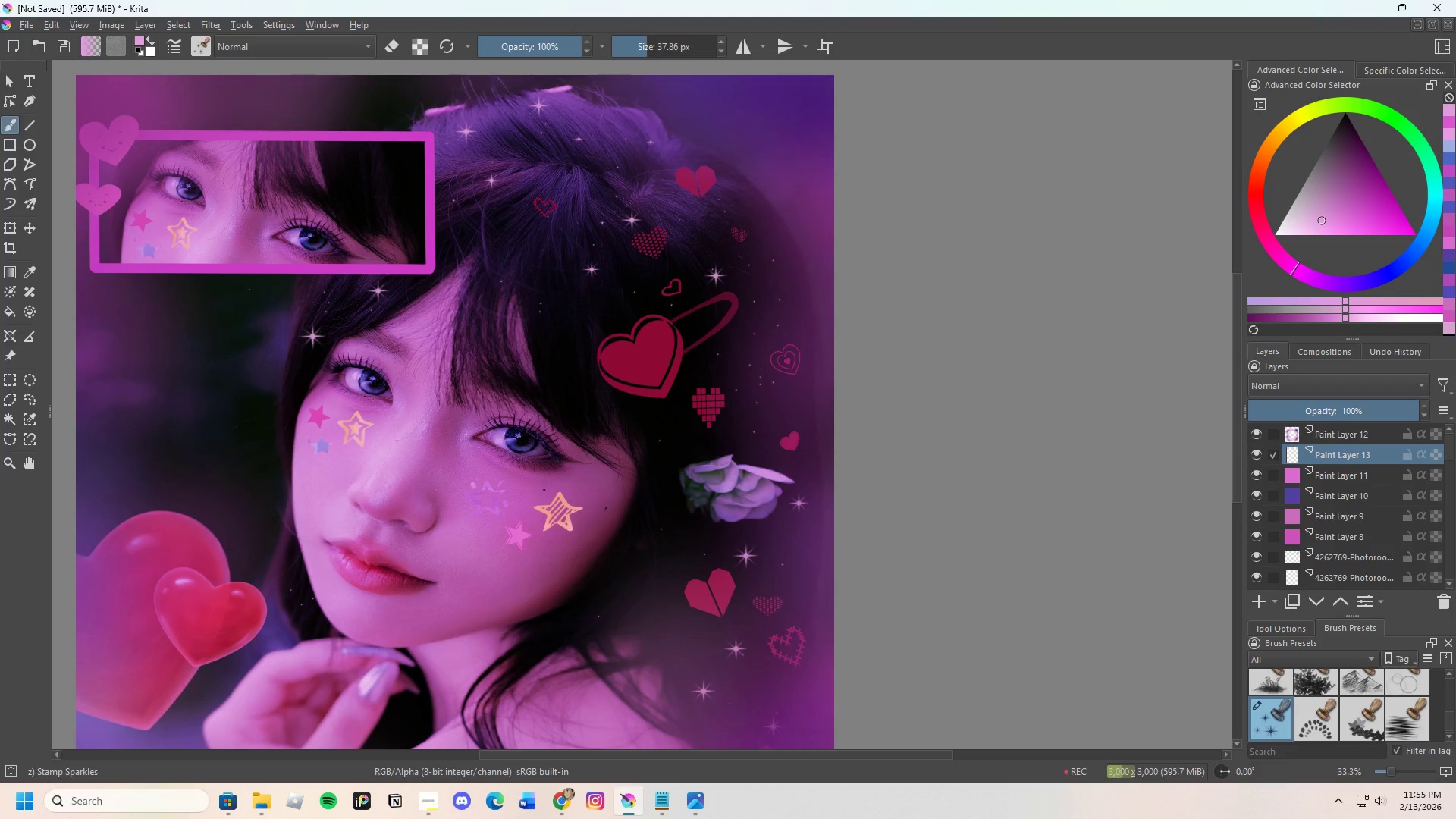 
left_click([559, 169])
 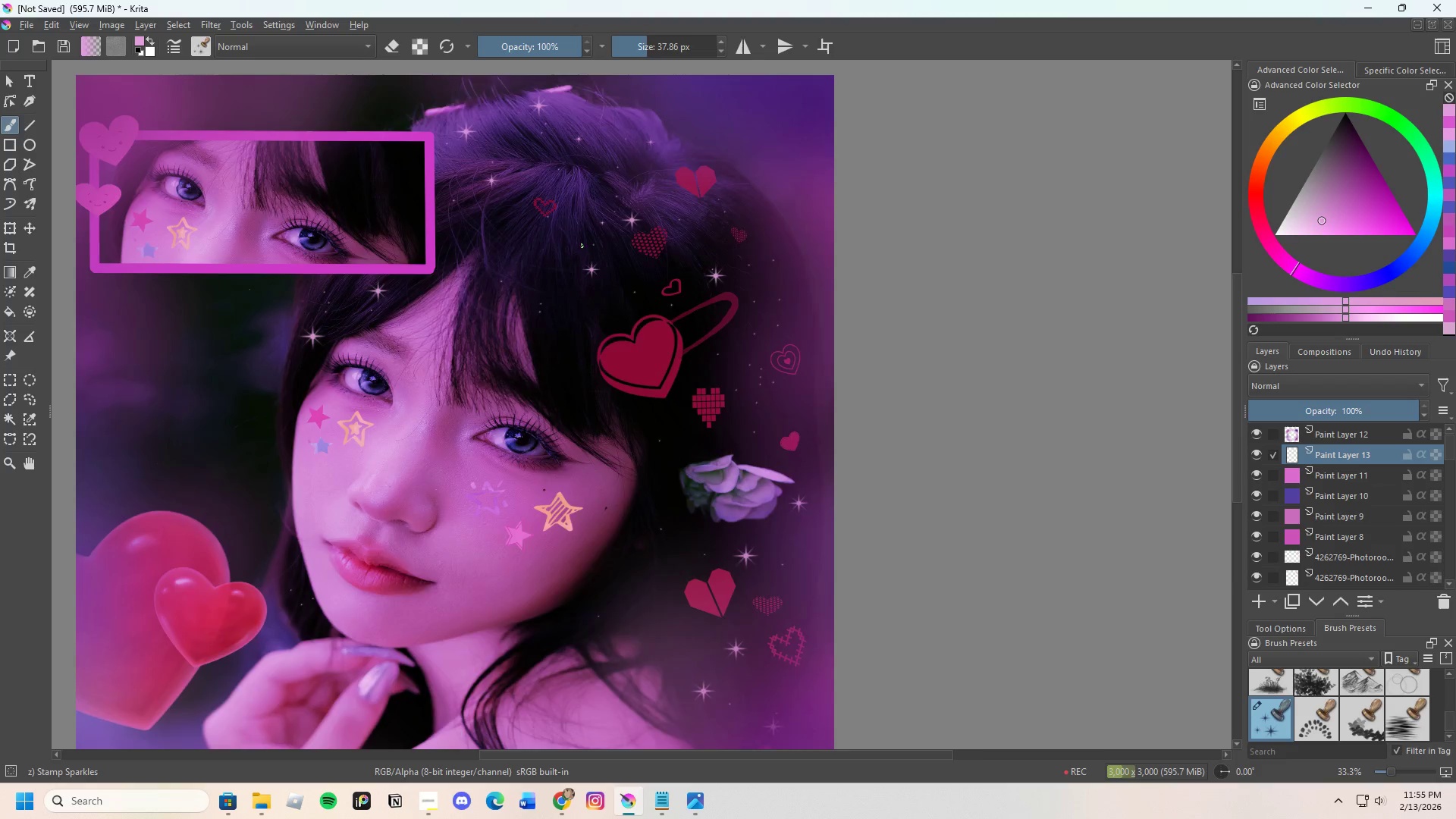 
scroll: coordinate [683, 309], scroll_direction: down, amount: 2.0
 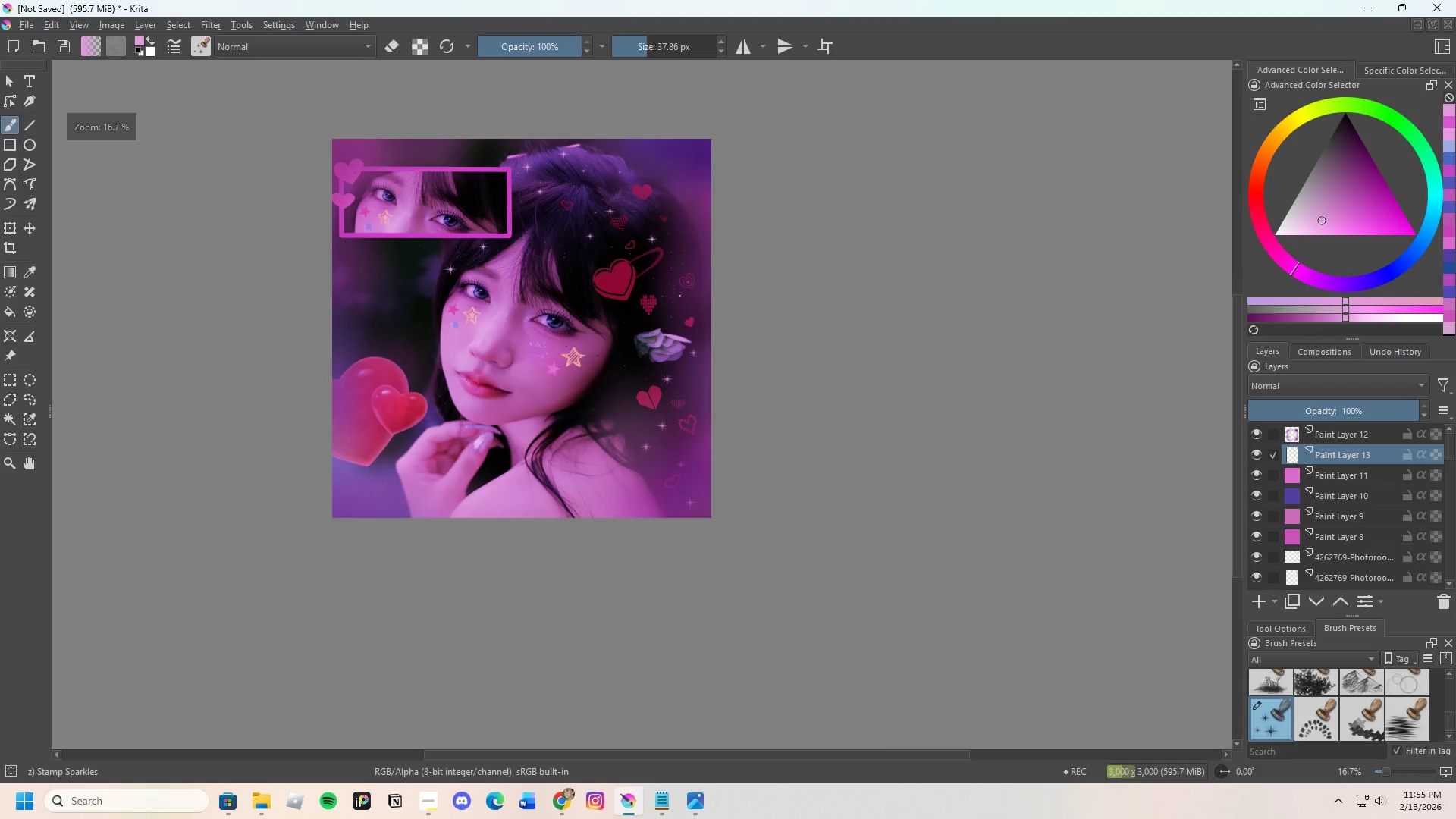 
scroll: coordinate [681, 296], scroll_direction: up, amount: 2.0
 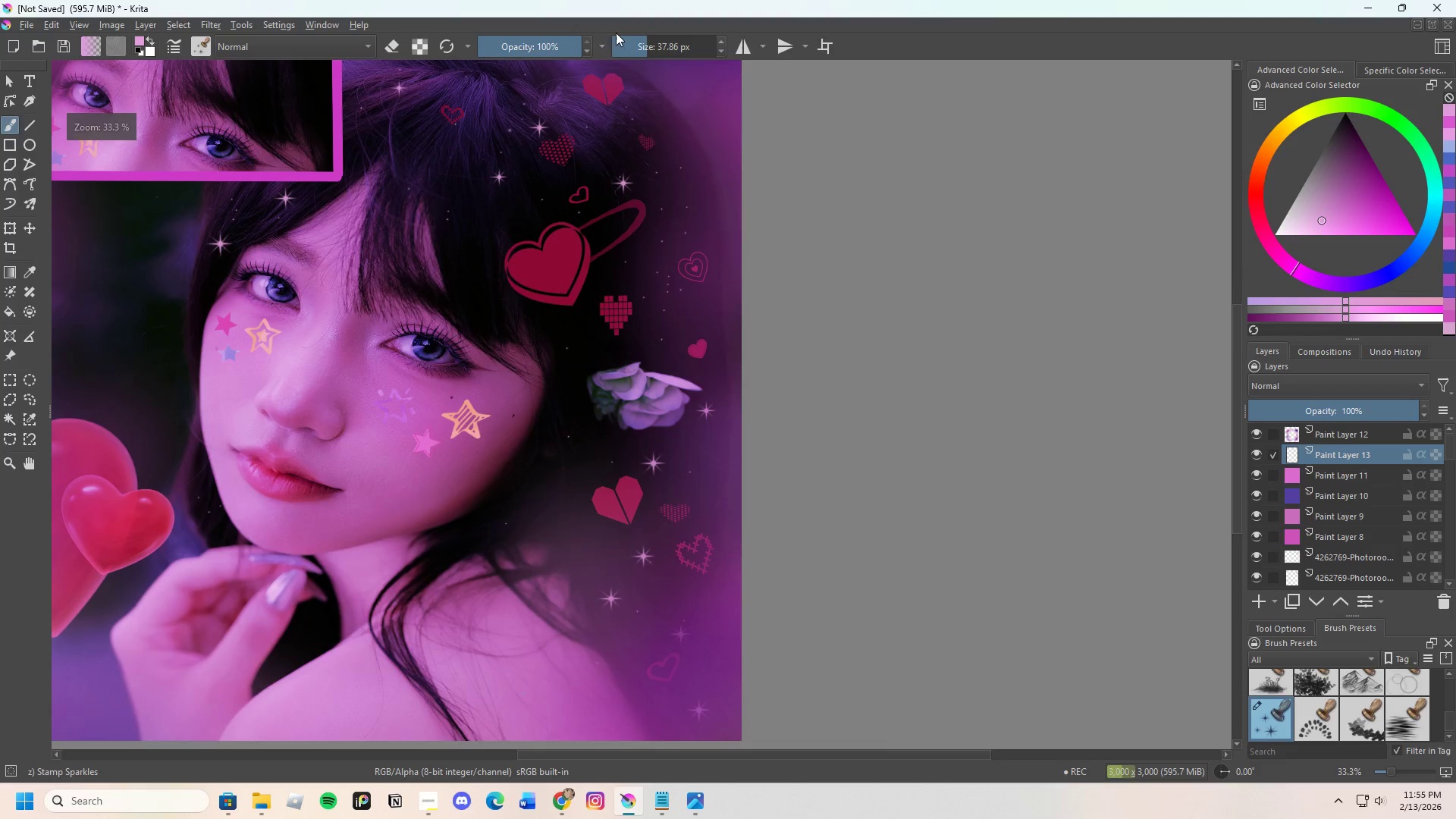 
left_click_drag(start_coordinate=[636, 35], to_coordinate=[650, 36])
 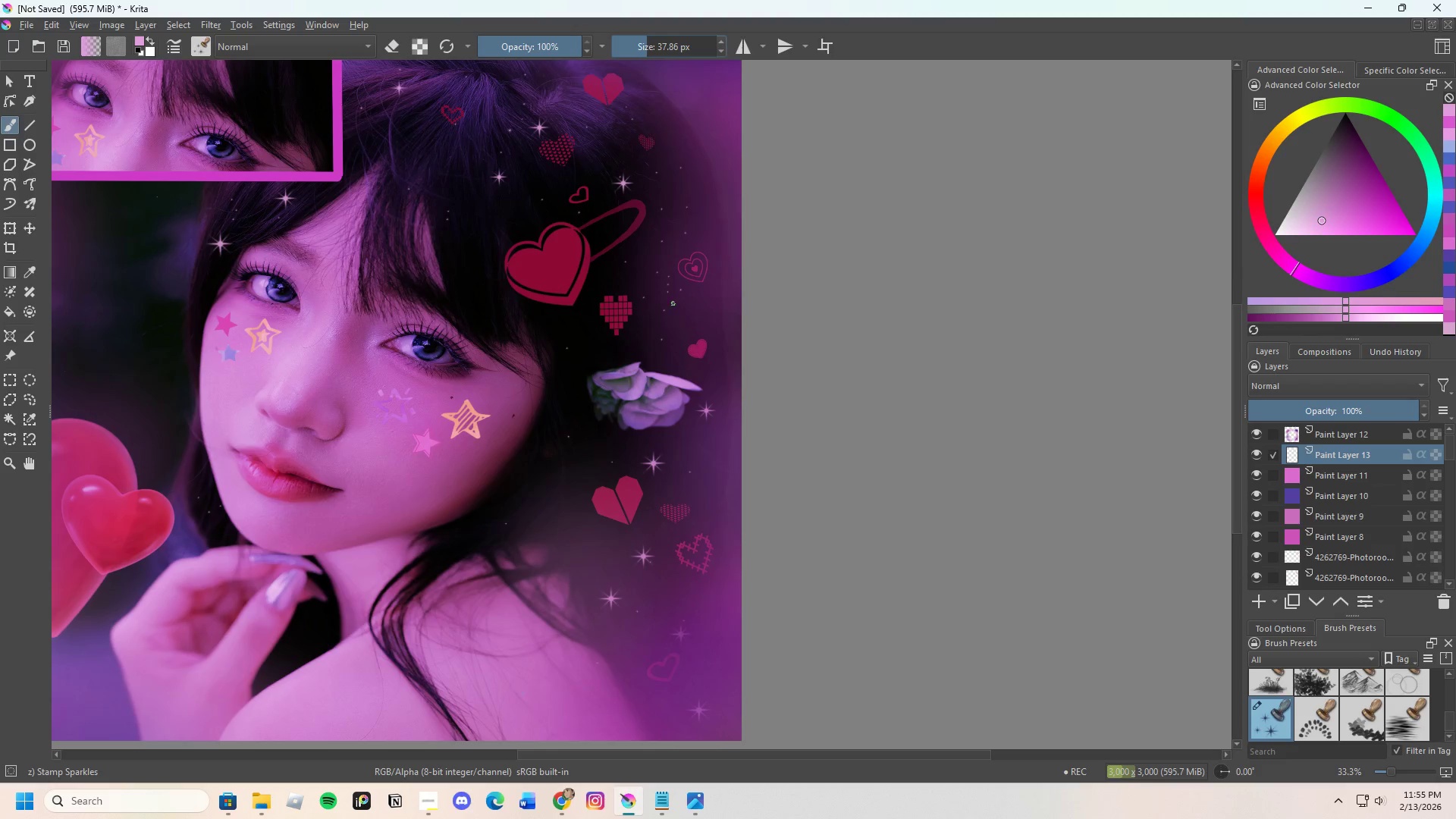 
left_click_drag(start_coordinate=[668, 296], to_coordinate=[672, 294])
 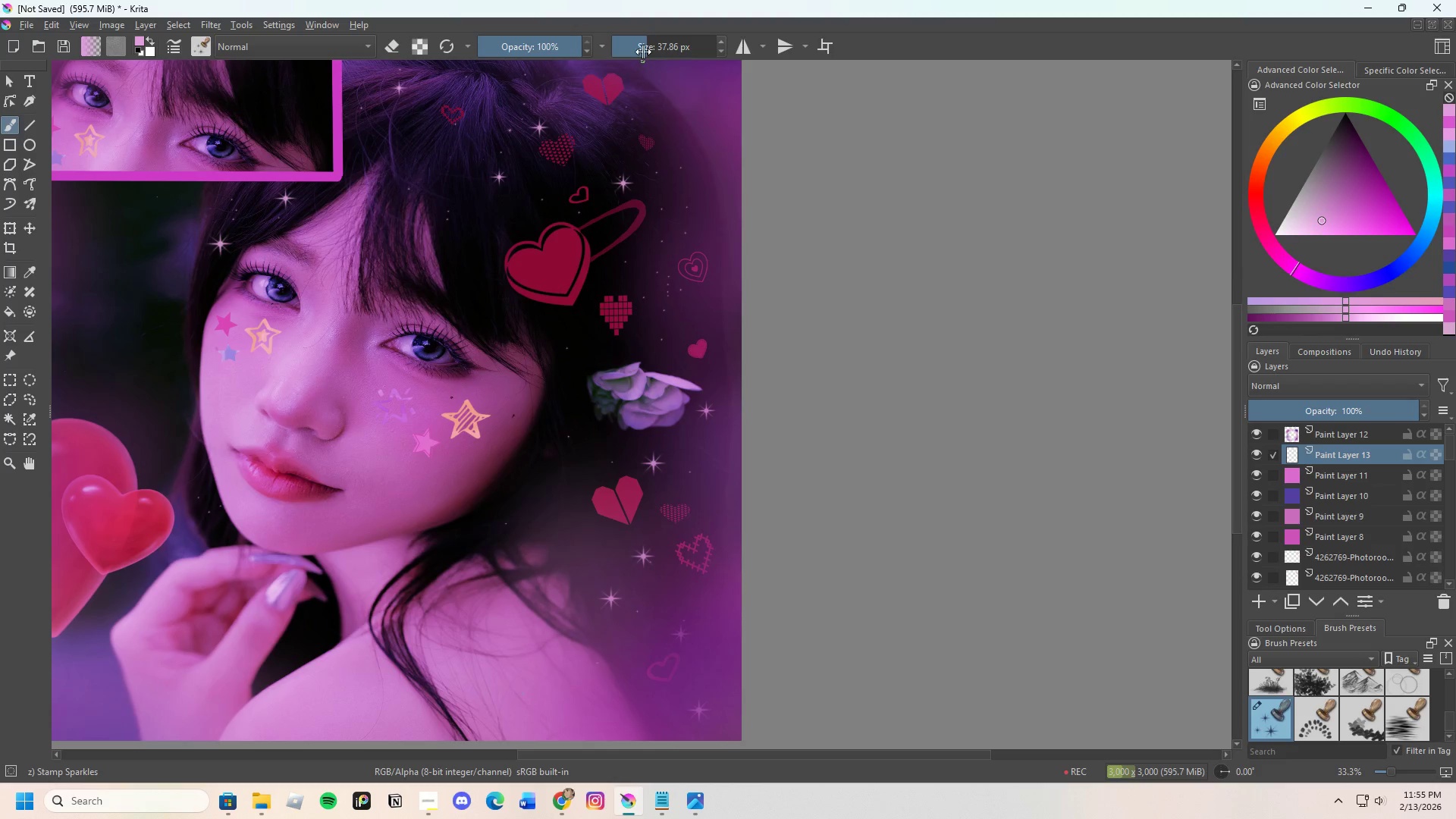 
left_click_drag(start_coordinate=[647, 49], to_coordinate=[657, 48])
 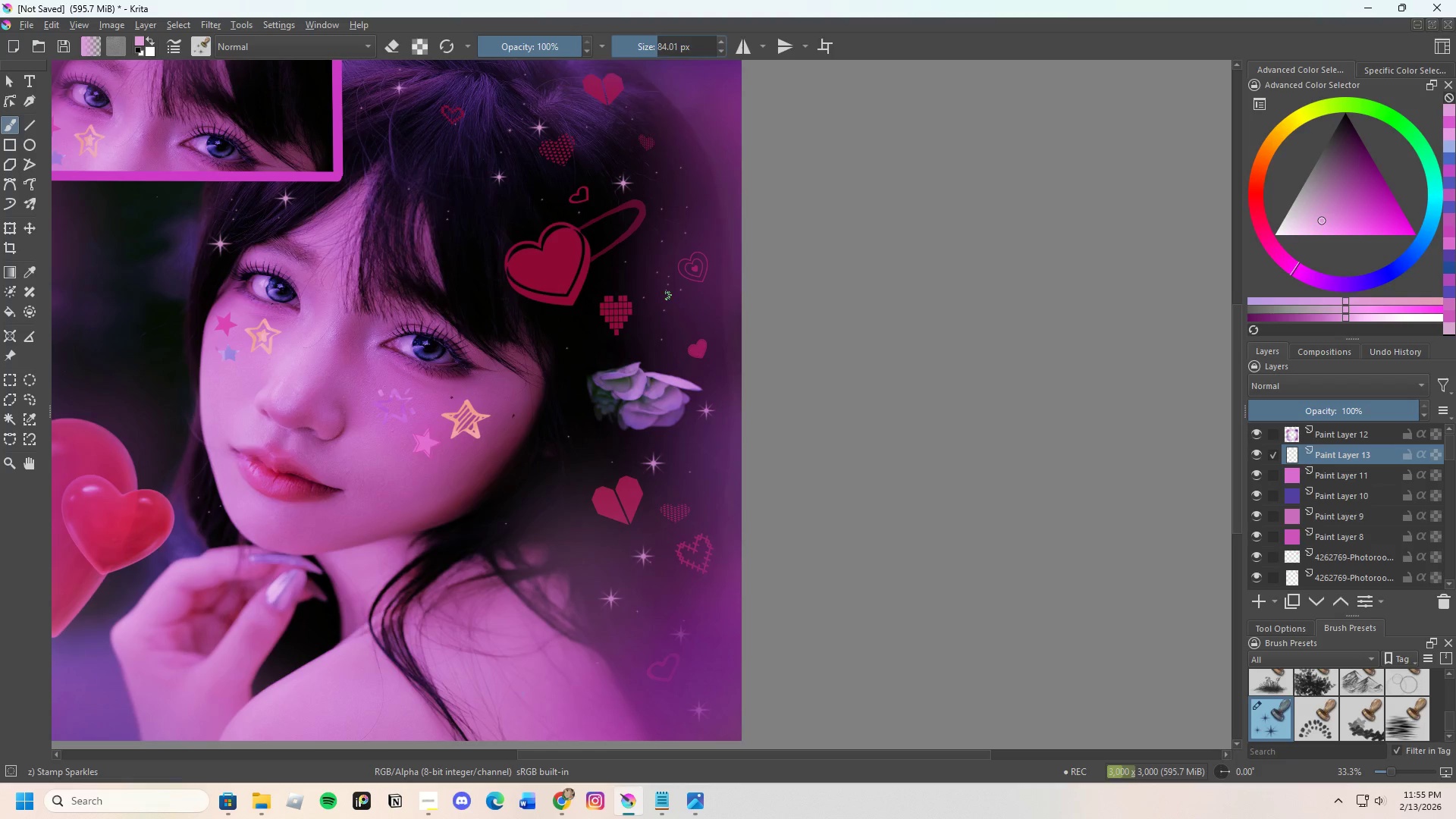 
left_click_drag(start_coordinate=[660, 290], to_coordinate=[665, 287])
 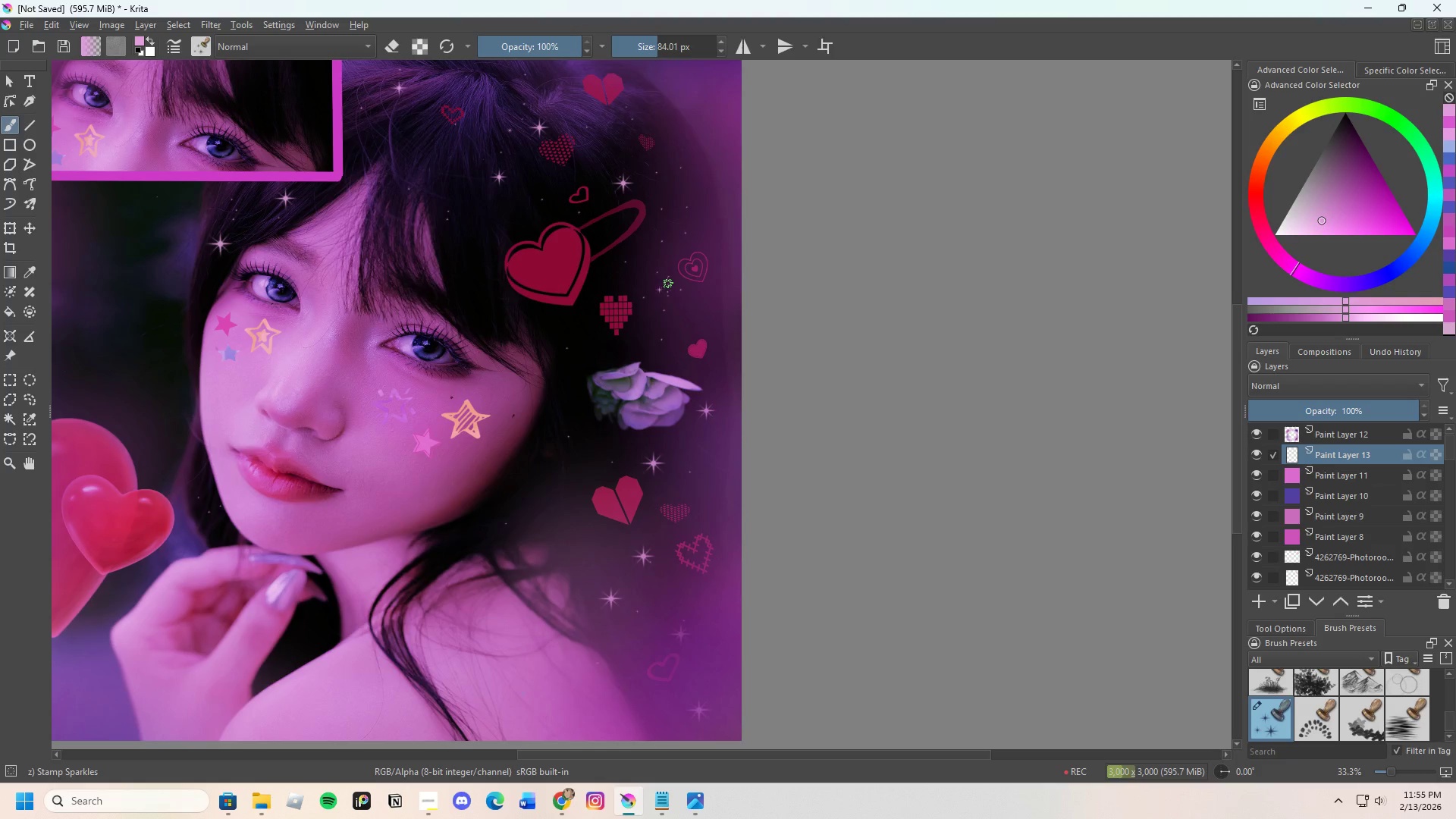 
left_click([671, 280])
 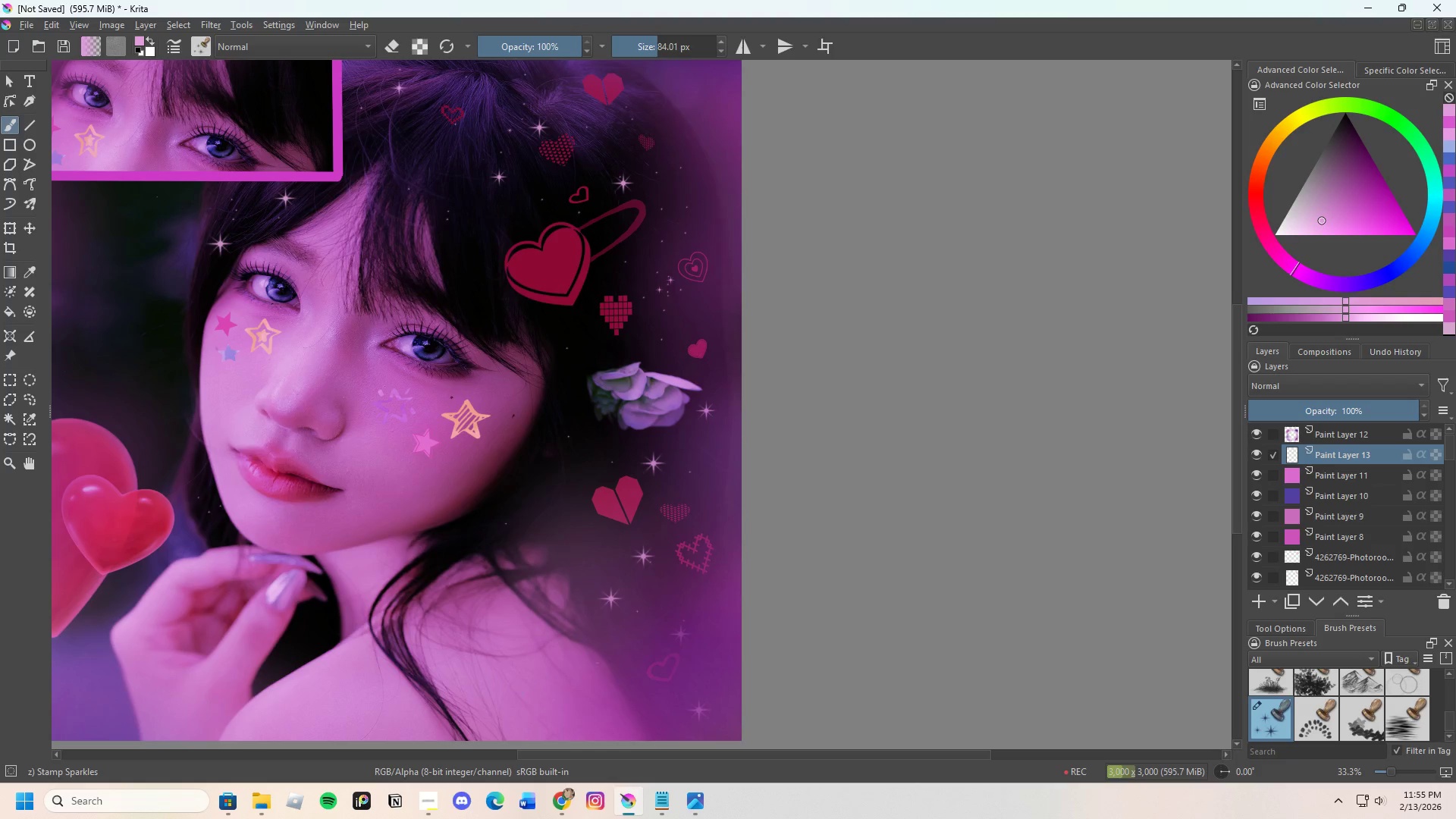 
scroll: coordinate [695, 375], scroll_direction: down, amount: 2.0
 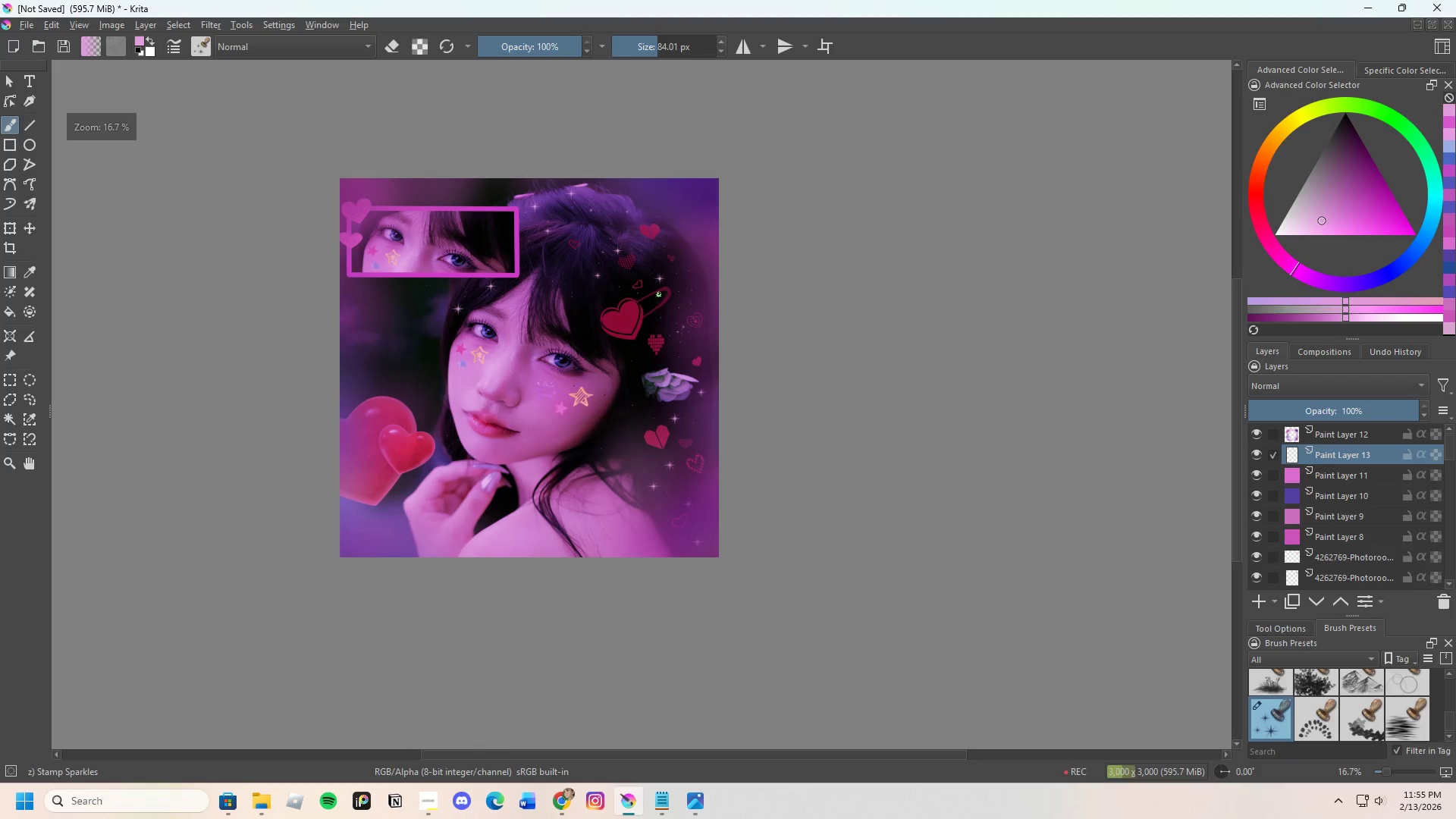 
scroll: coordinate [682, 294], scroll_direction: up, amount: 1.0
 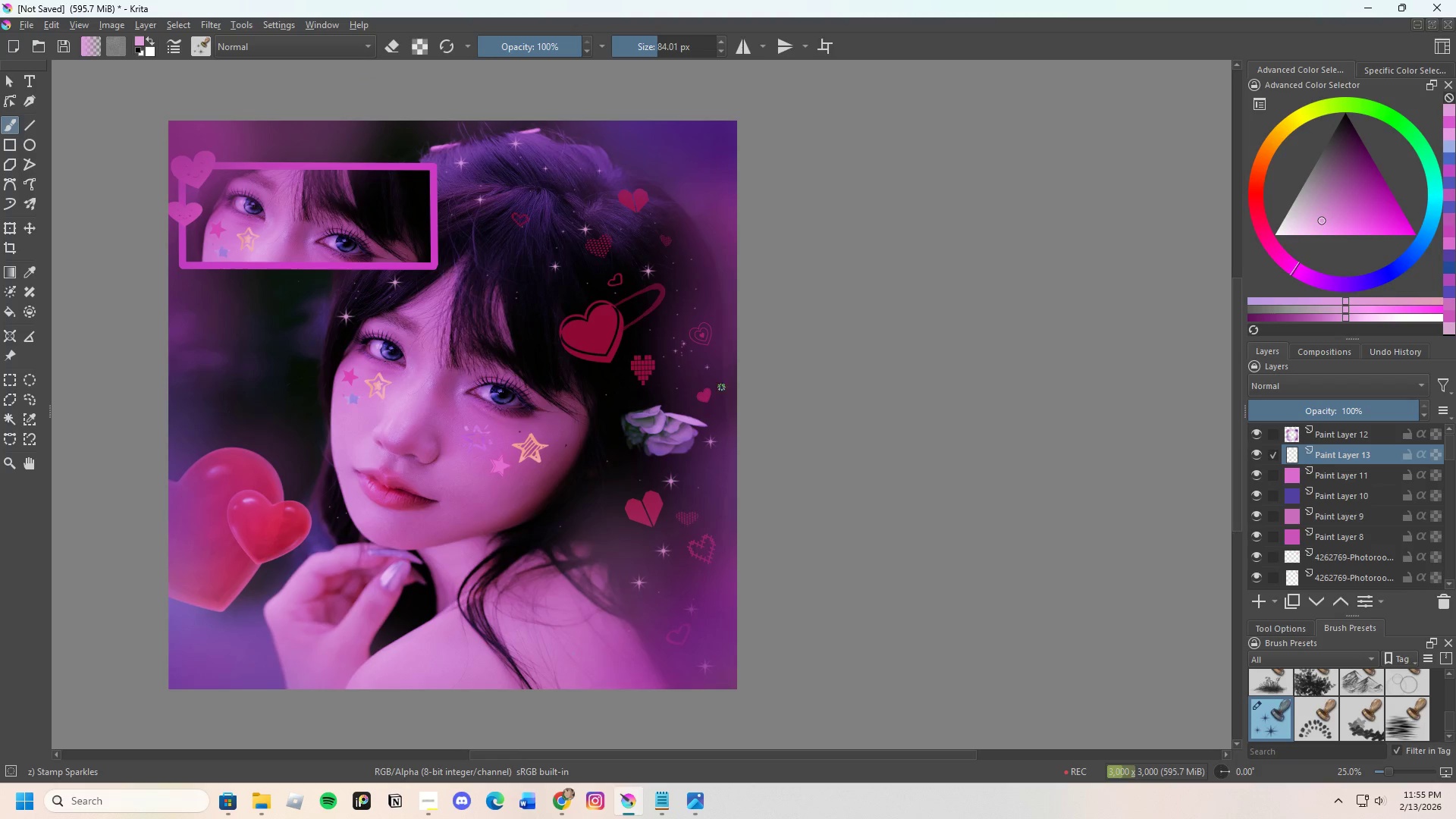 
scroll: coordinate [468, 400], scroll_direction: down, amount: 2.0
 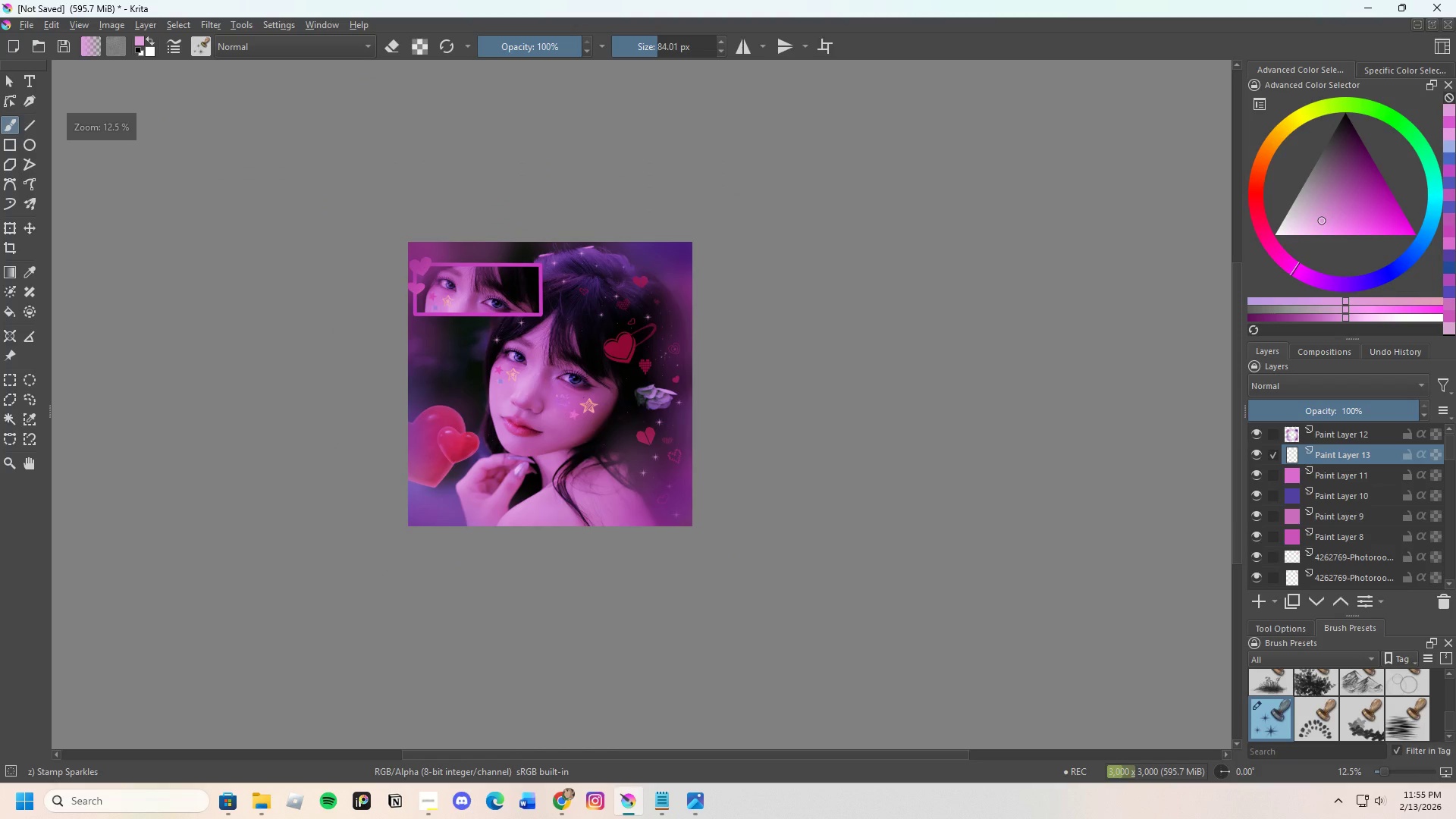 
scroll: coordinate [694, 480], scroll_direction: up, amount: 2.0
 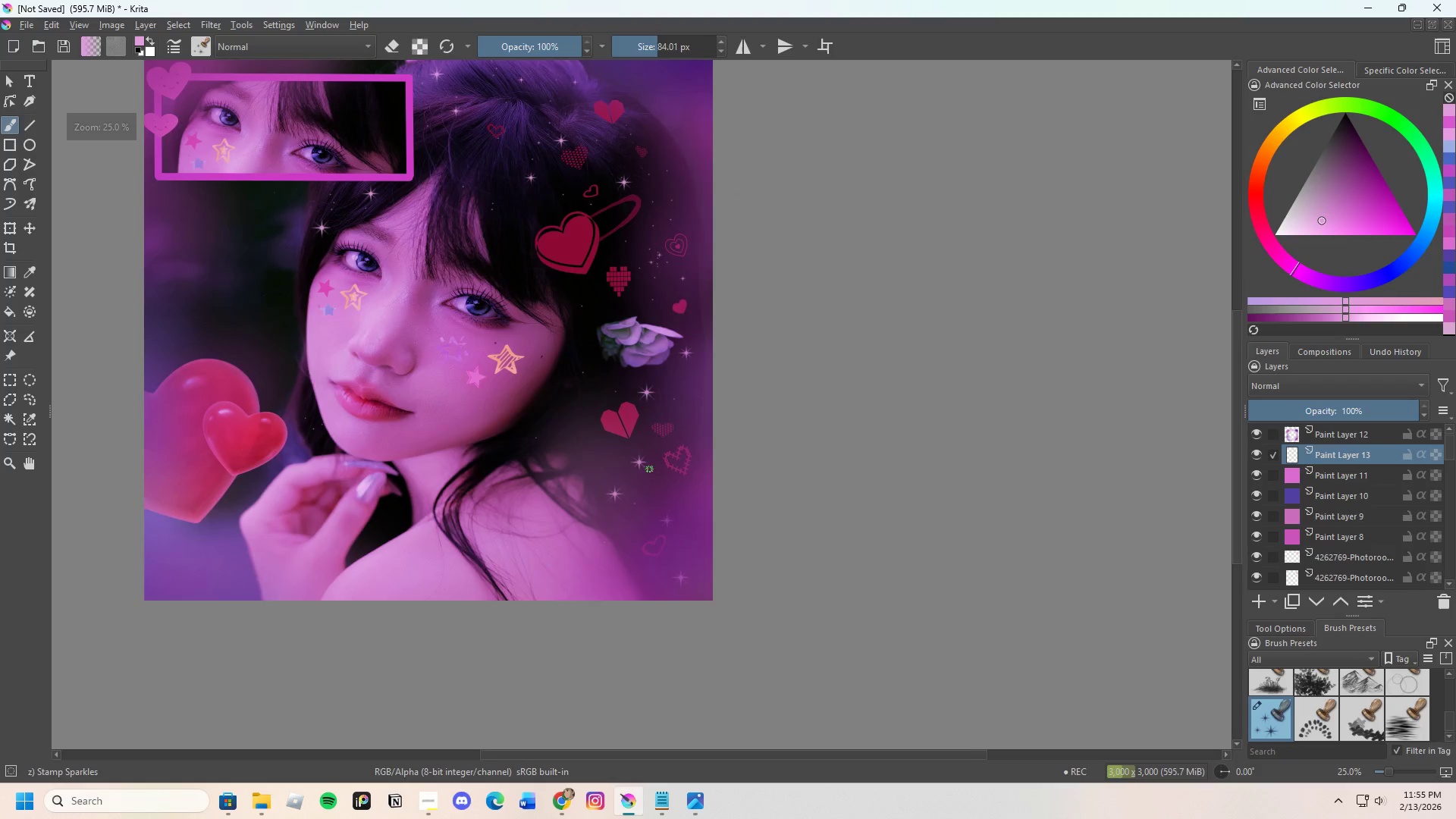 
scroll: coordinate [632, 456], scroll_direction: down, amount: 1.0
 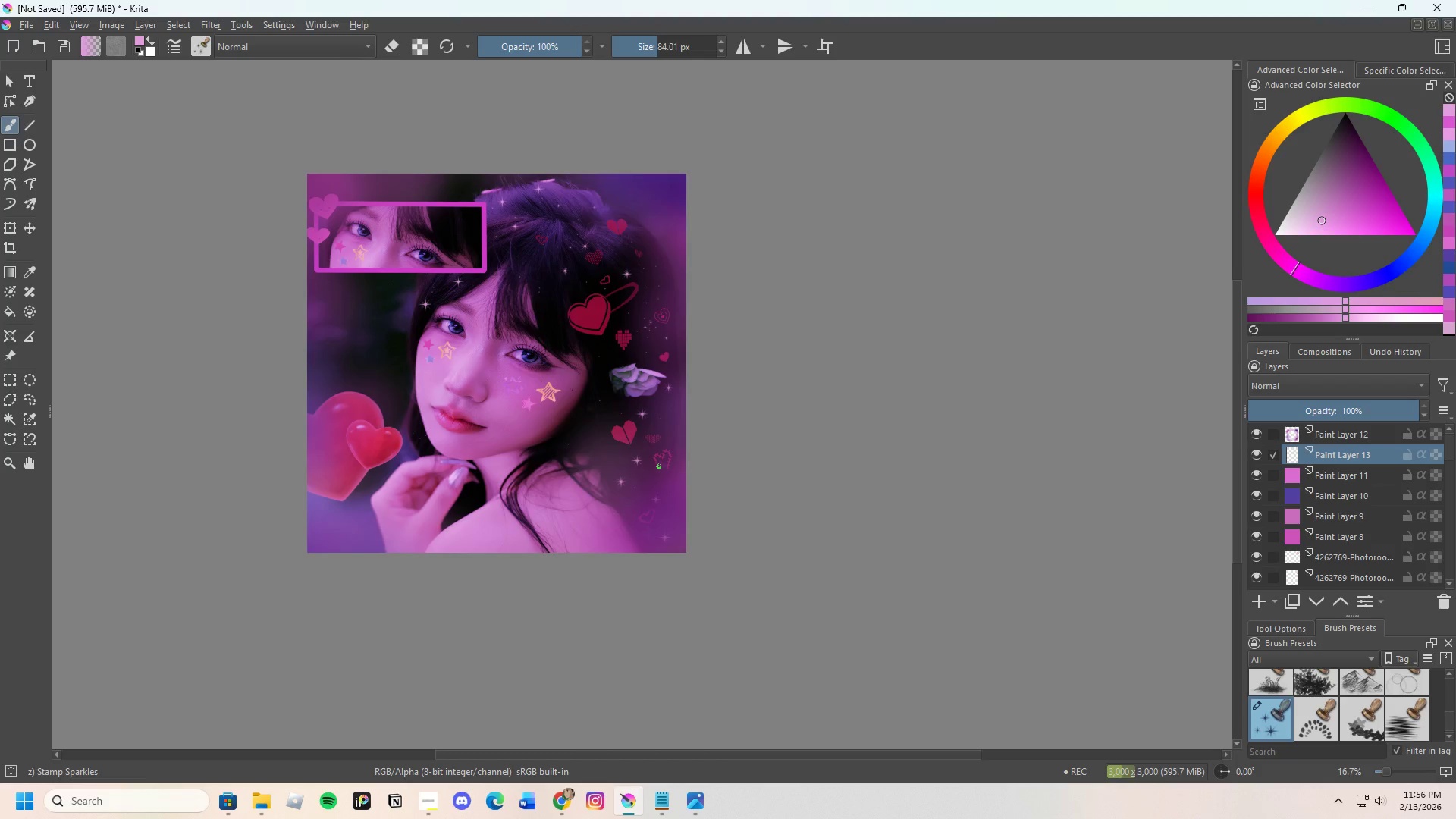 
scroll: coordinate [494, 320], scroll_direction: none, amount: 0.0
 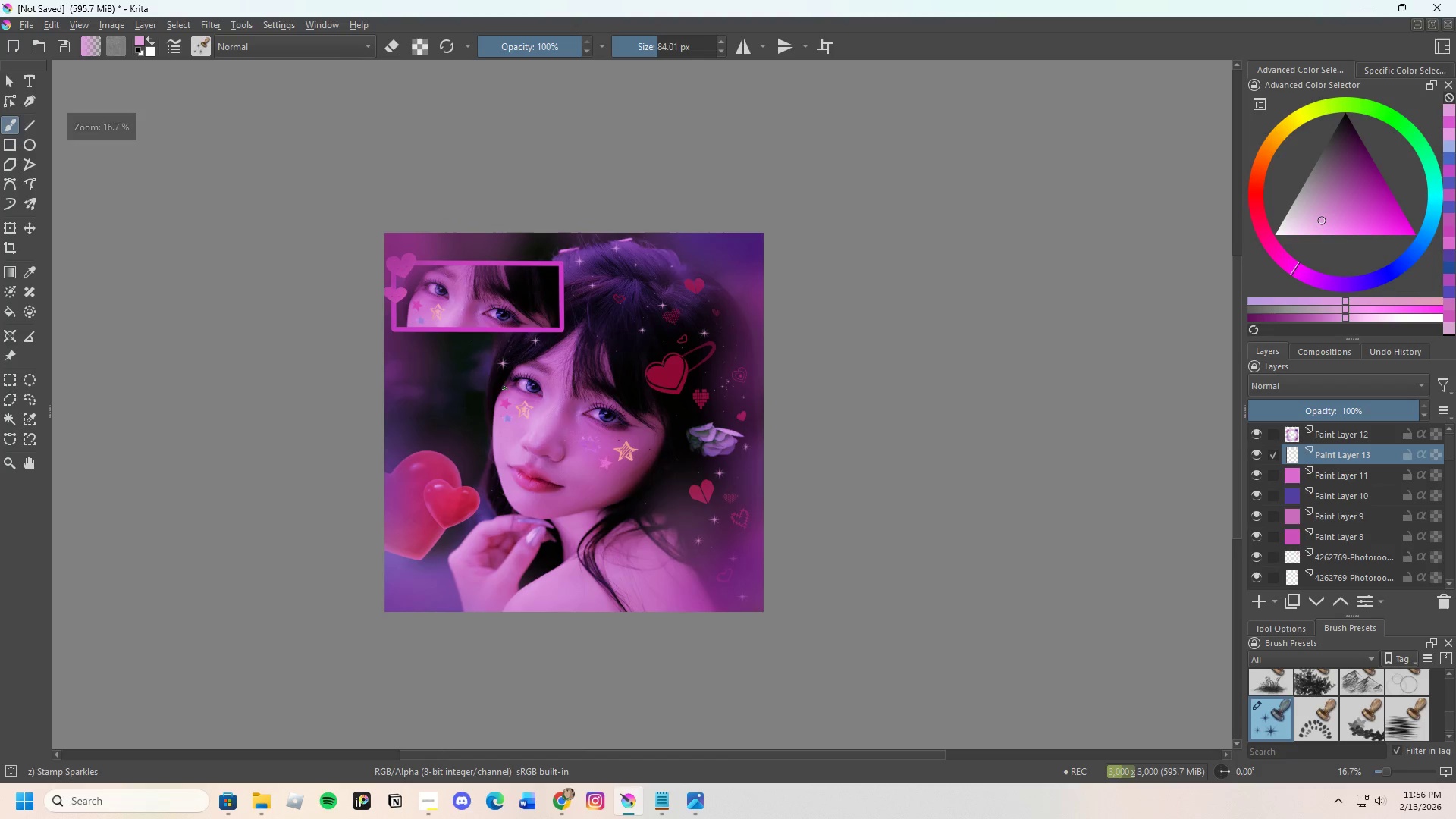 
scroll: coordinate [505, 412], scroll_direction: up, amount: 1.0
 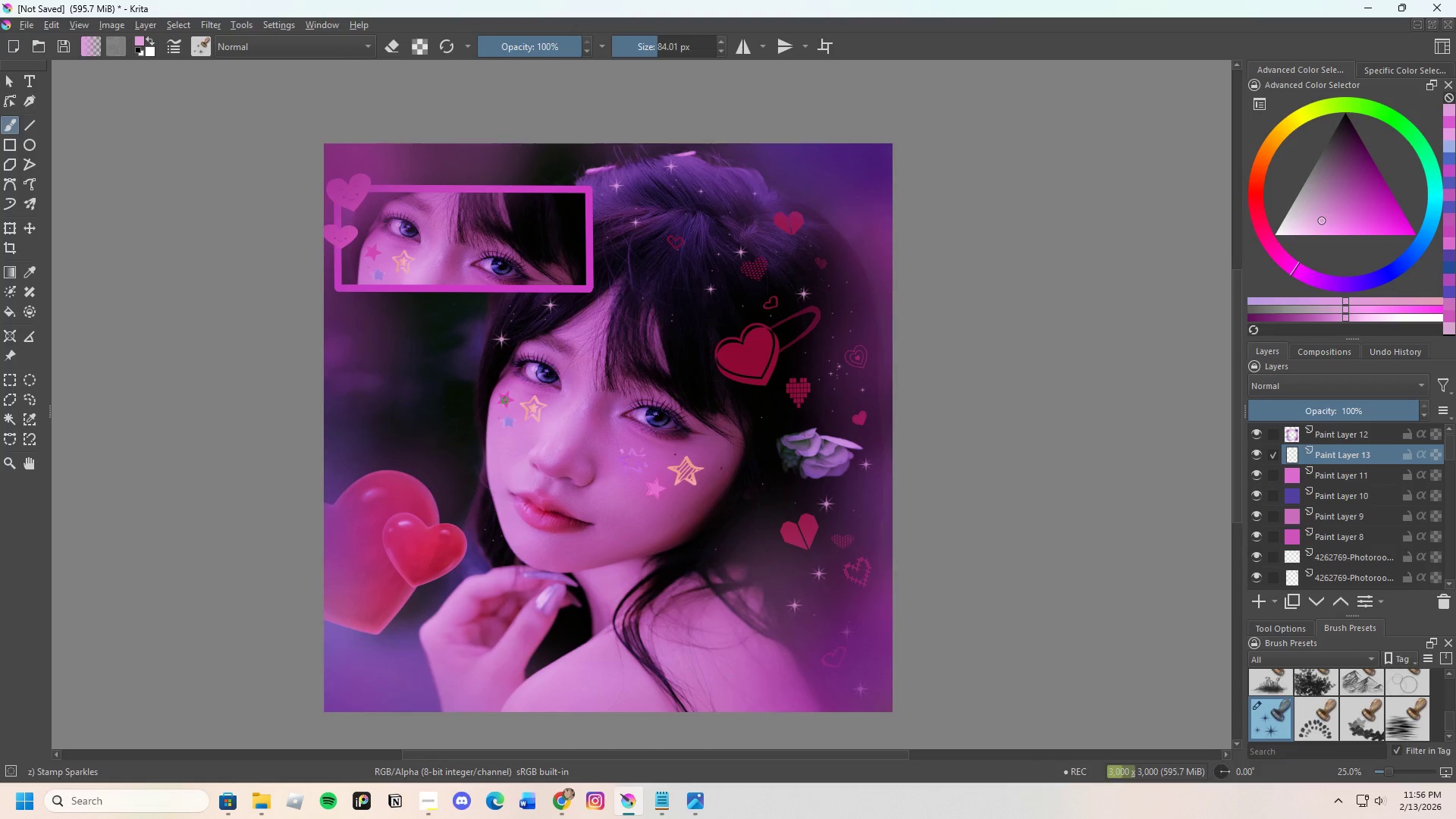 
scroll: coordinate [505, 394], scroll_direction: down, amount: 1.0
 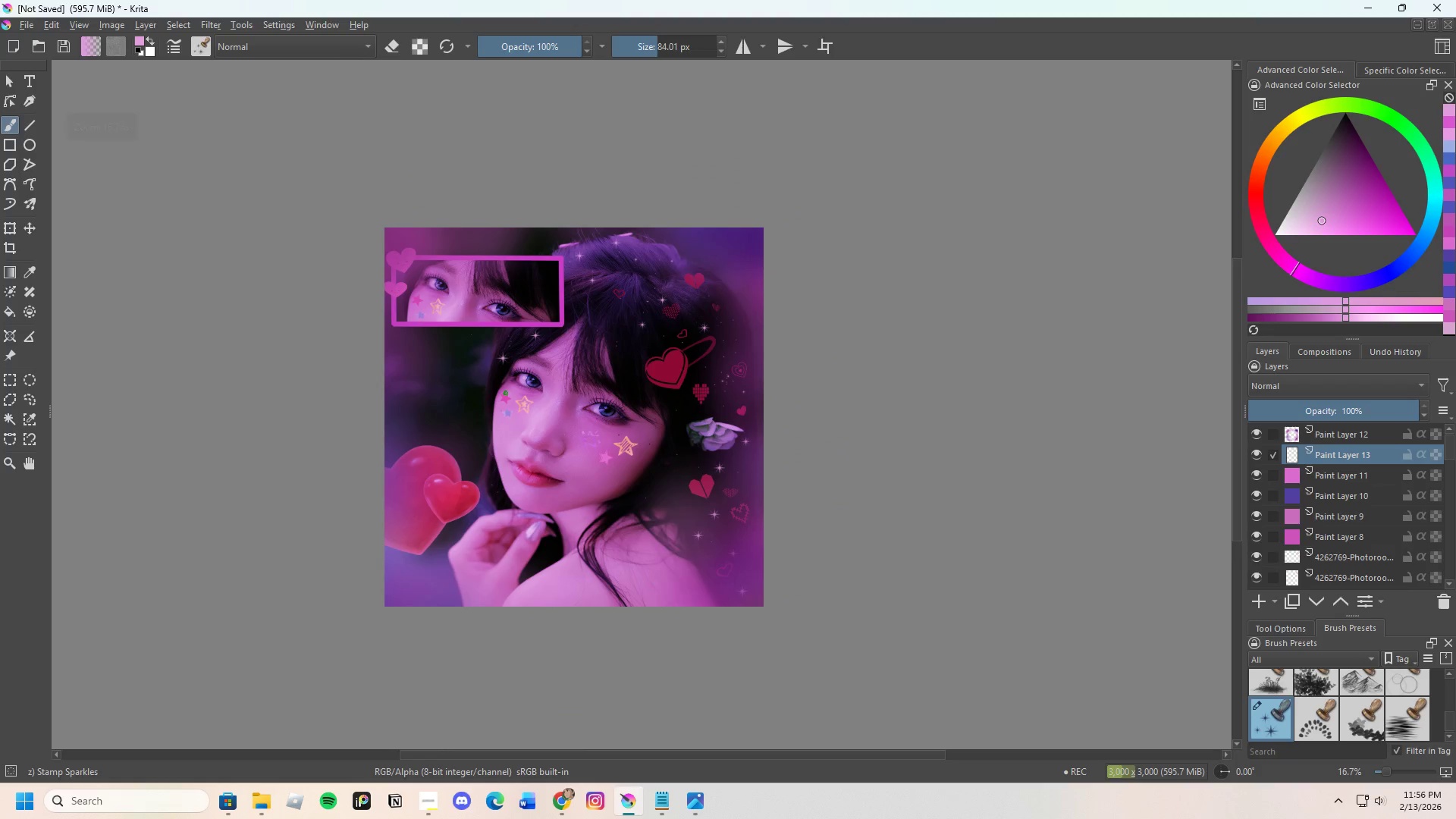 
scroll: coordinate [504, 393], scroll_direction: none, amount: 0.0
 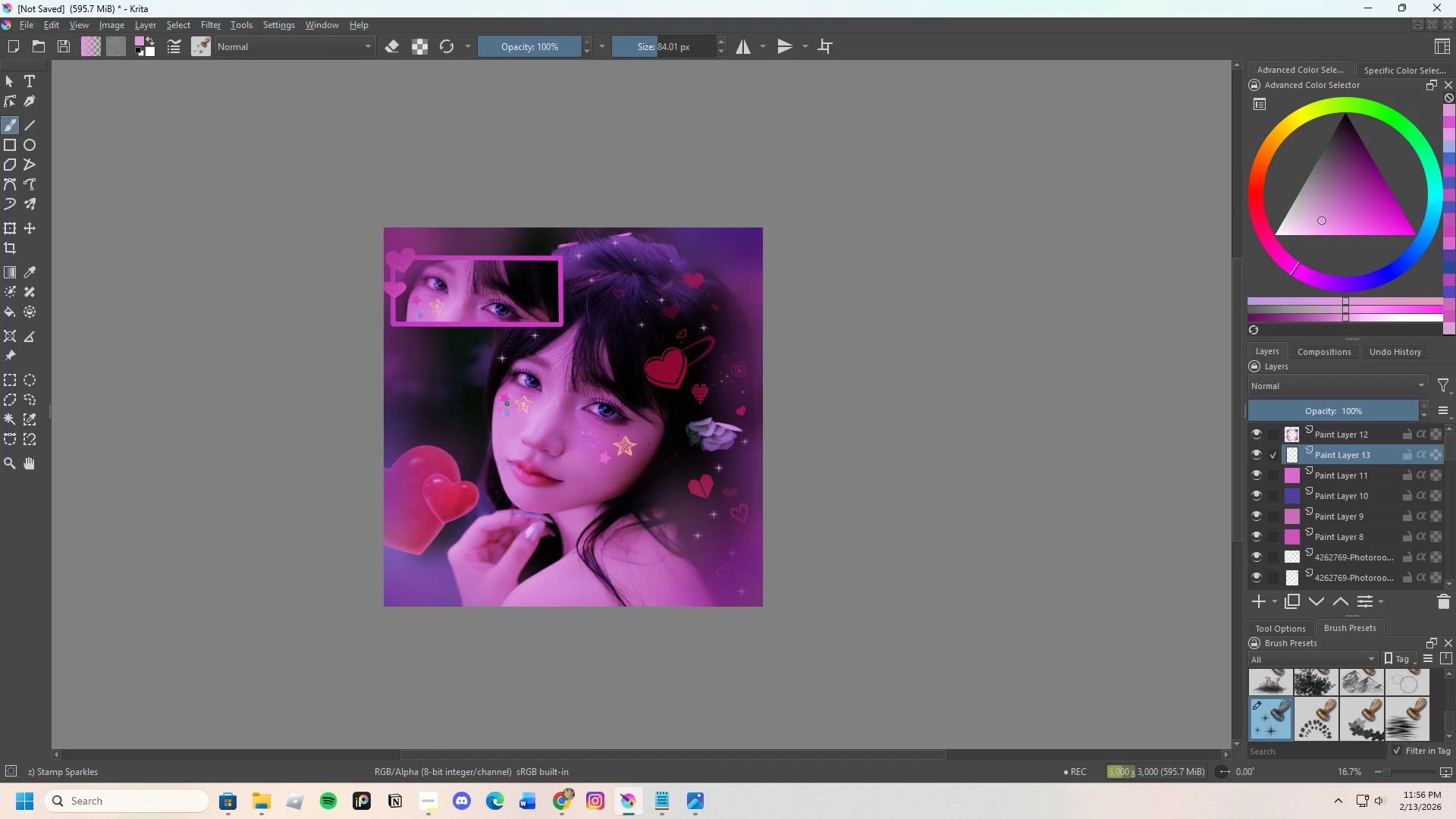 
scroll: coordinate [507, 403], scroll_direction: up, amount: 2.0
 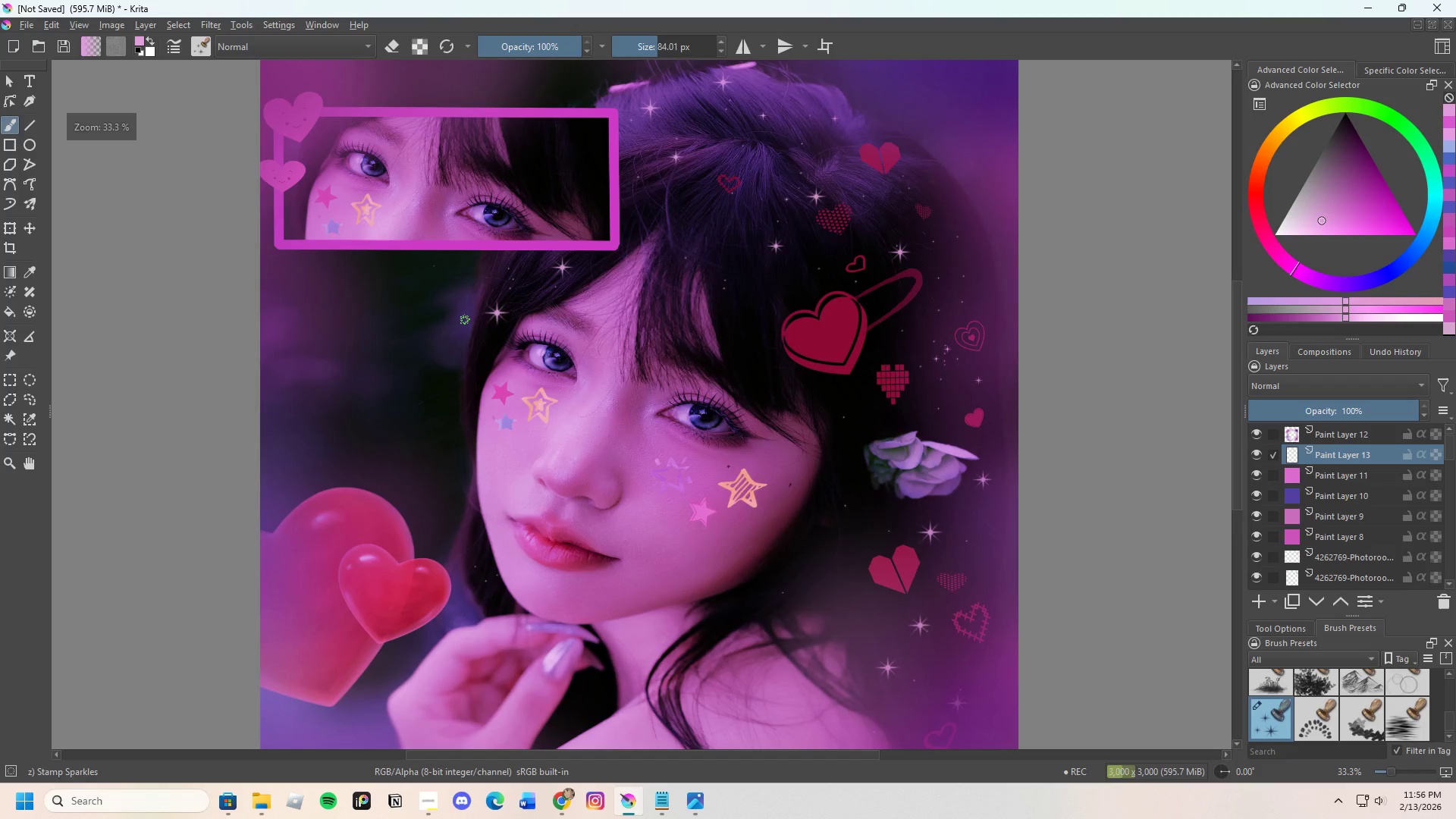 
scroll: coordinate [421, 266], scroll_direction: down, amount: 1.0
 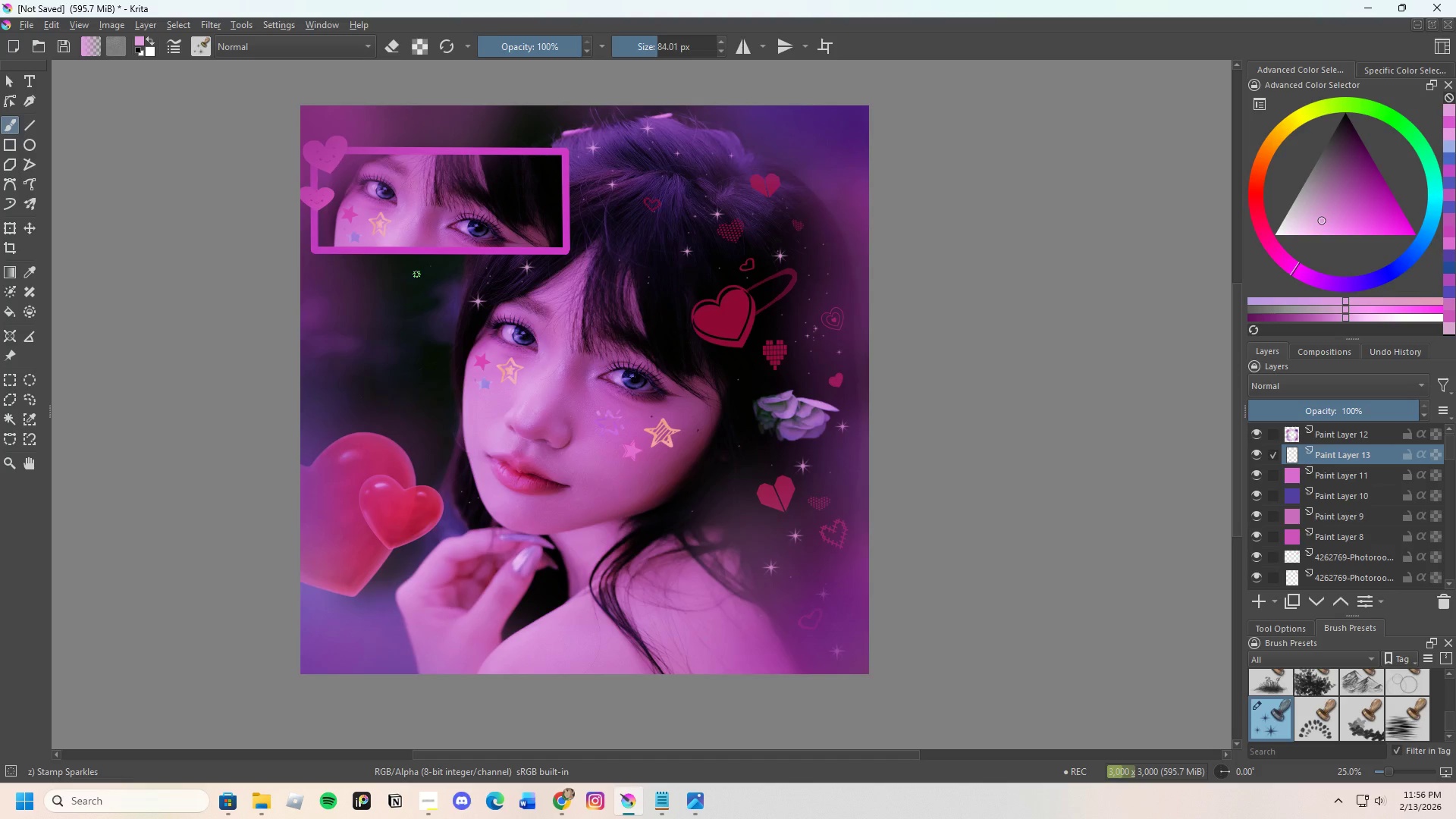 
scroll: coordinate [366, 512], scroll_direction: up, amount: 2.0
 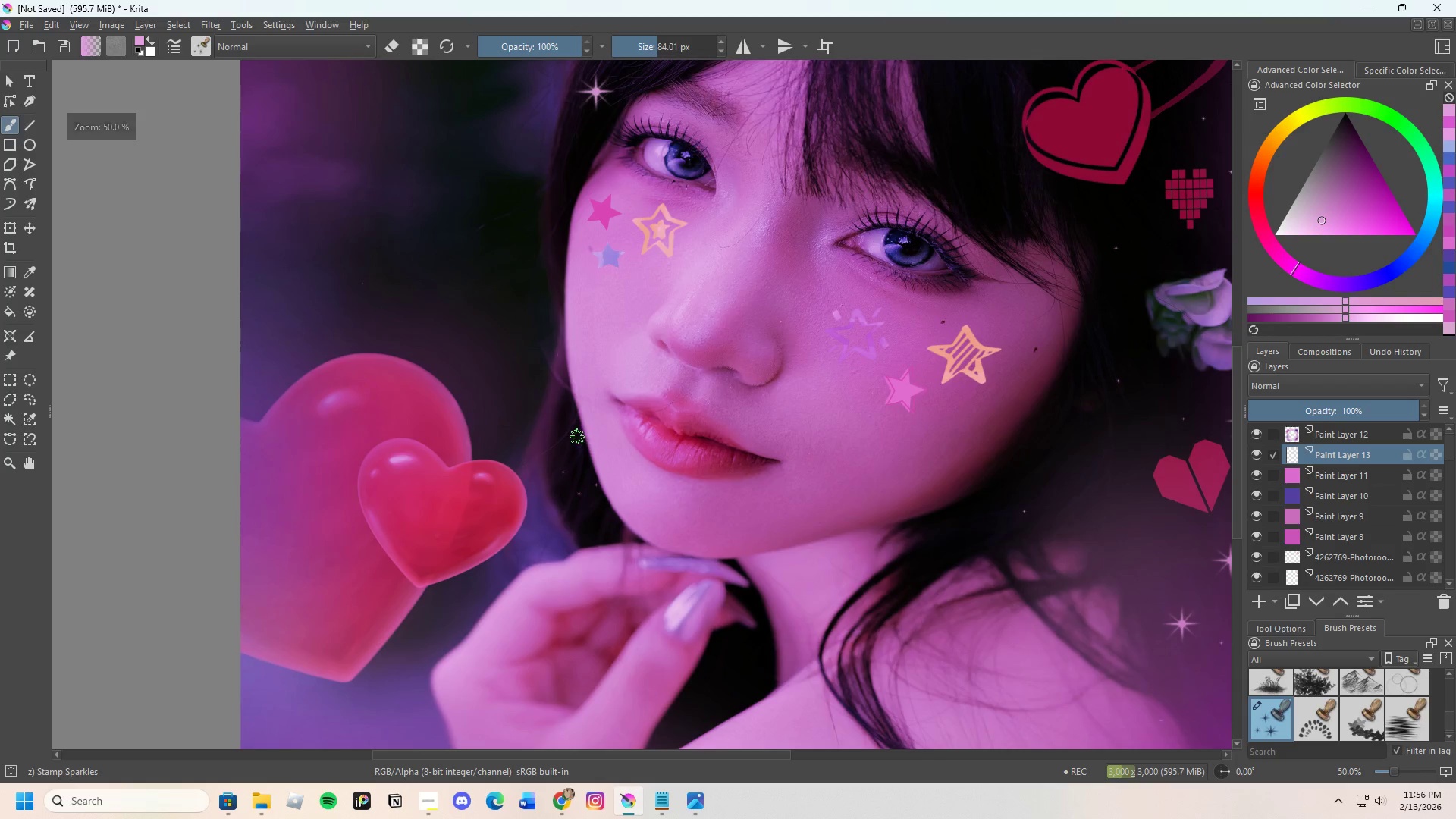 
left_click([566, 436])
 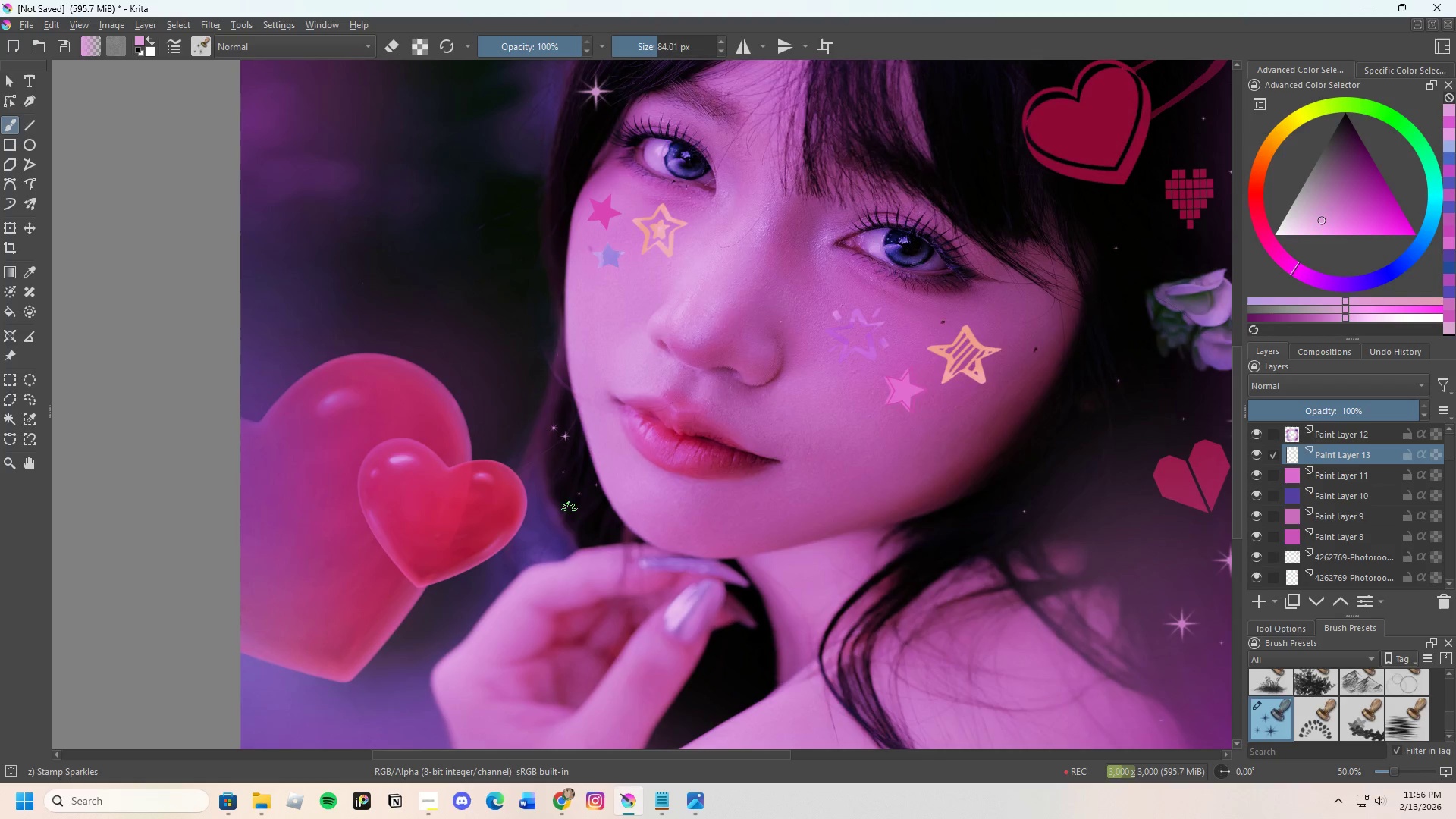 
left_click([592, 532])
 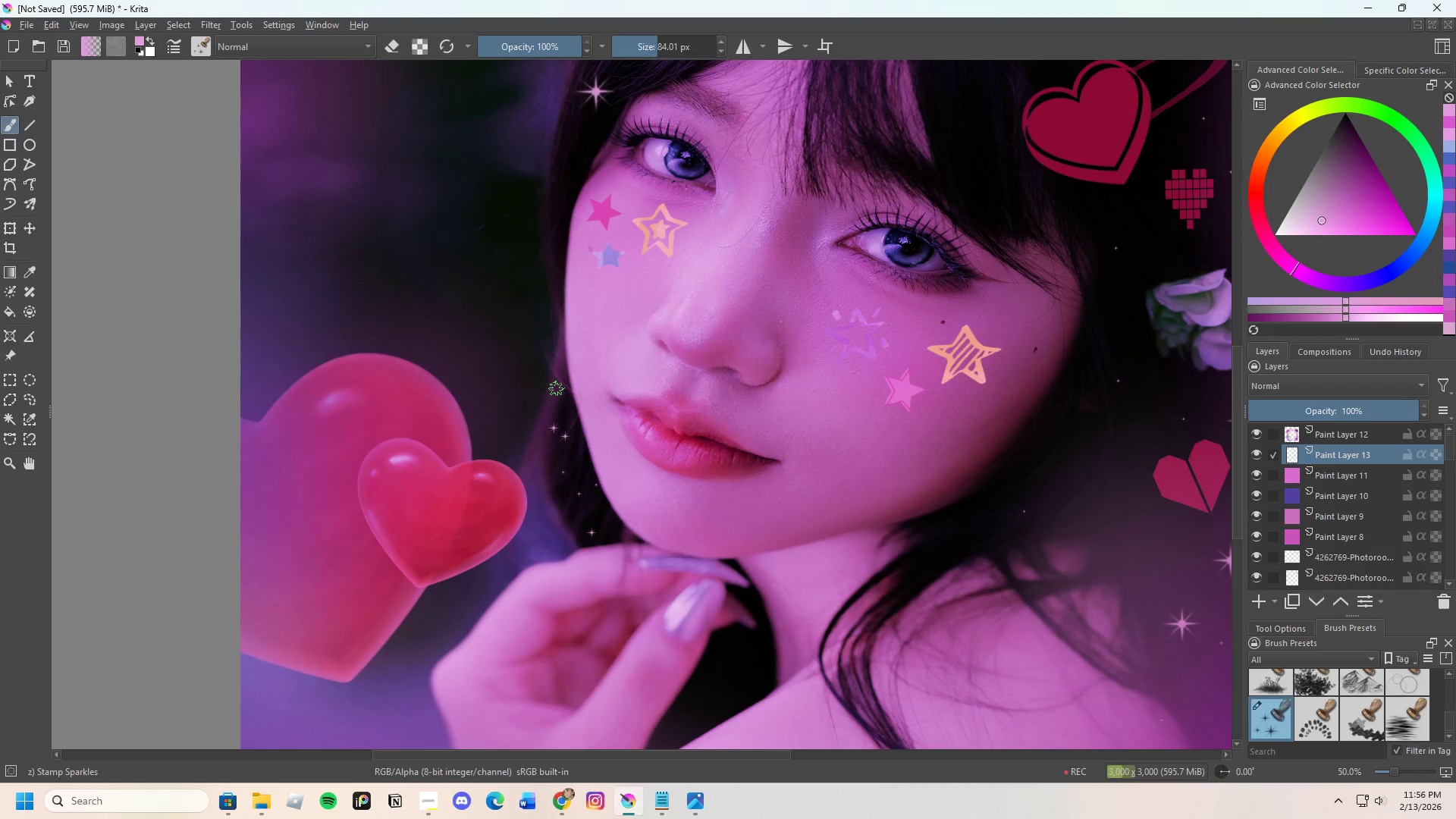 
scroll: coordinate [546, 480], scroll_direction: down, amount: 3.0
 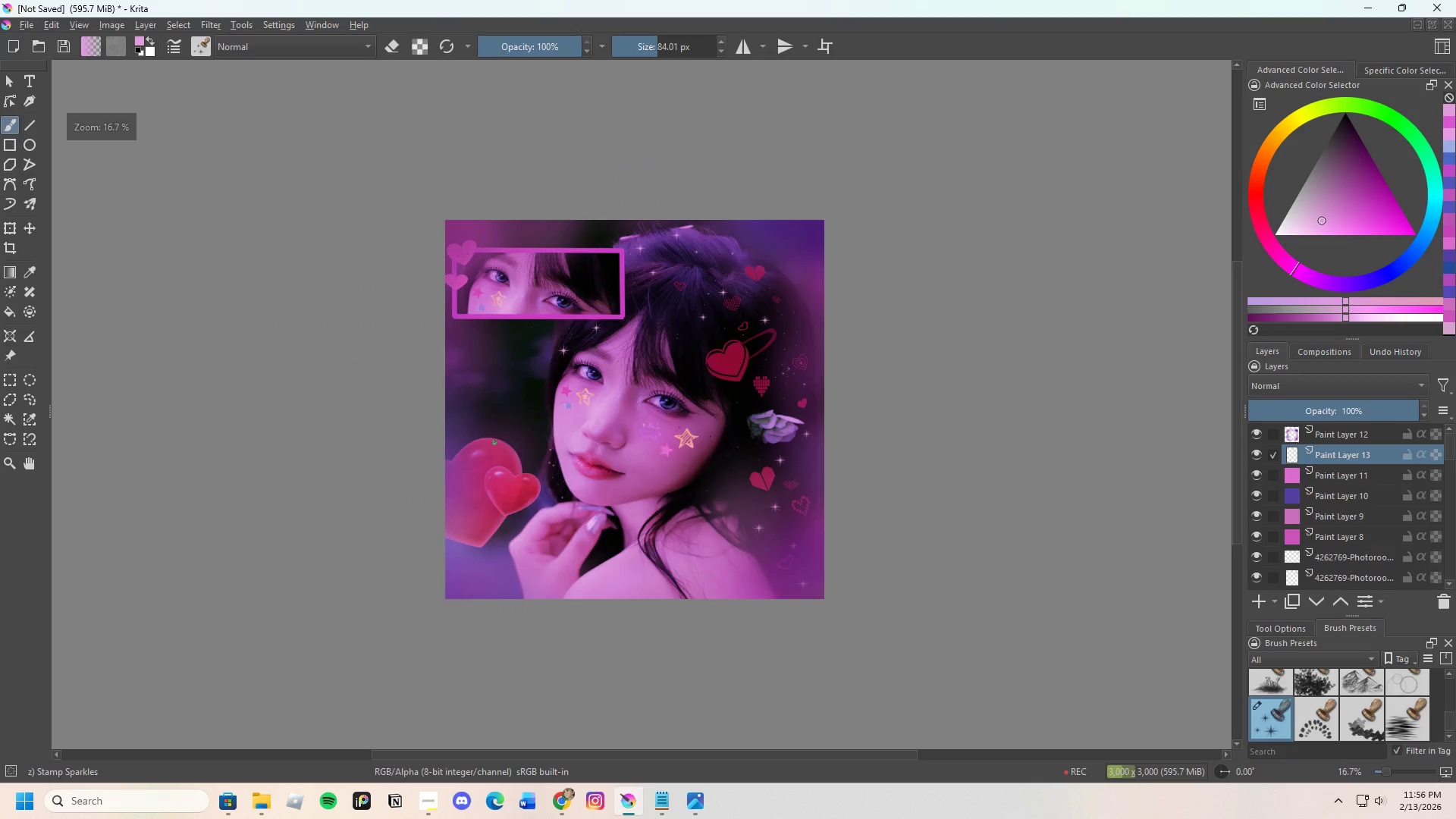 
scroll: coordinate [695, 469], scroll_direction: up, amount: 2.0
 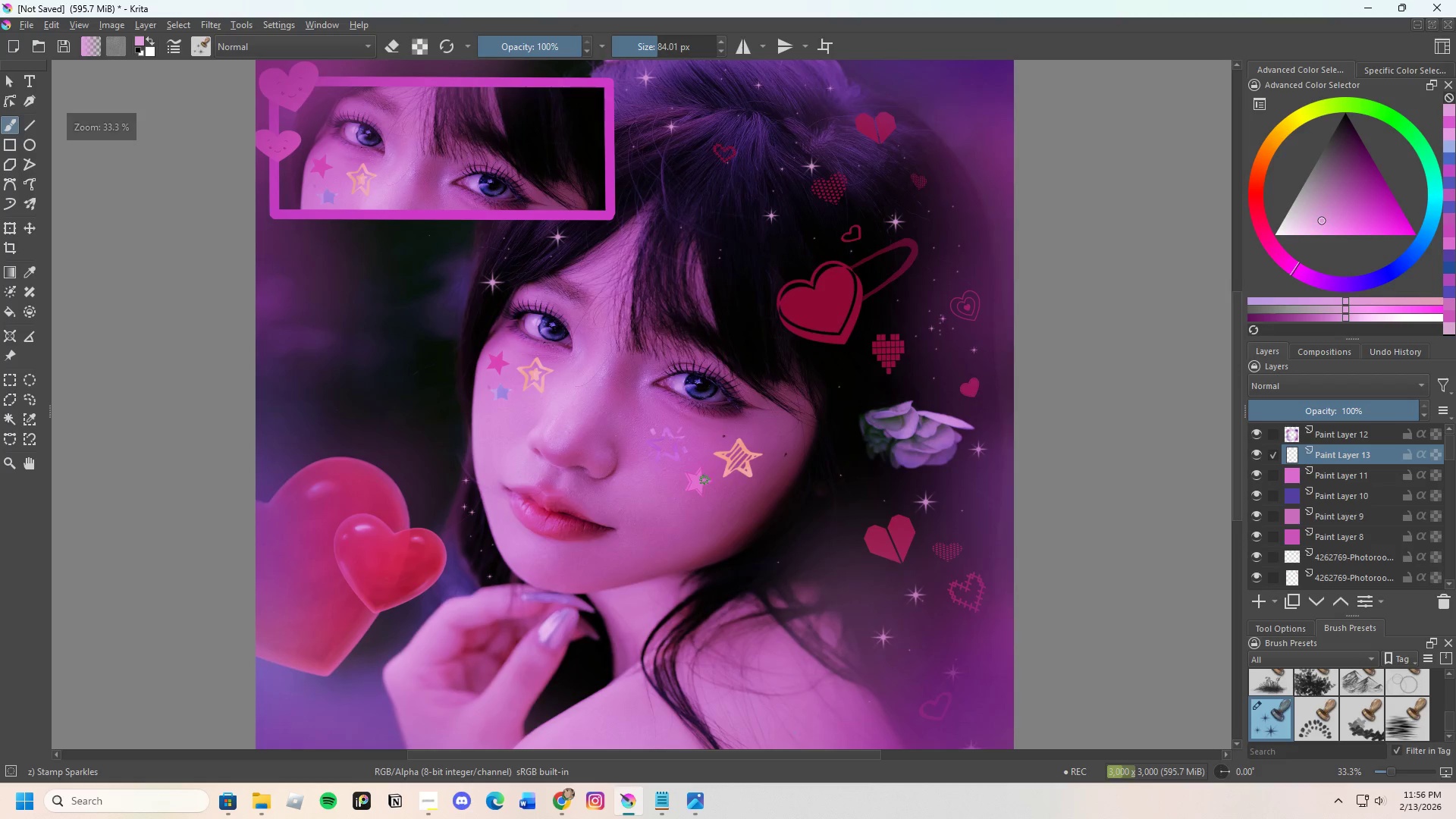 
left_click([704, 479])
 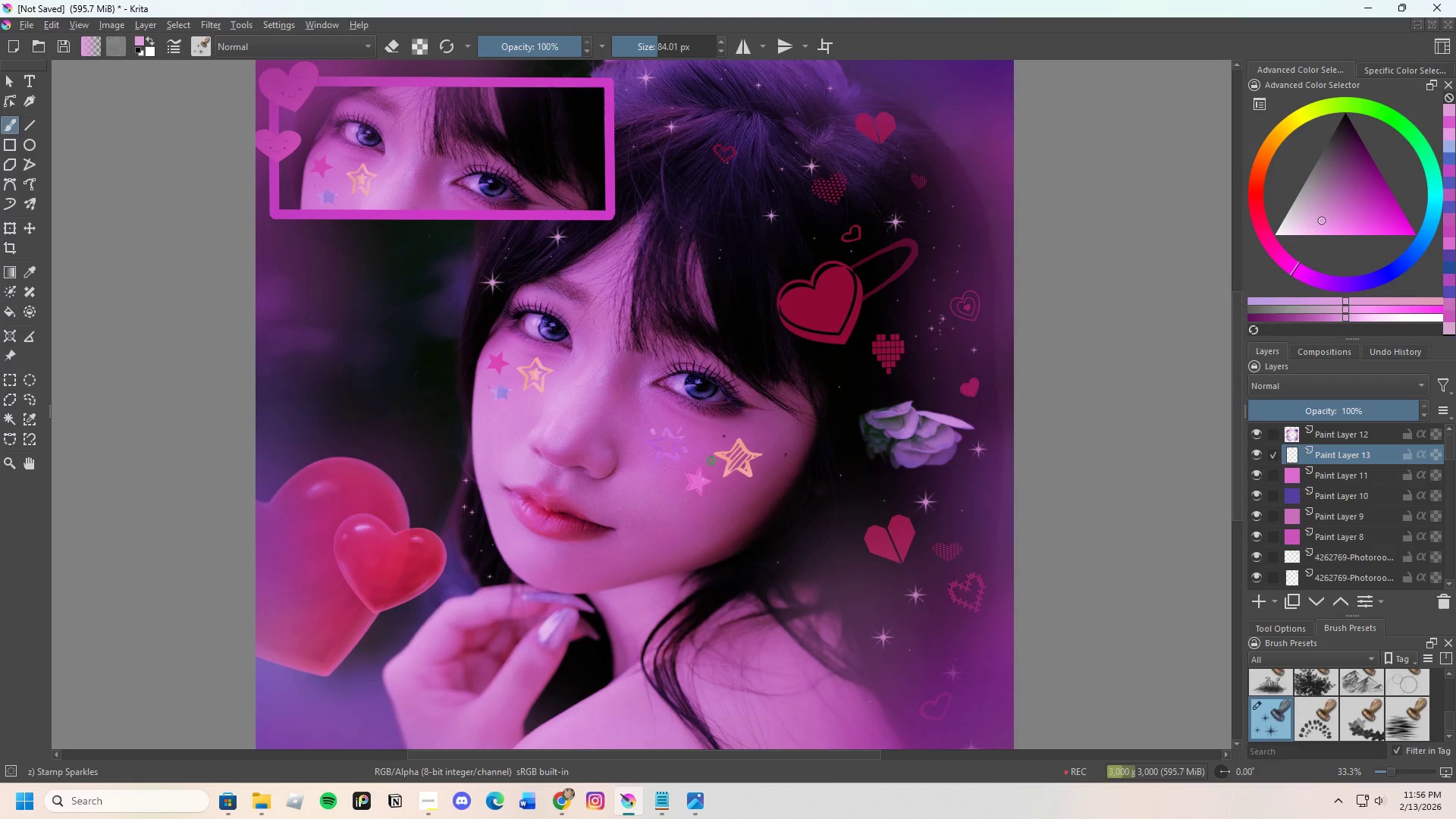 
left_click([704, 453])
 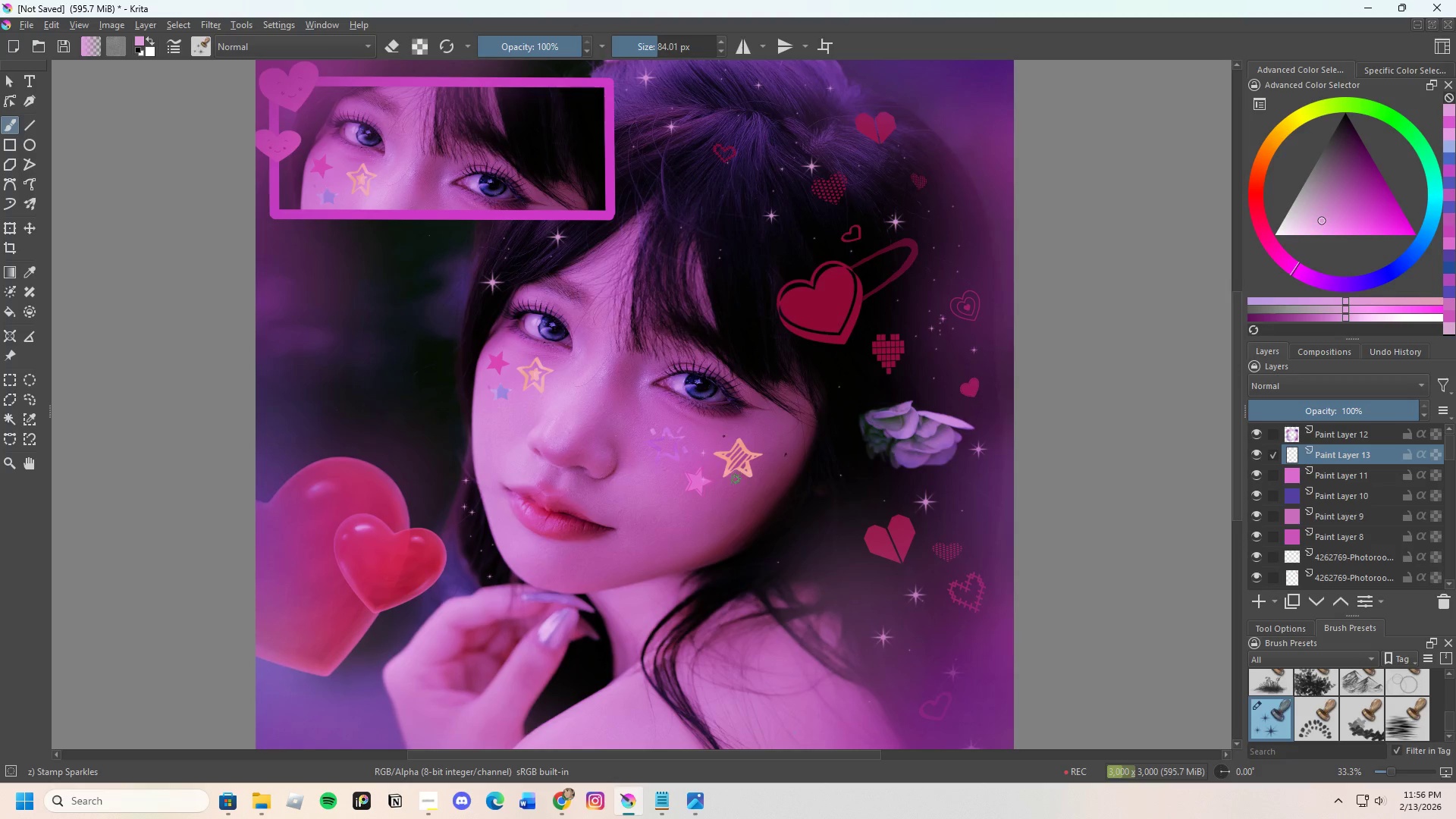 
left_click([733, 488])
 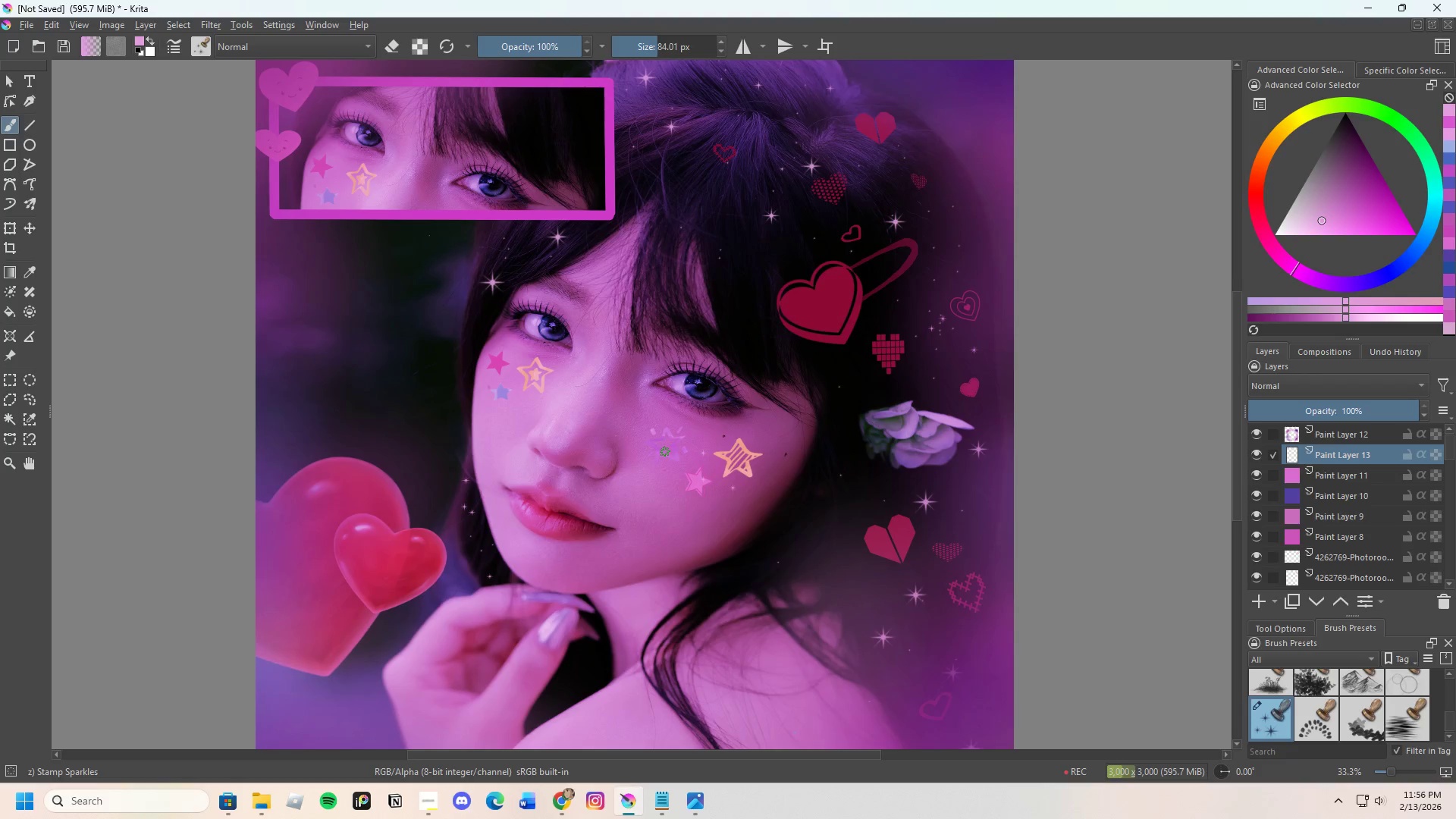 
left_click([662, 451])
 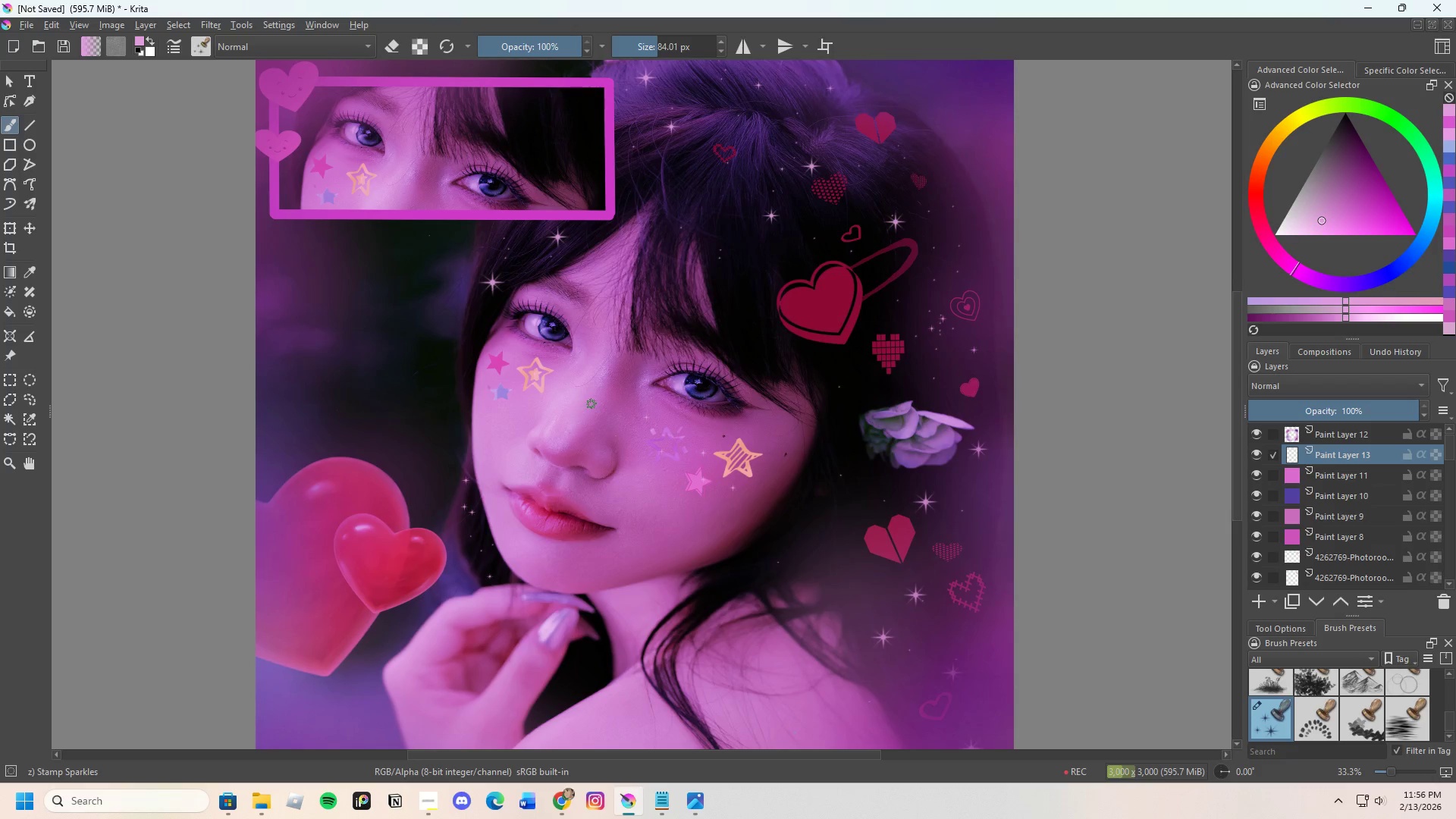 
double_click([557, 404])
 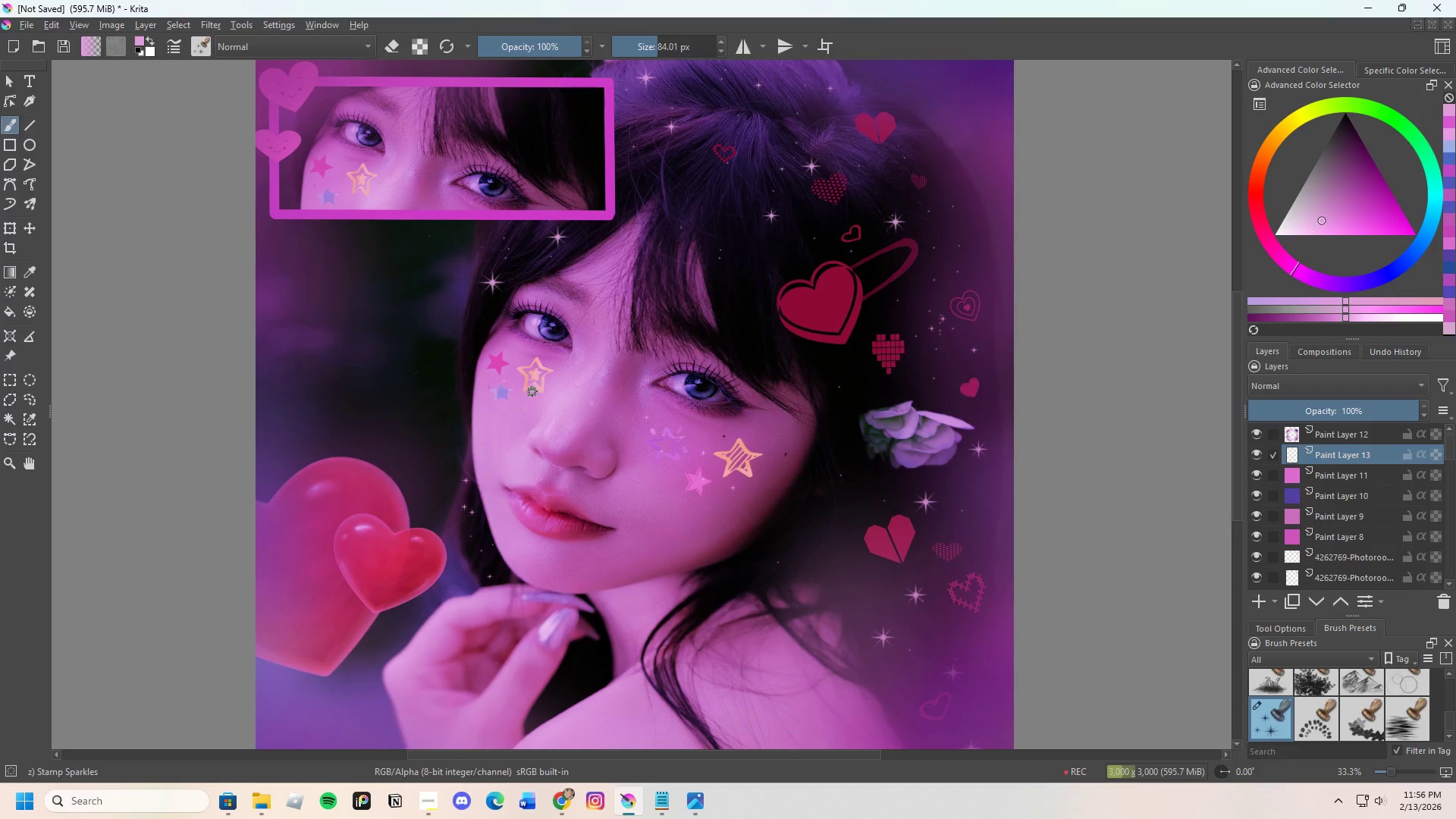 
left_click([512, 359])
 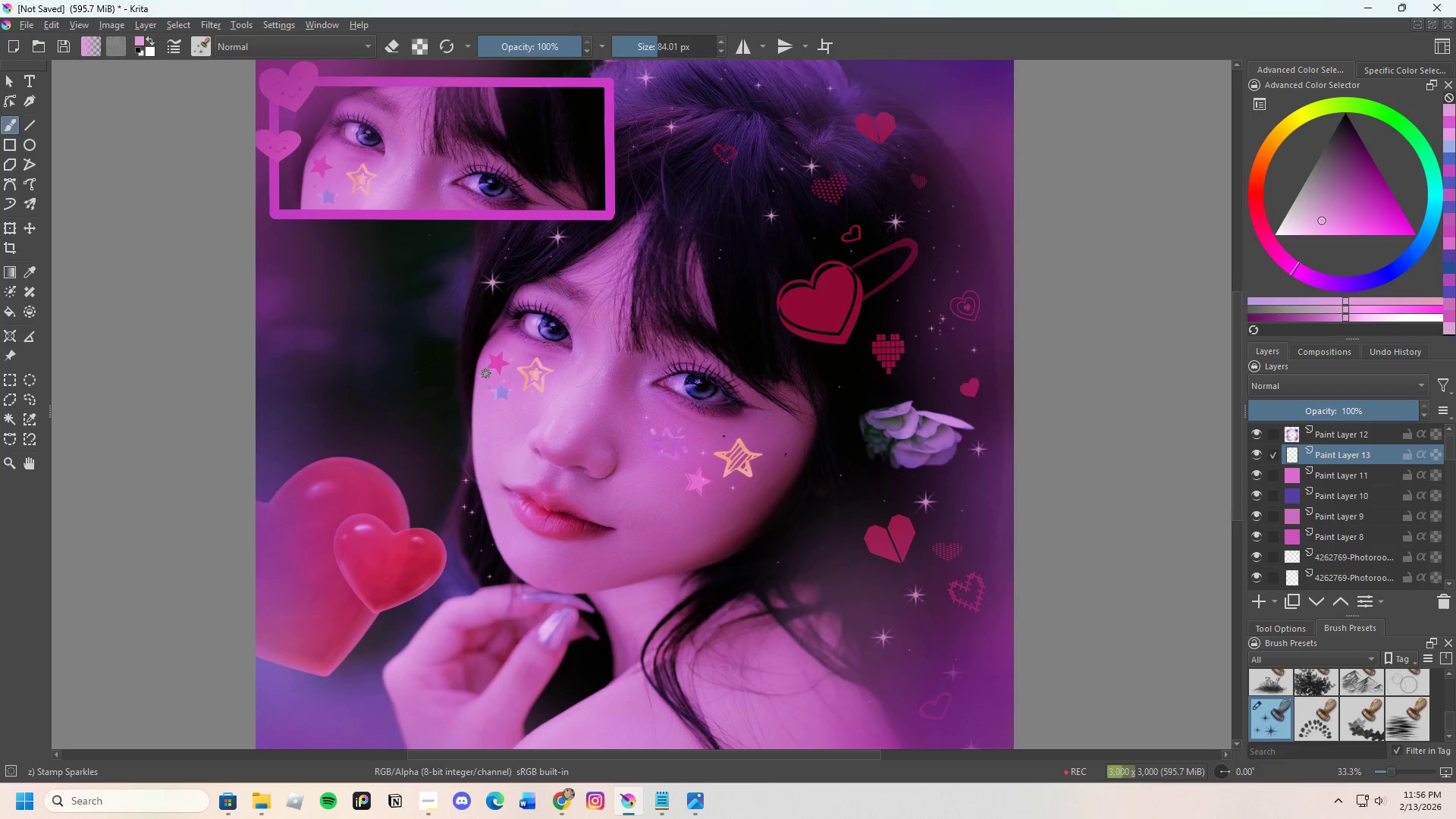 
left_click_drag(start_coordinate=[485, 376], to_coordinate=[489, 376])
 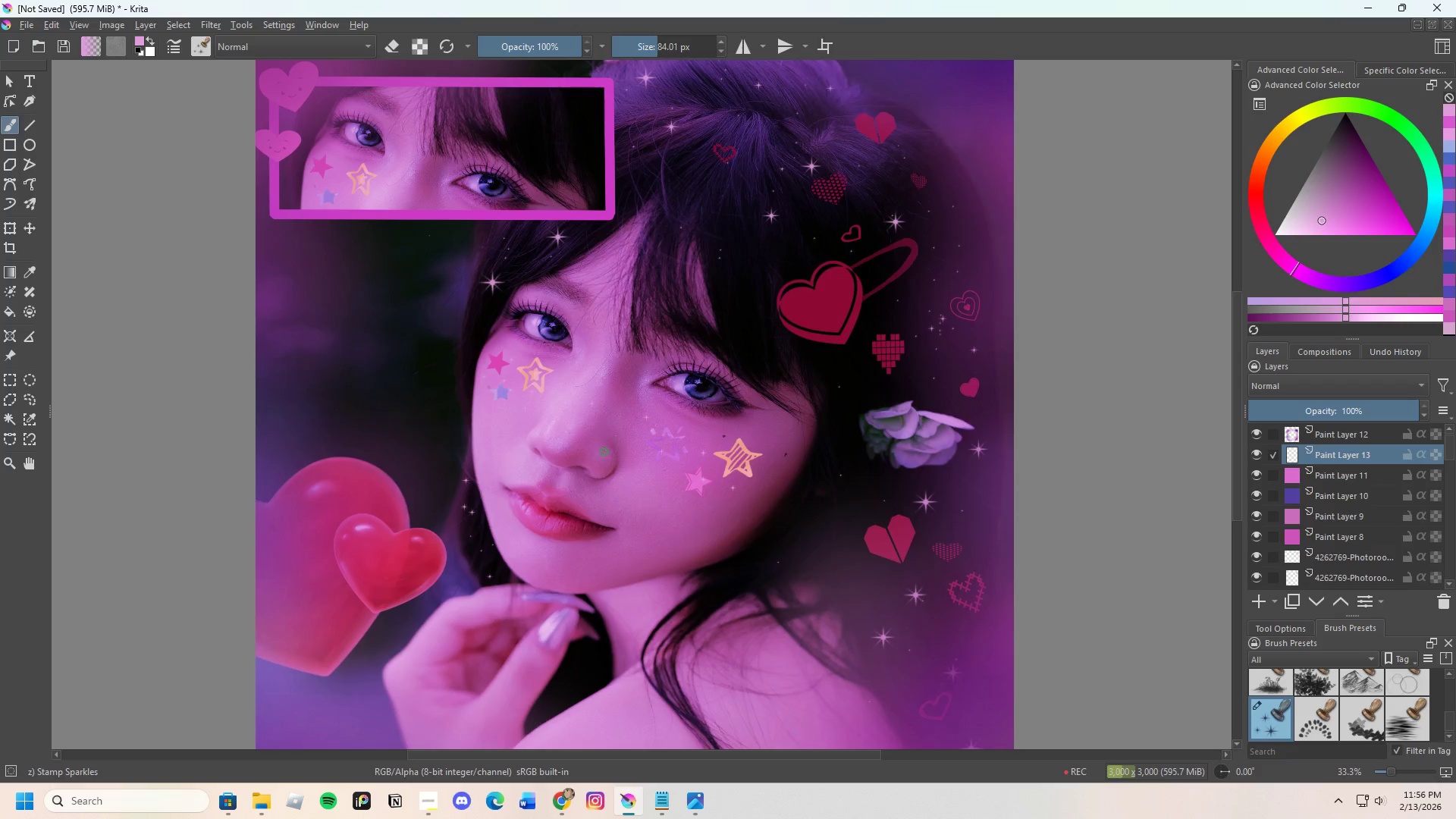 
scroll: coordinate [548, 428], scroll_direction: down, amount: 2.0
 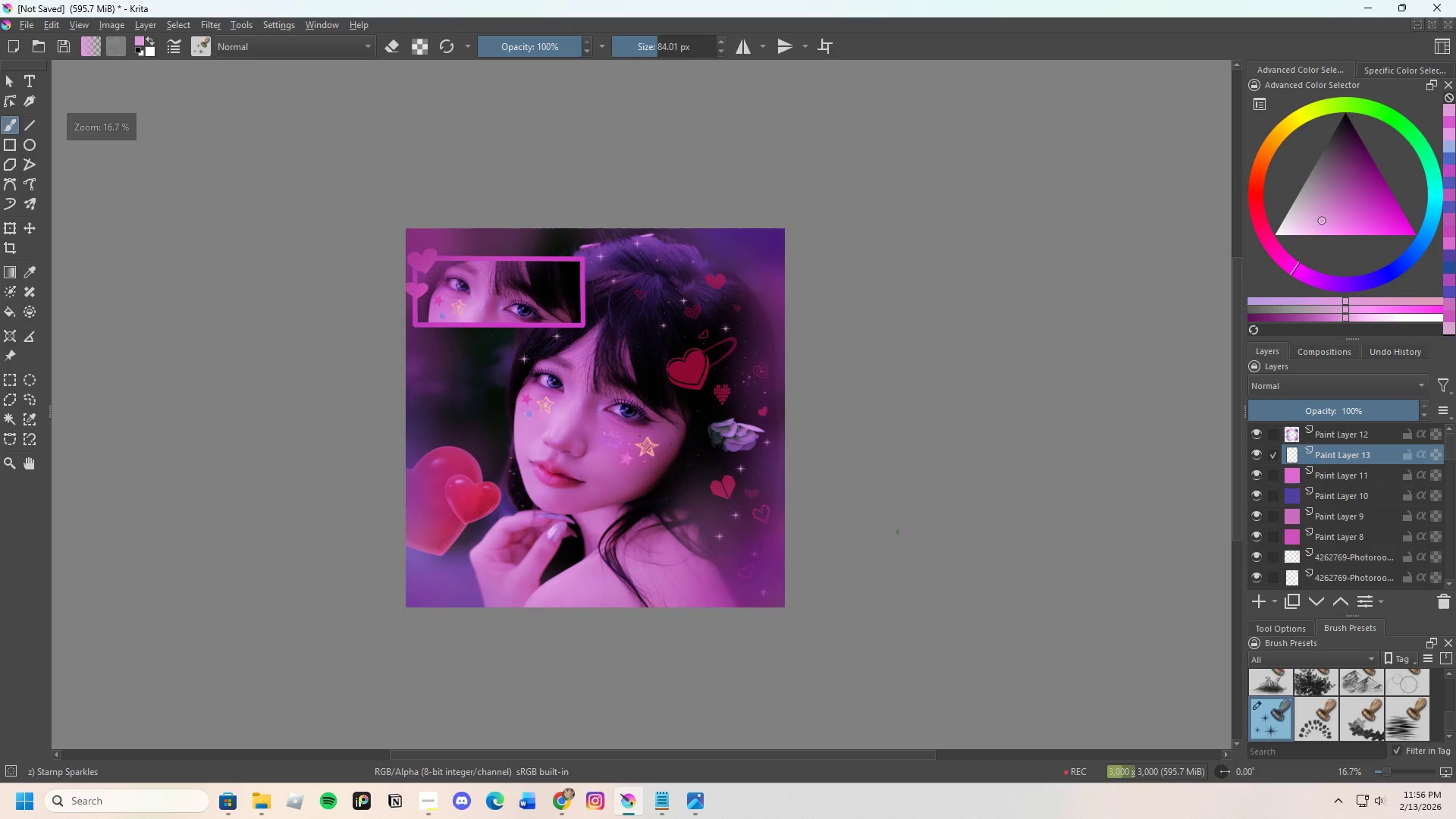 
scroll: coordinate [770, 410], scroll_direction: up, amount: 2.0
 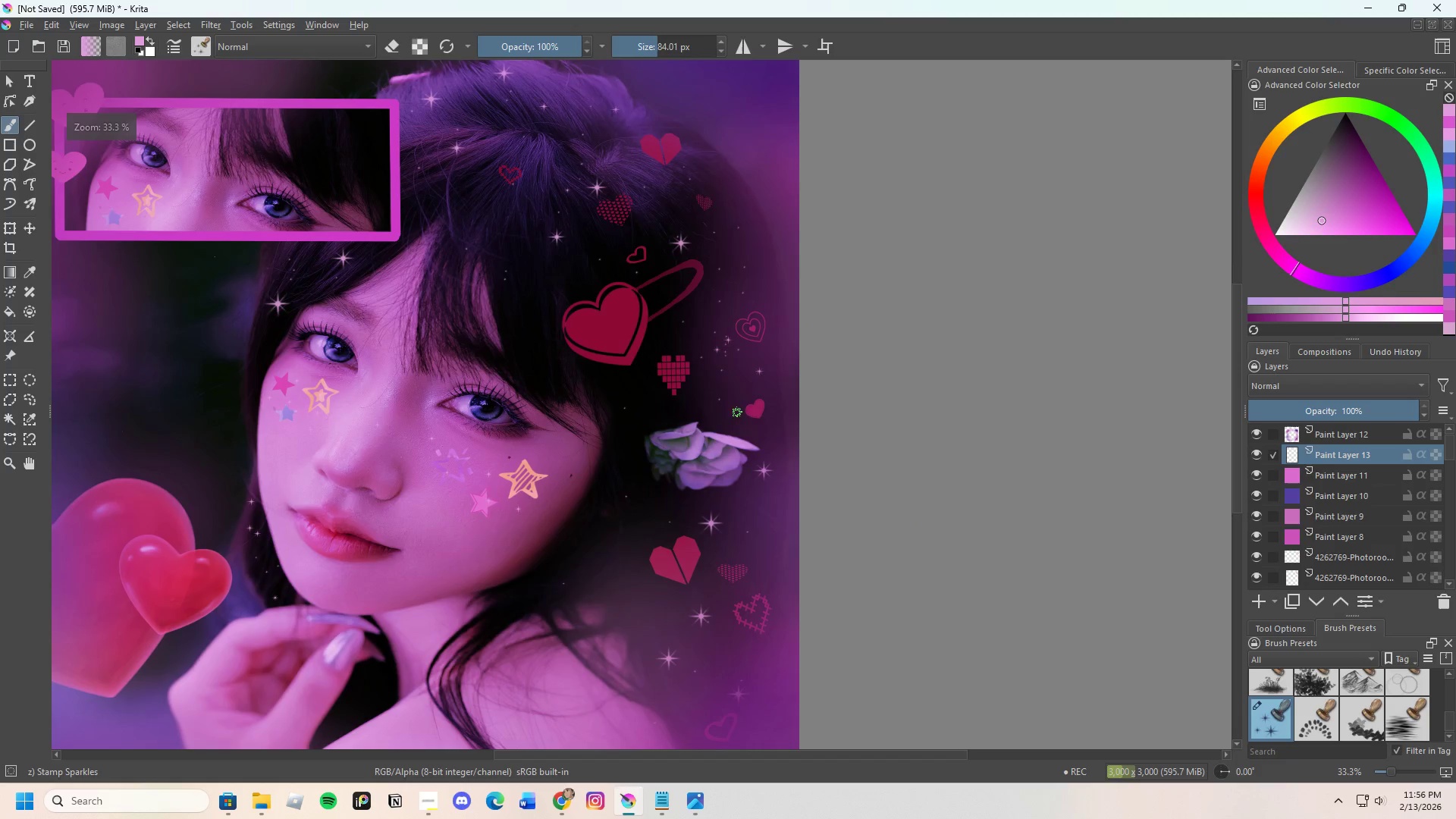 
scroll: coordinate [728, 403], scroll_direction: down, amount: 1.0
 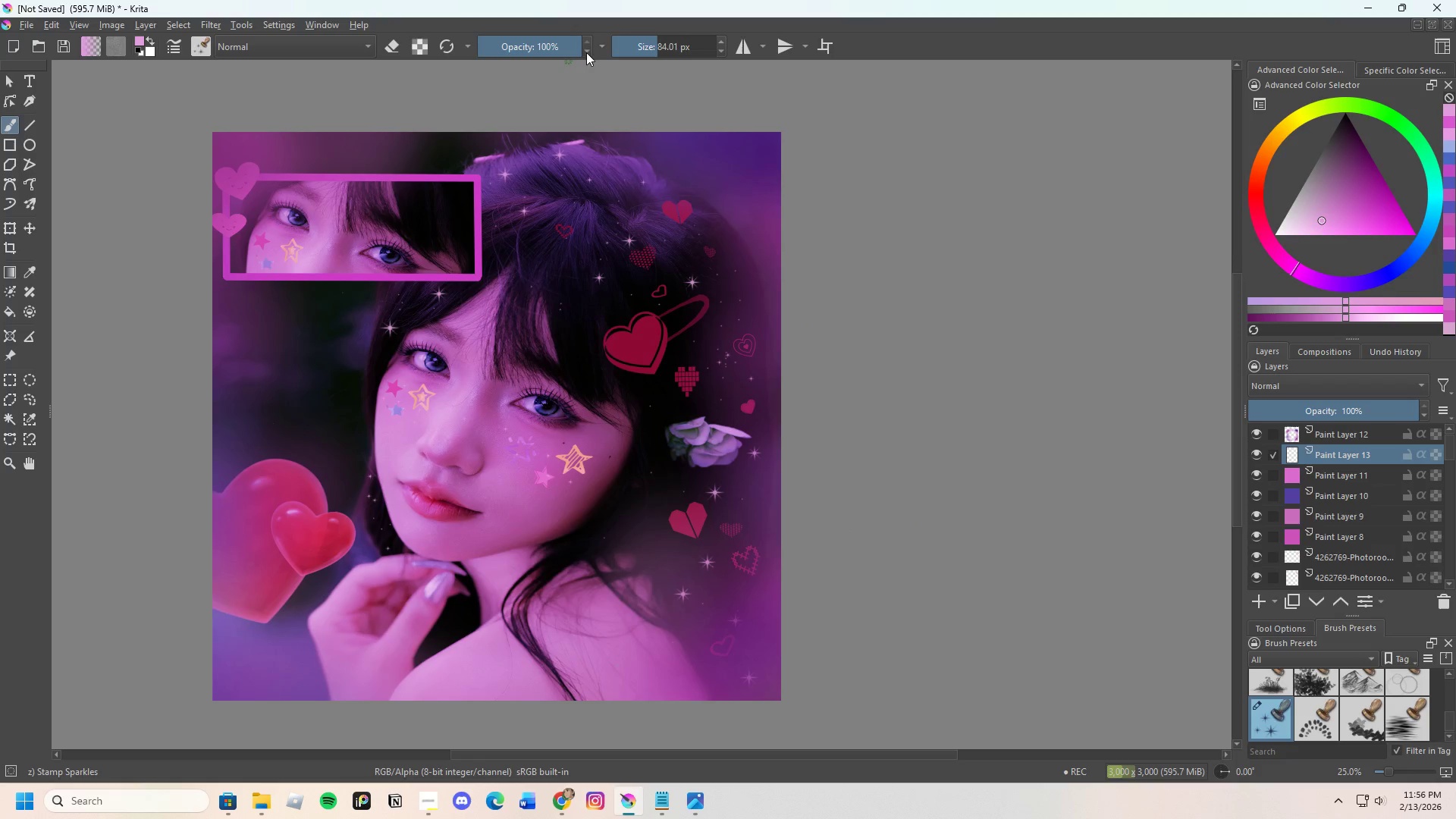 
left_click_drag(start_coordinate=[651, 47], to_coordinate=[666, 47])
 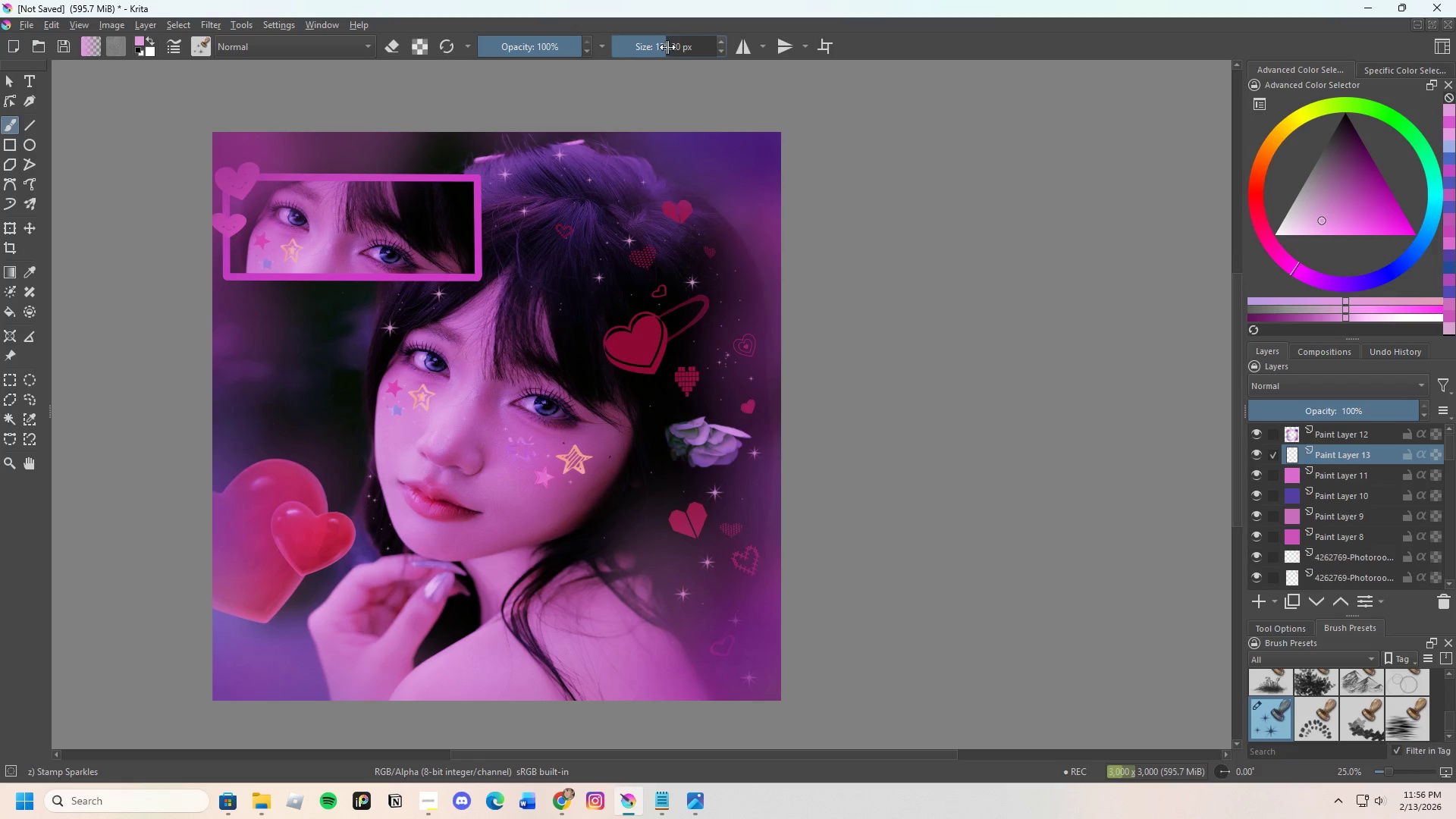 
left_click_drag(start_coordinate=[667, 47], to_coordinate=[672, 47])
 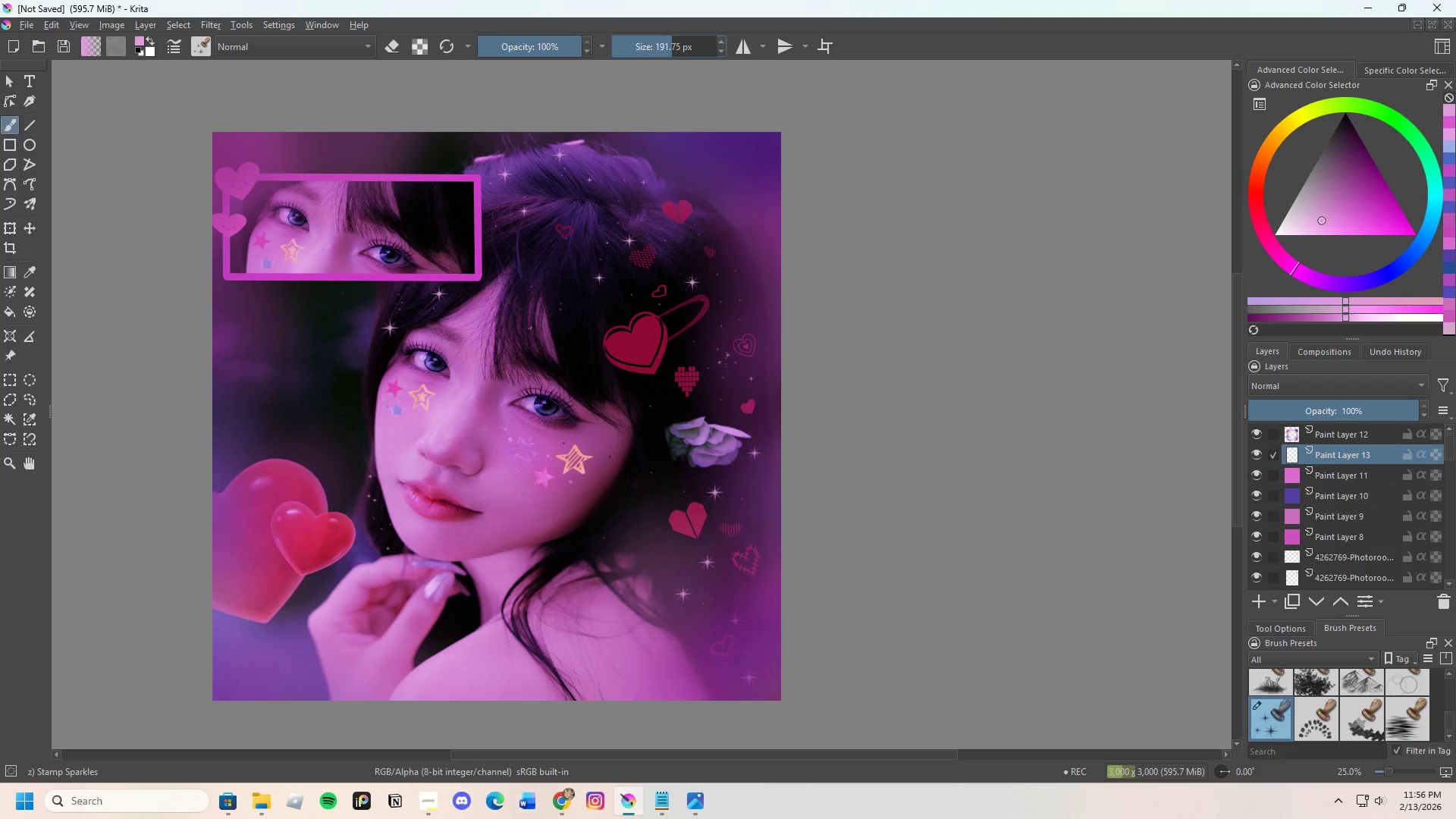 
key(E)
 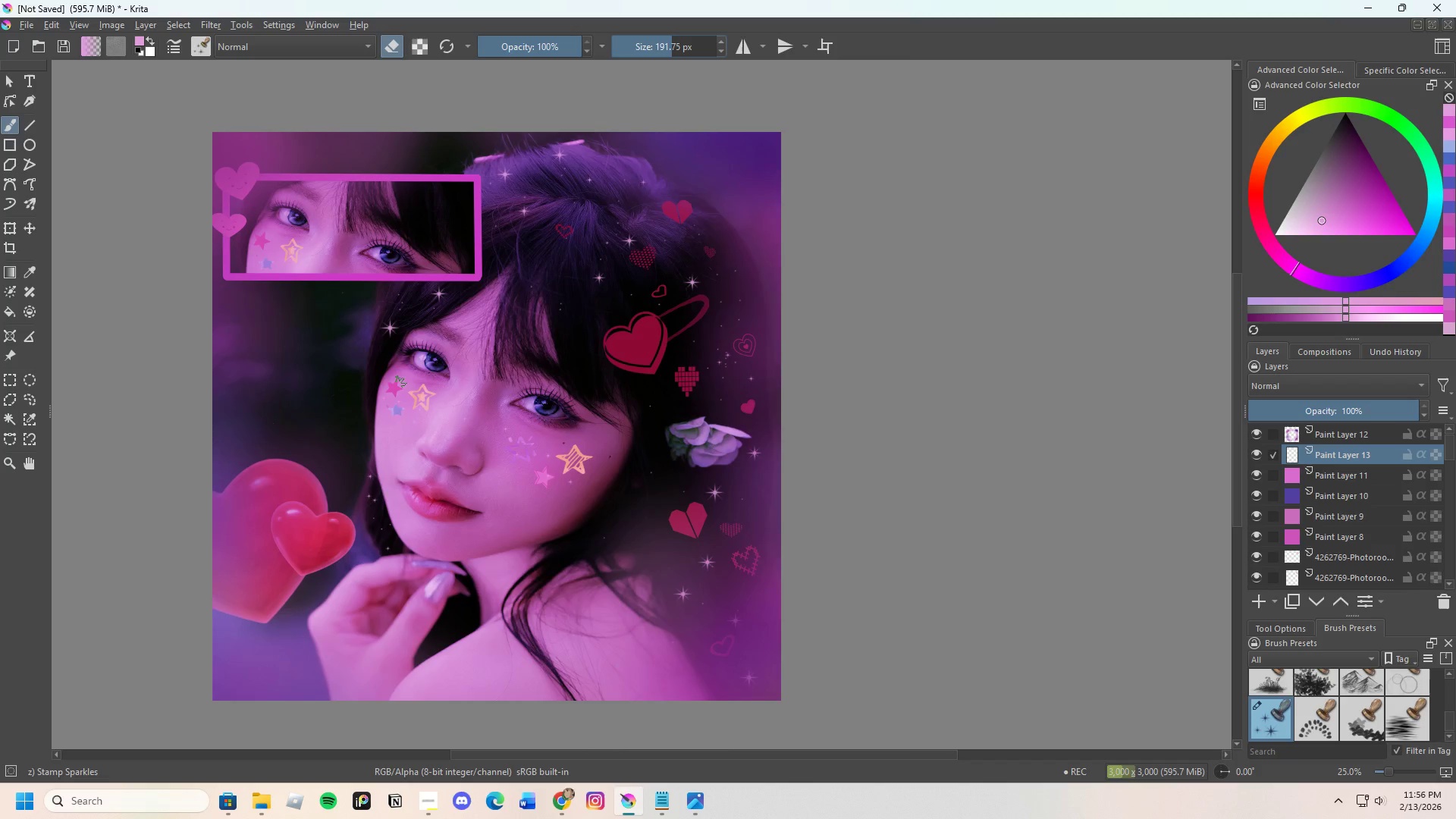 
scroll: coordinate [393, 476], scroll_direction: up, amount: 1.0
 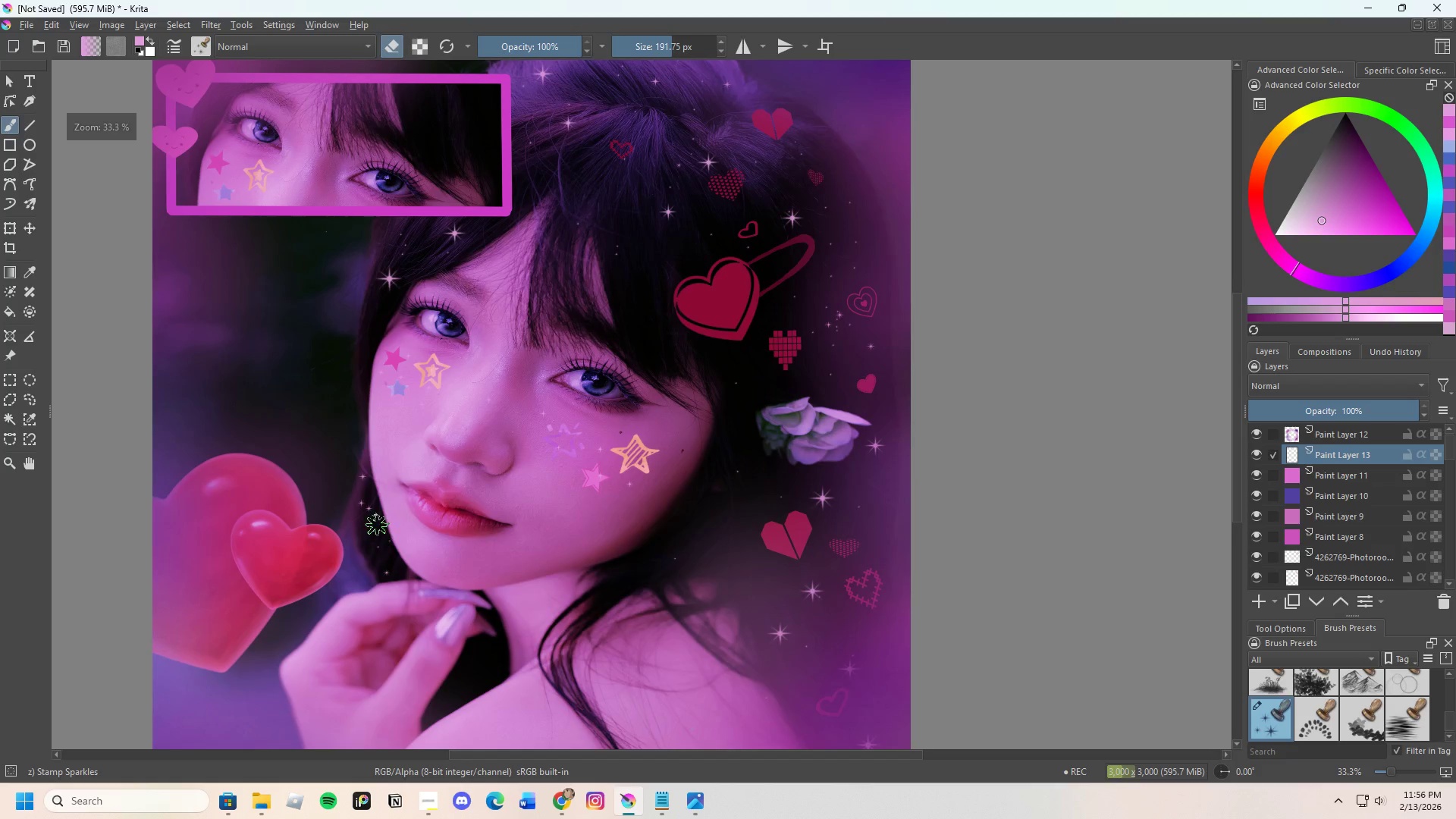 
left_click_drag(start_coordinate=[369, 508], to_coordinate=[369, 504])
 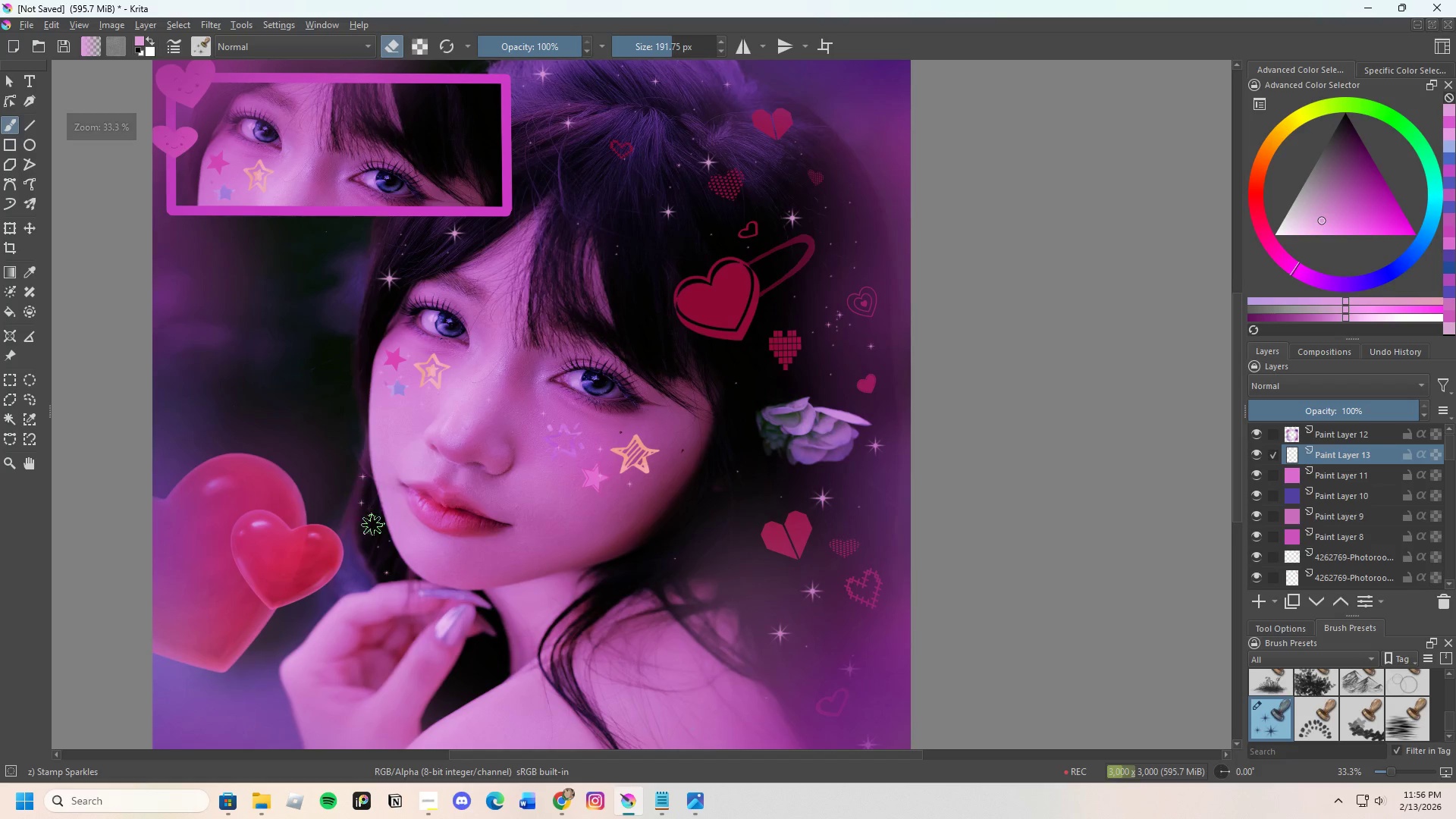 
left_click_drag(start_coordinate=[373, 524], to_coordinate=[375, 532])
 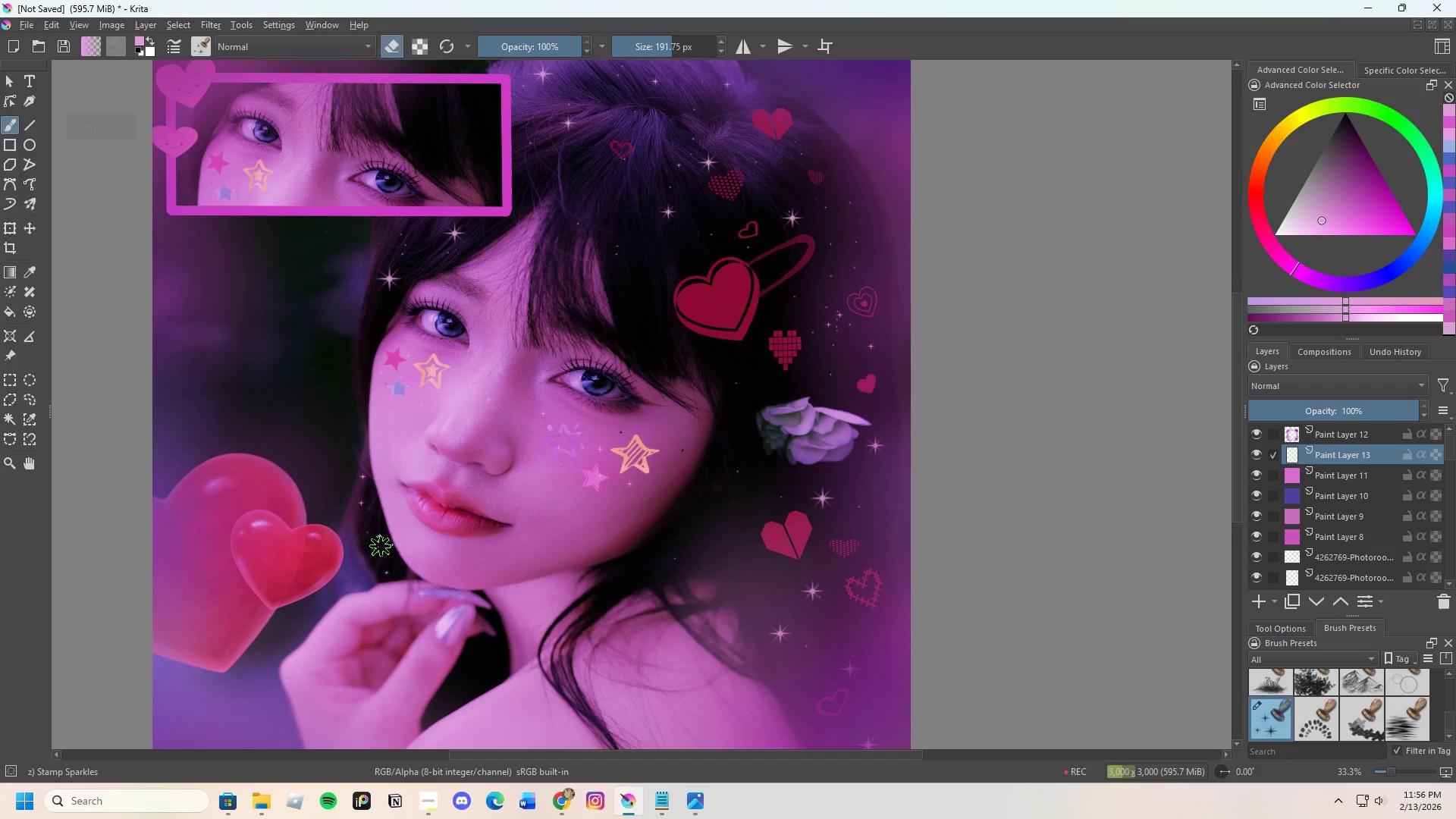 
left_click_drag(start_coordinate=[383, 548], to_coordinate=[384, 560])
 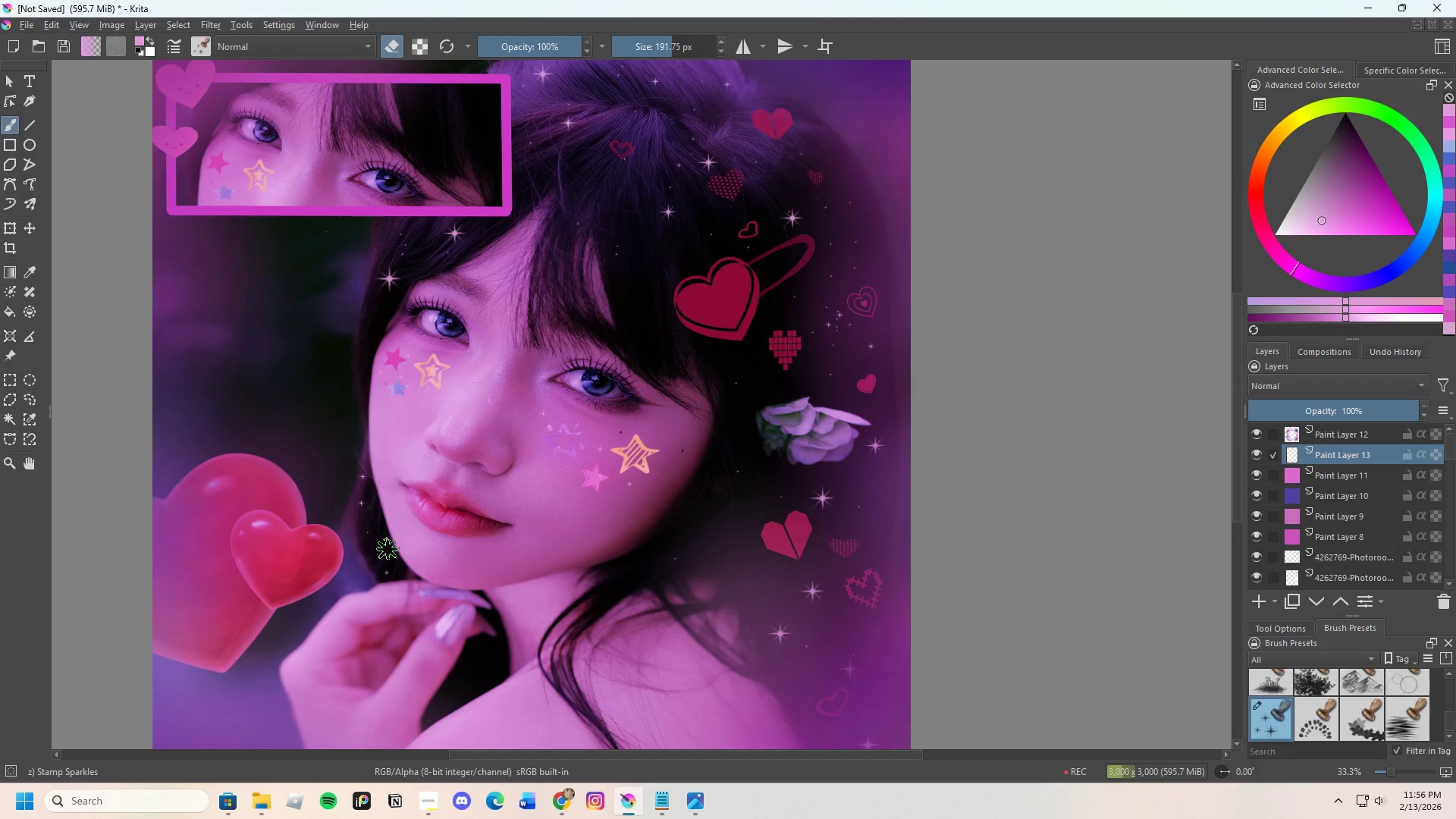 
left_click_drag(start_coordinate=[388, 551], to_coordinate=[382, 533])
 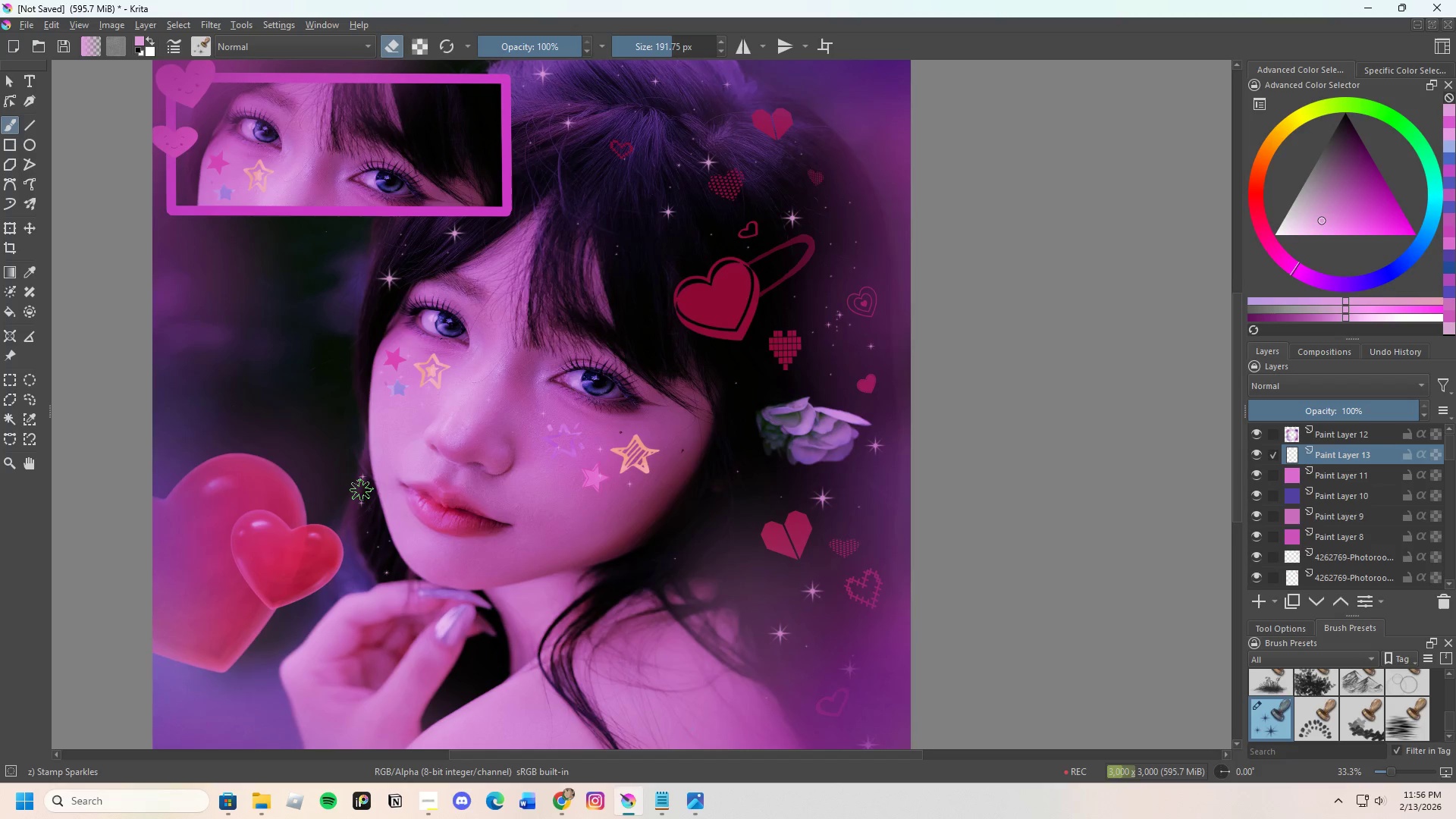 
left_click_drag(start_coordinate=[362, 489], to_coordinate=[364, 482])
 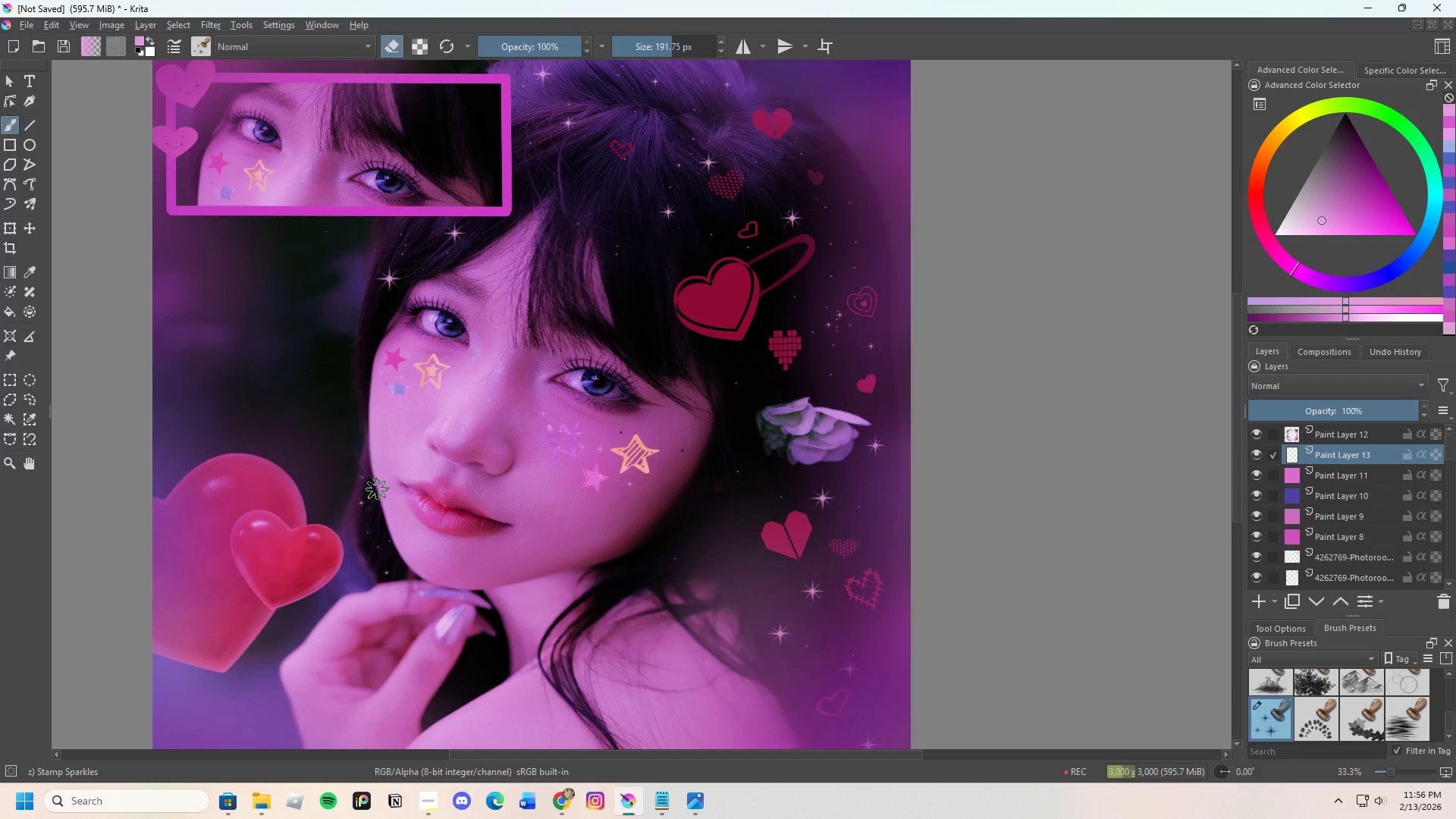 
left_click_drag(start_coordinate=[363, 485], to_coordinate=[370, 513])
 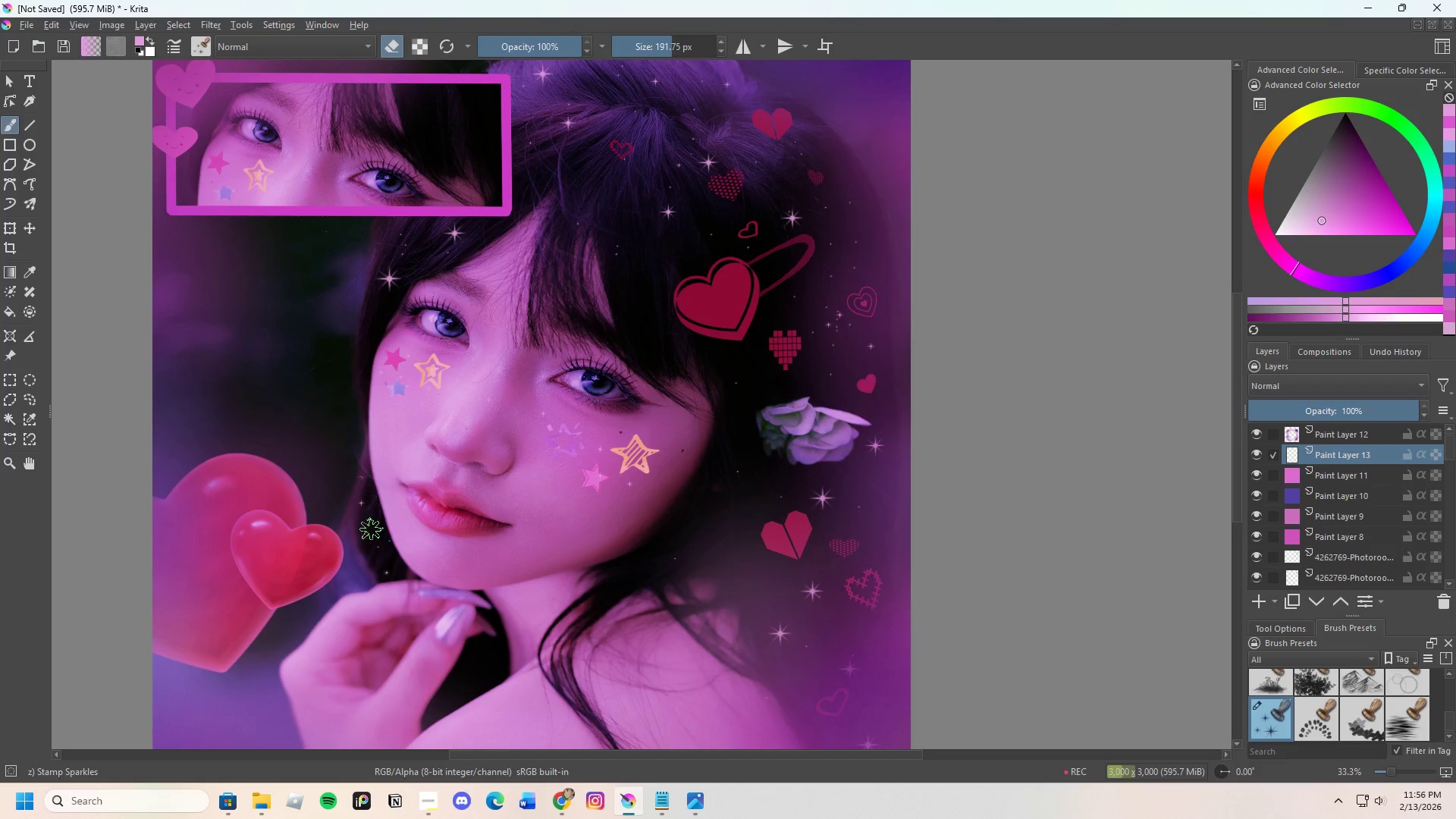 
left_click_drag(start_coordinate=[374, 532], to_coordinate=[375, 538])
 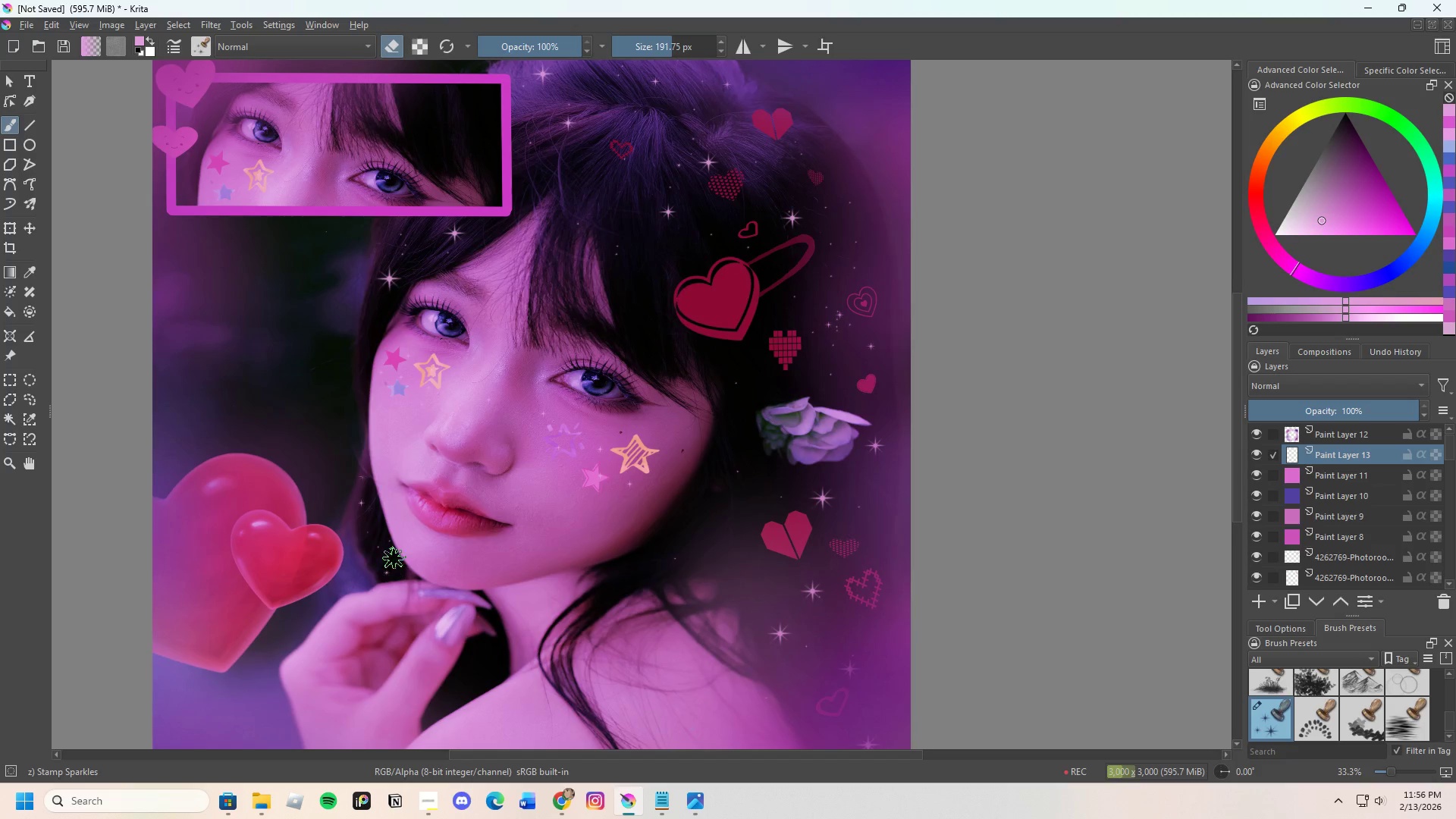 
left_click_drag(start_coordinate=[391, 541], to_coordinate=[389, 533])
 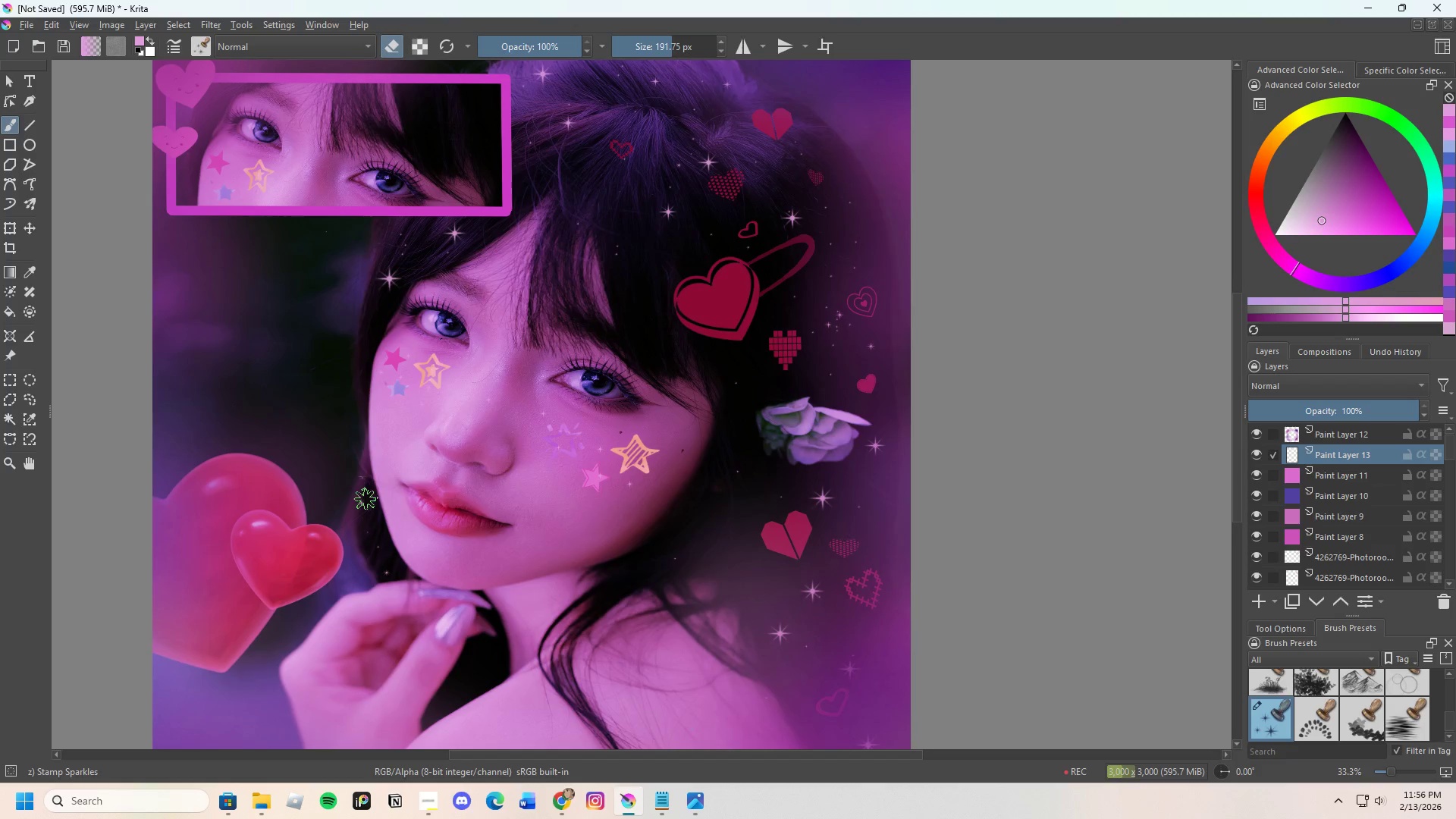 
left_click_drag(start_coordinate=[366, 498], to_coordinate=[367, 502])
 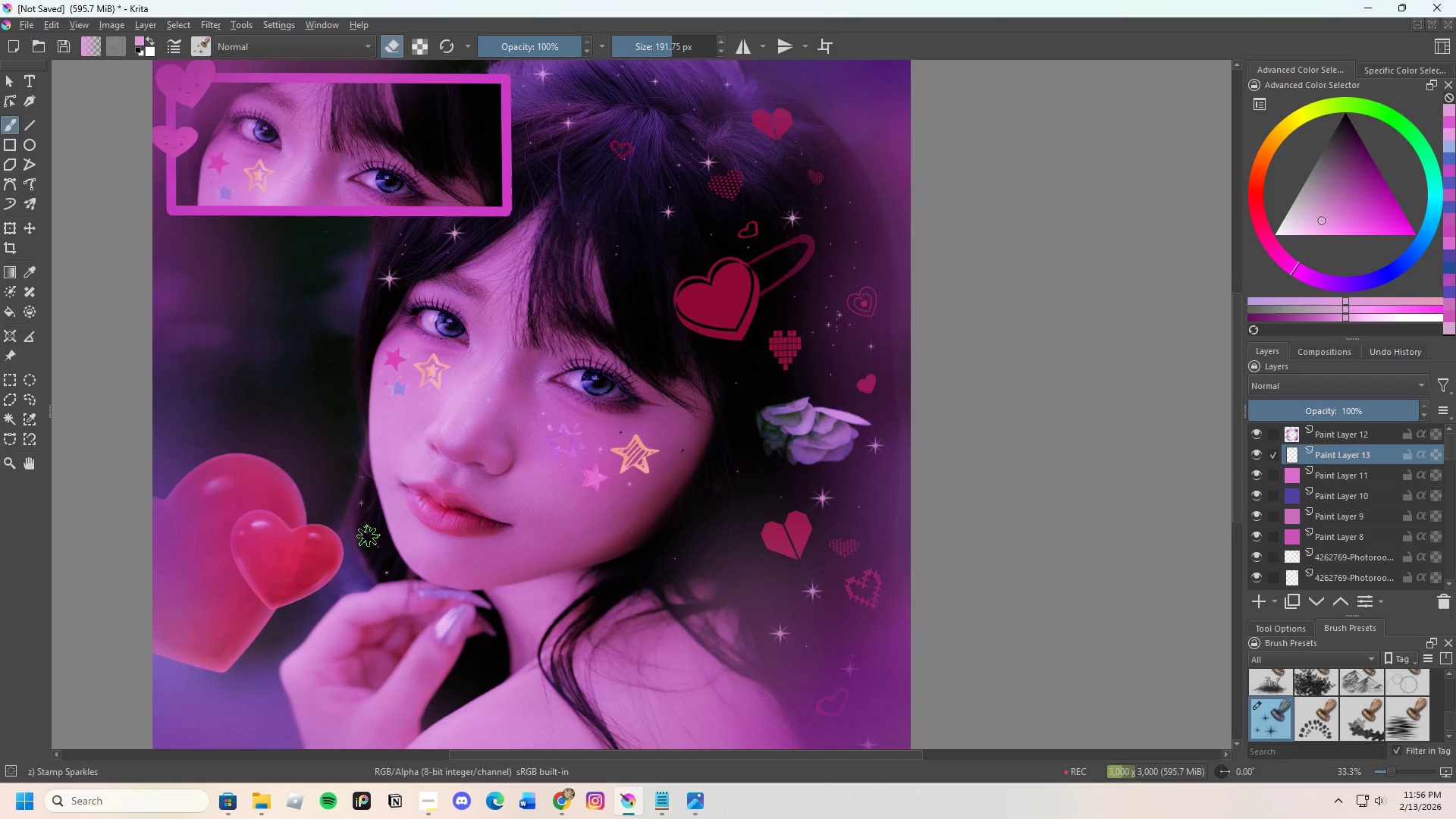 
left_click_drag(start_coordinate=[353, 497], to_coordinate=[359, 496])
 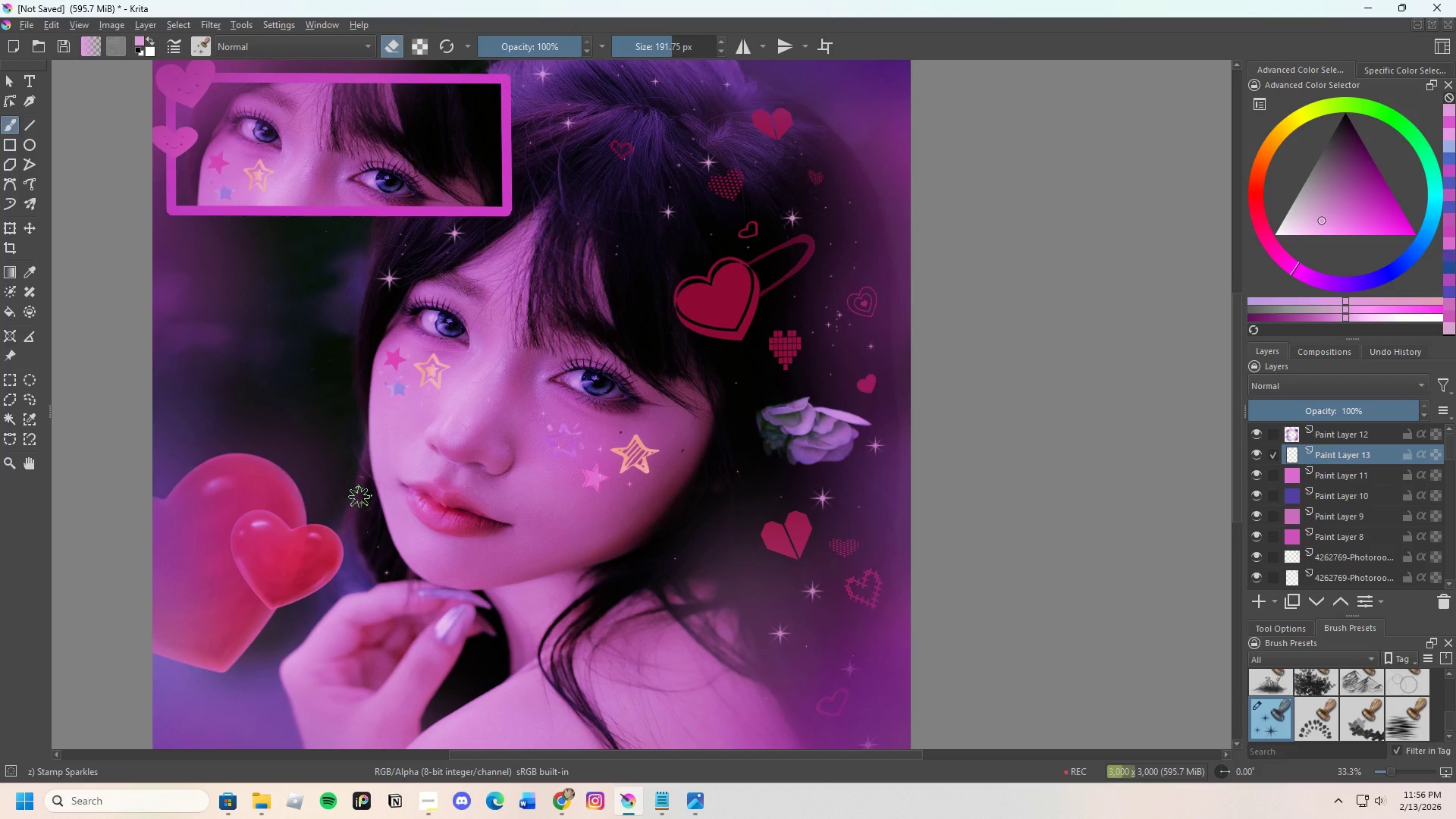 
double_click([360, 496])
 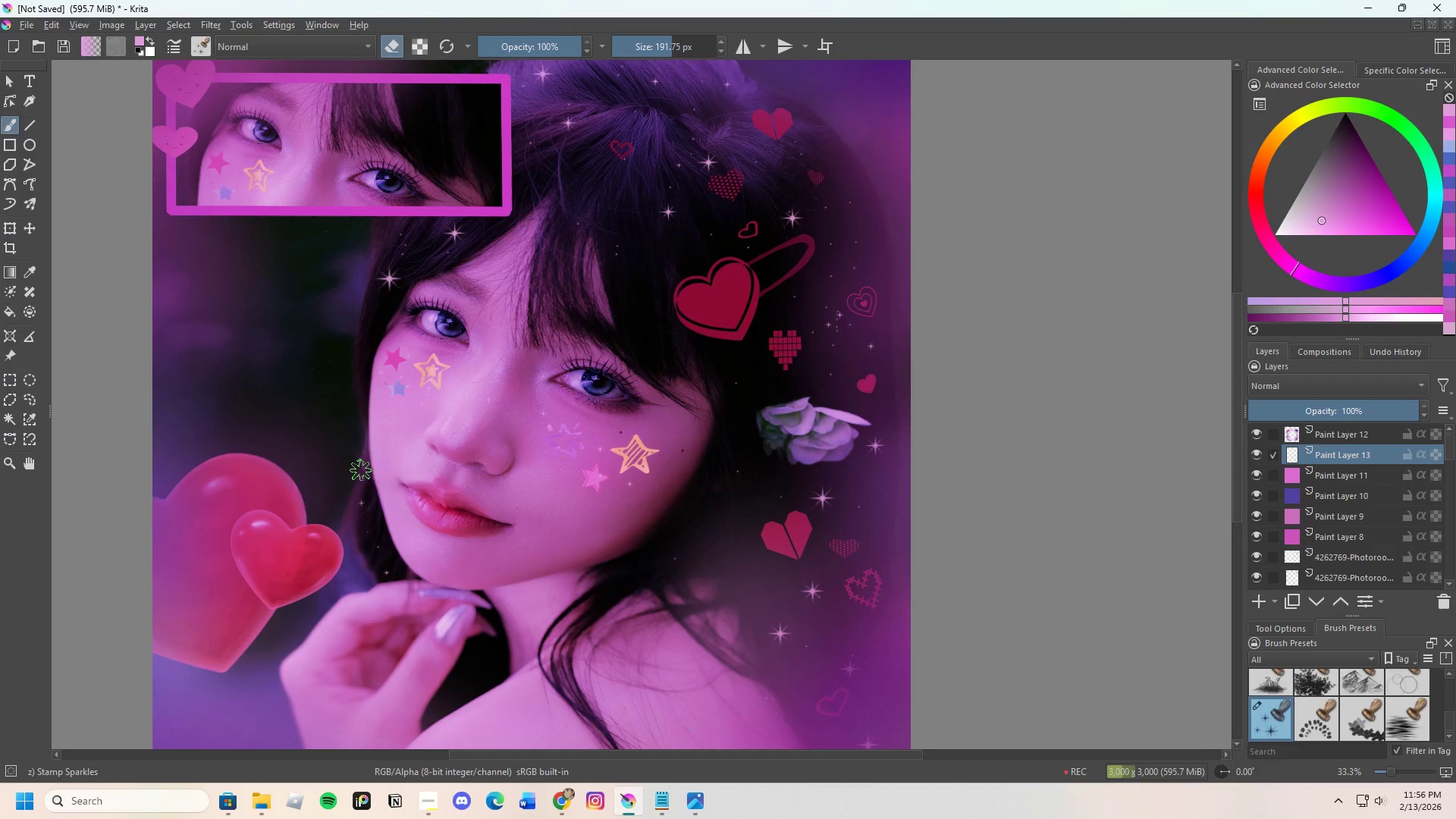 
left_click_drag(start_coordinate=[362, 468], to_coordinate=[369, 468])
 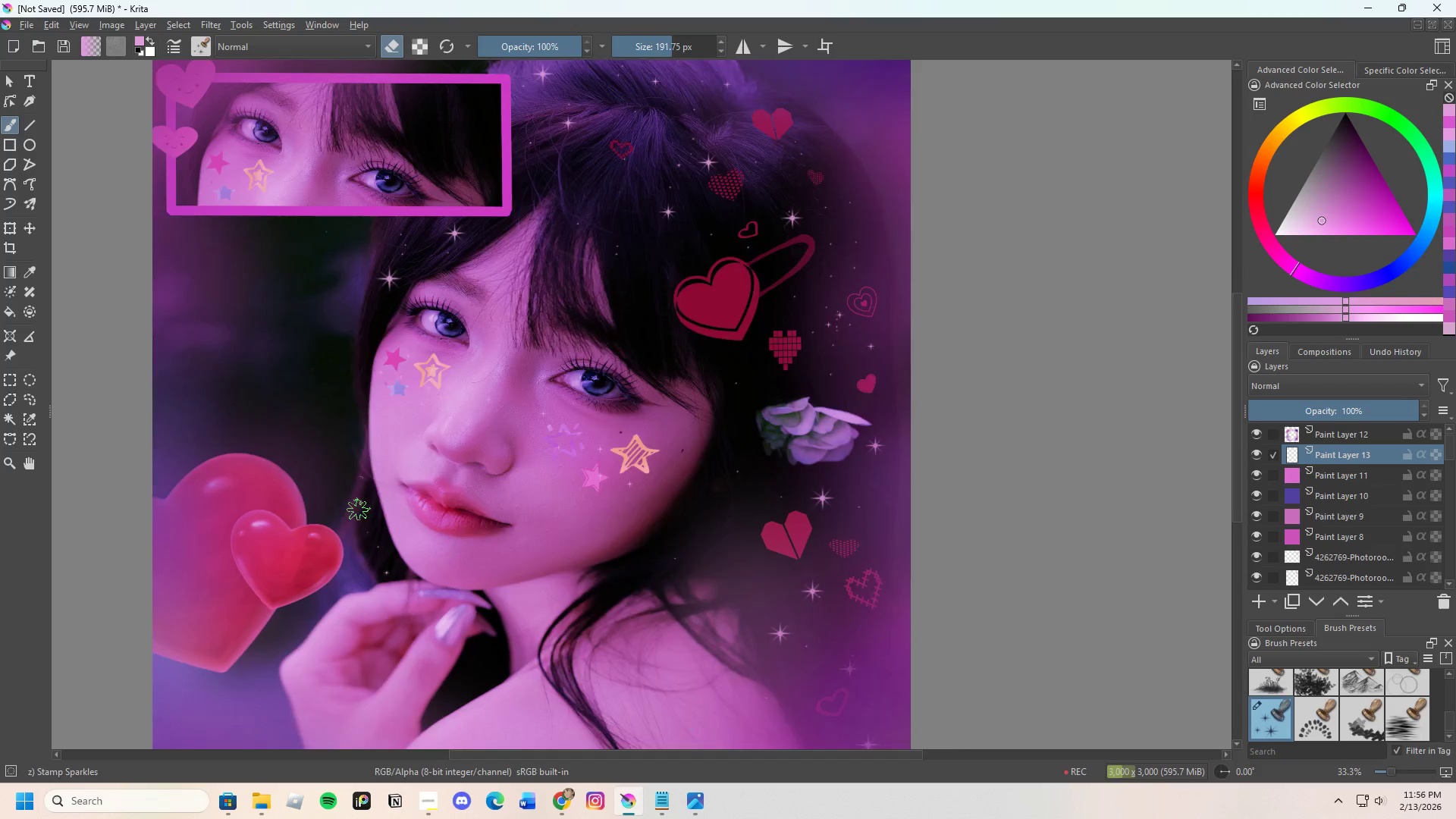 
scroll: coordinate [359, 509], scroll_direction: down, amount: 1.0
 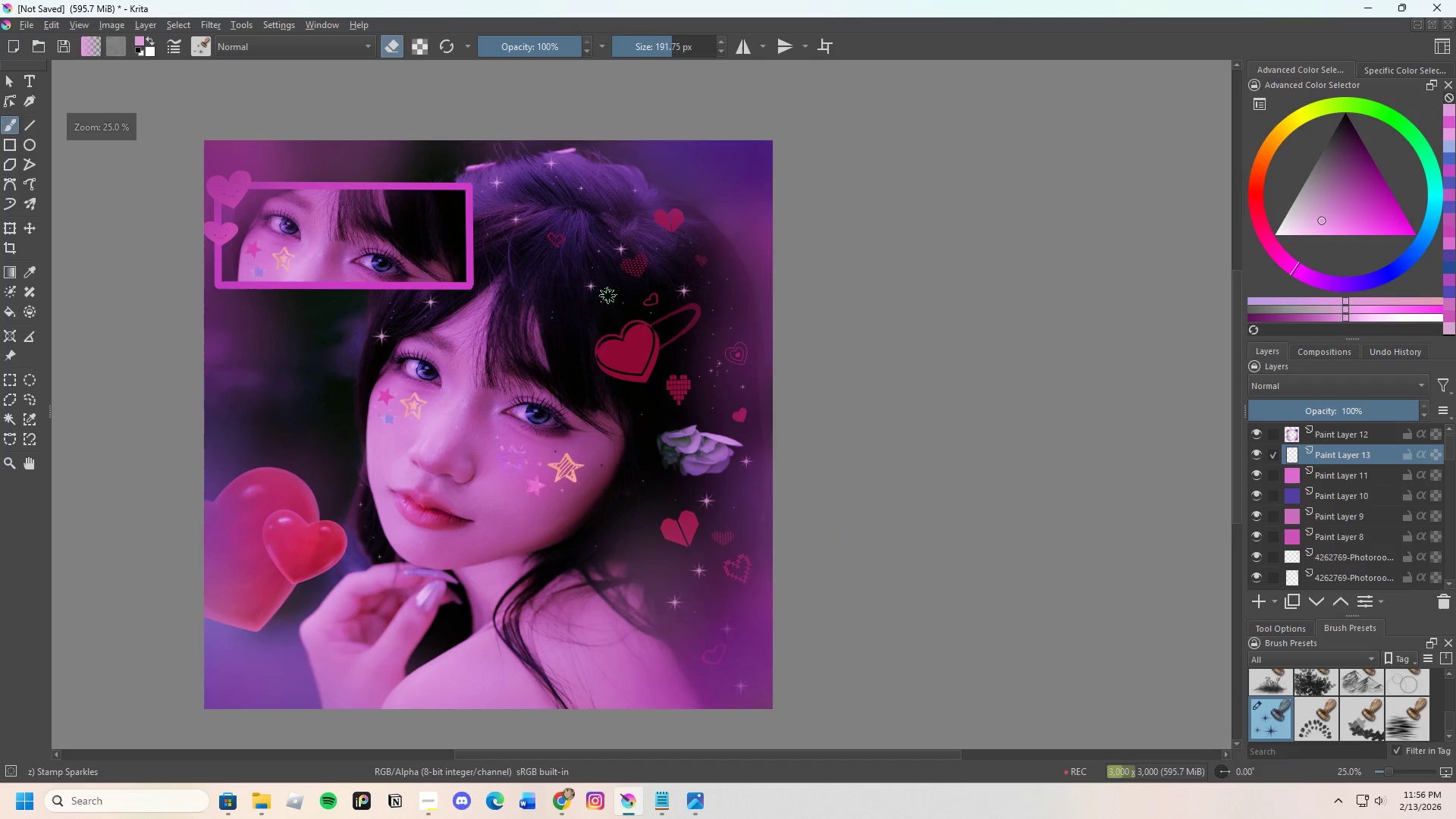 
scroll: coordinate [659, 315], scroll_direction: up, amount: 1.0
 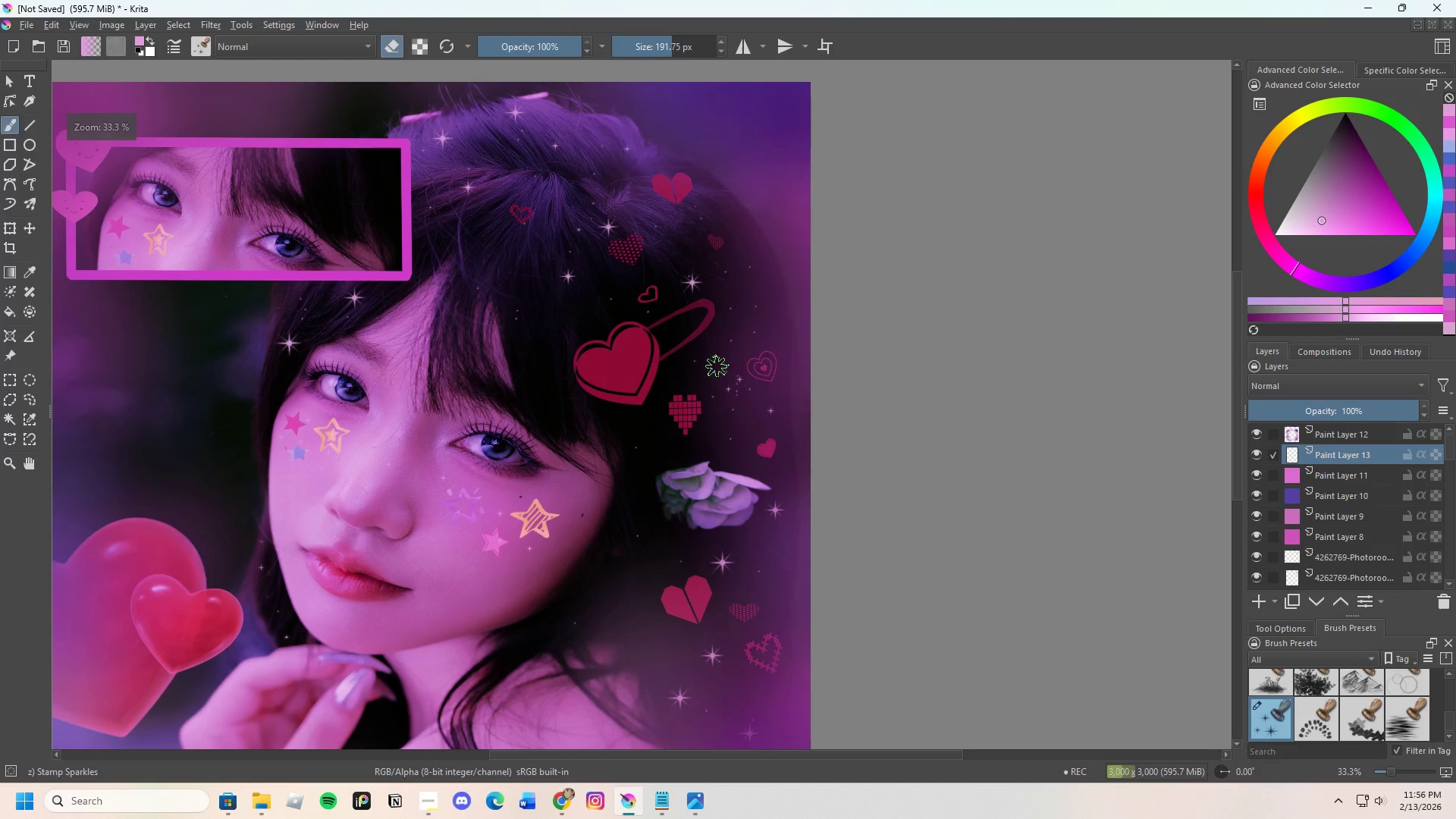 
left_click_drag(start_coordinate=[730, 384], to_coordinate=[734, 394])
 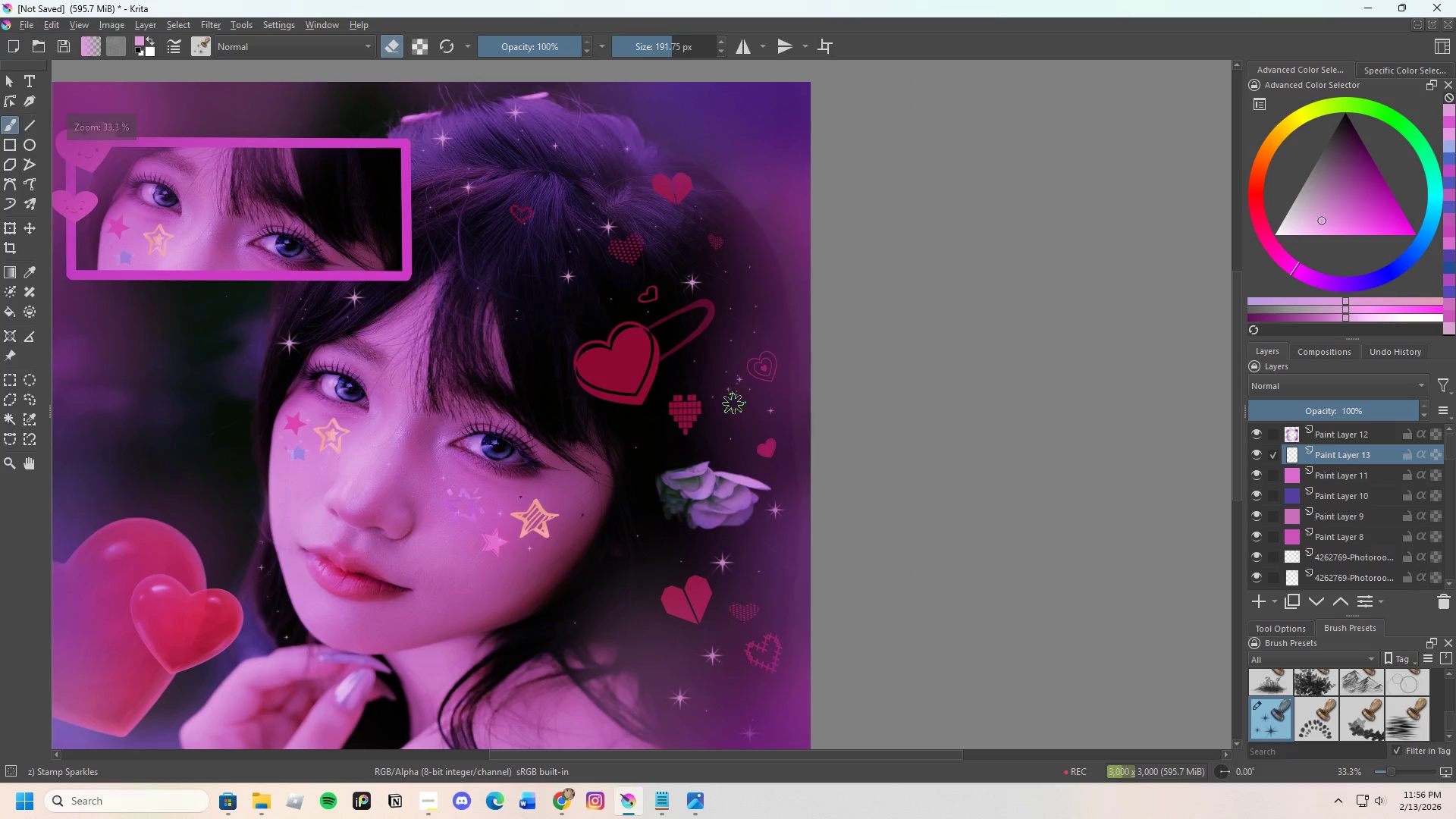 
double_click([736, 408])
 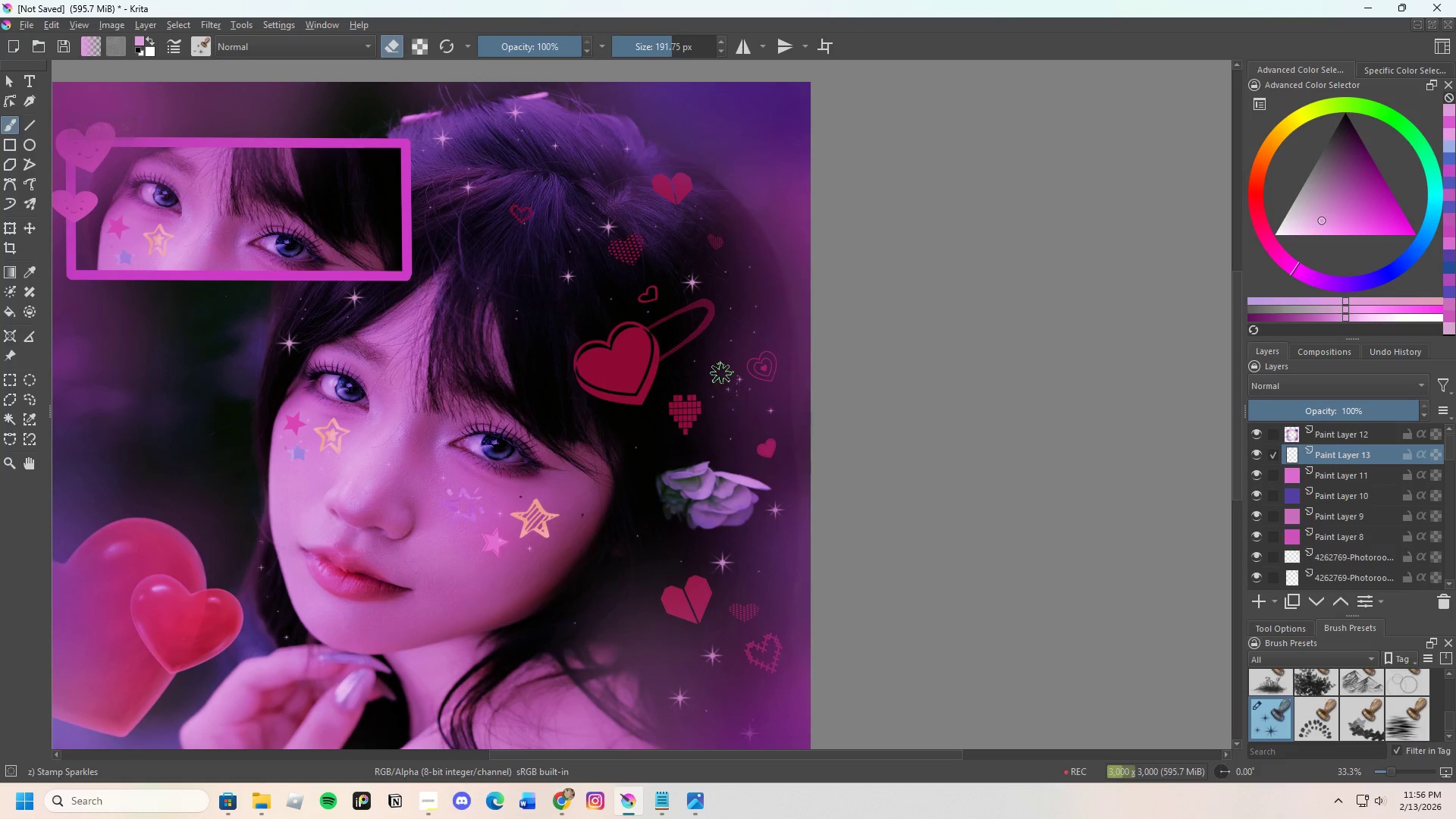 
left_click_drag(start_coordinate=[722, 372], to_coordinate=[730, 375])
 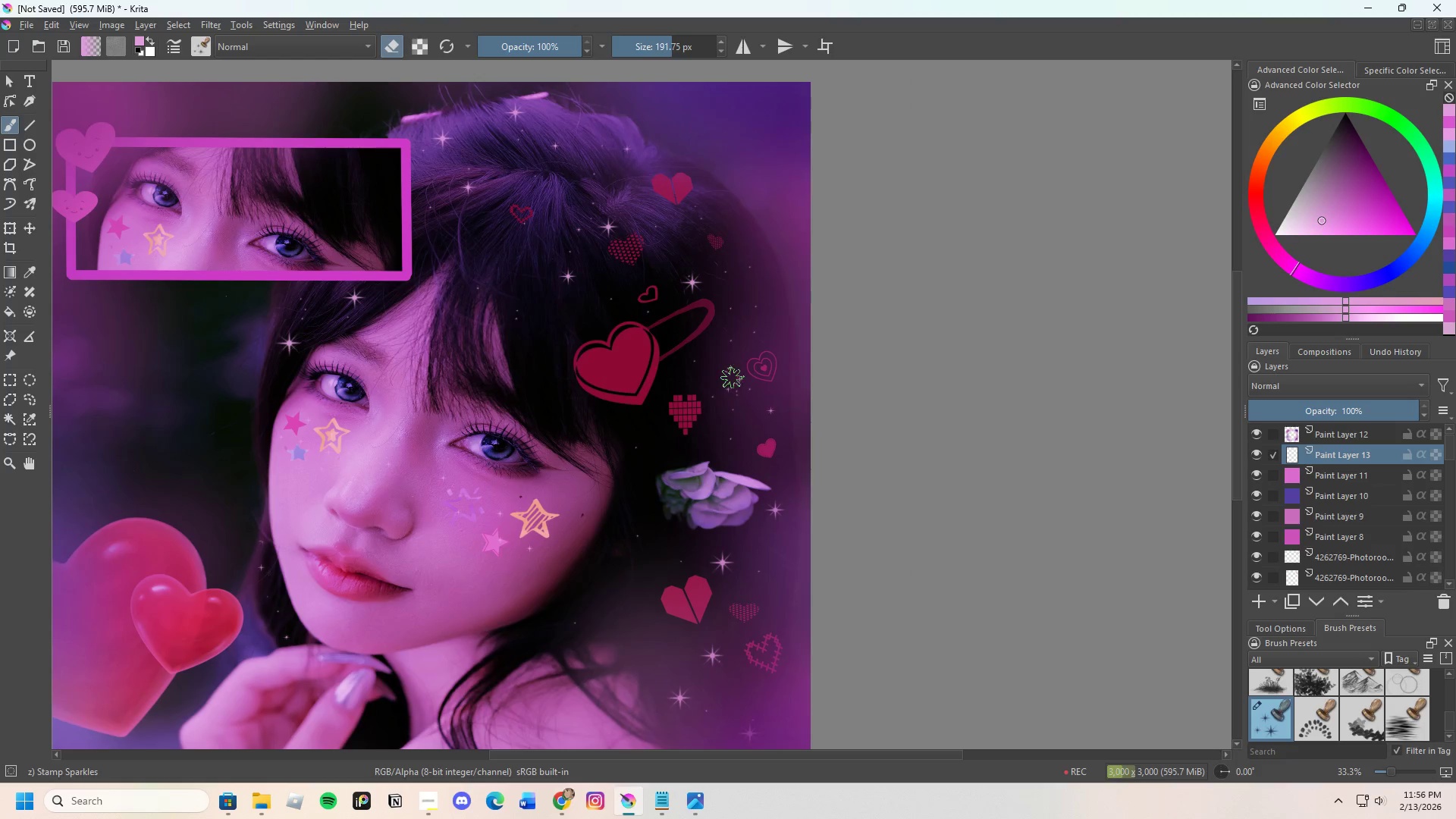 
triple_click([739, 388])
 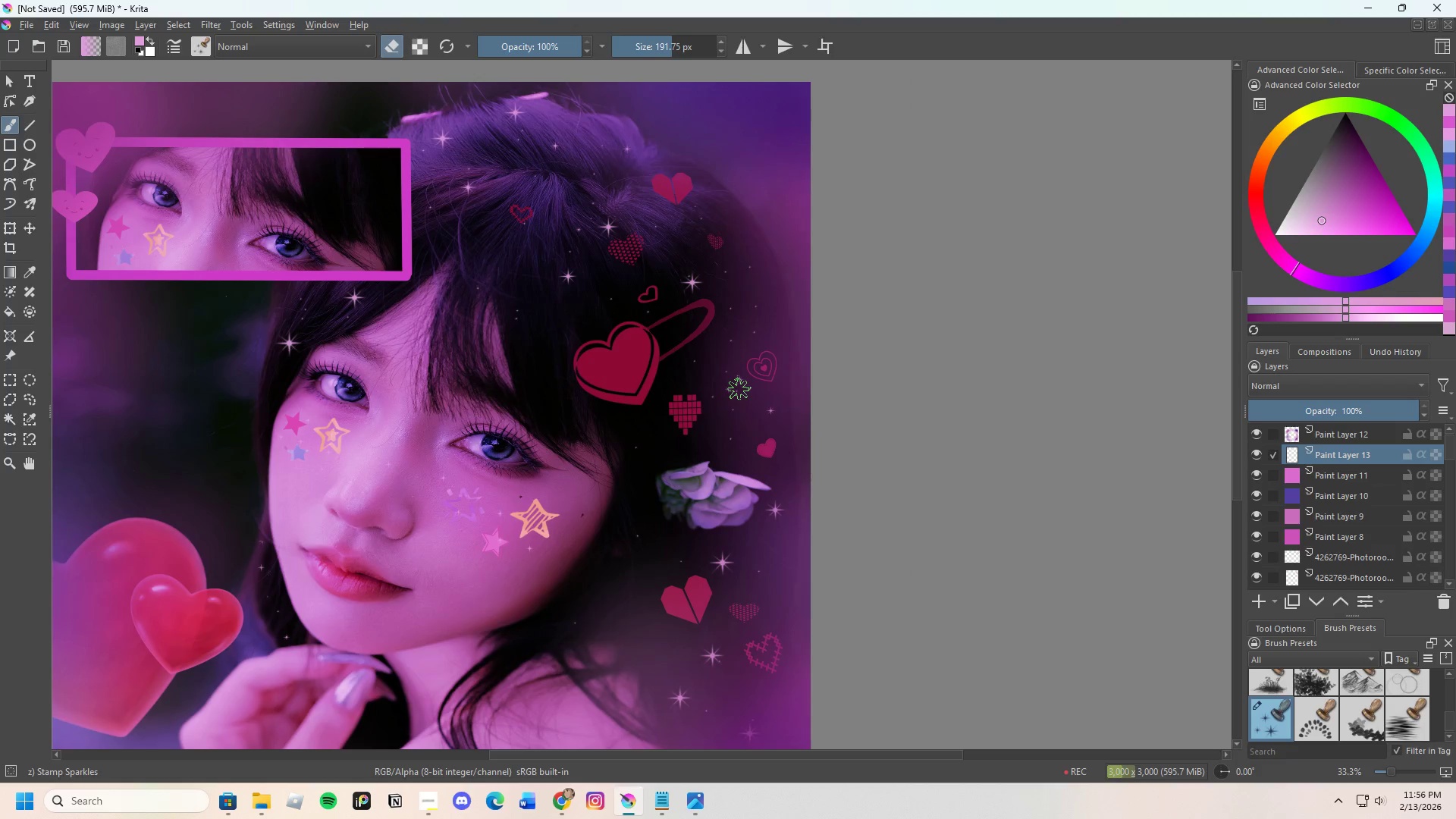 
triple_click([738, 388])
 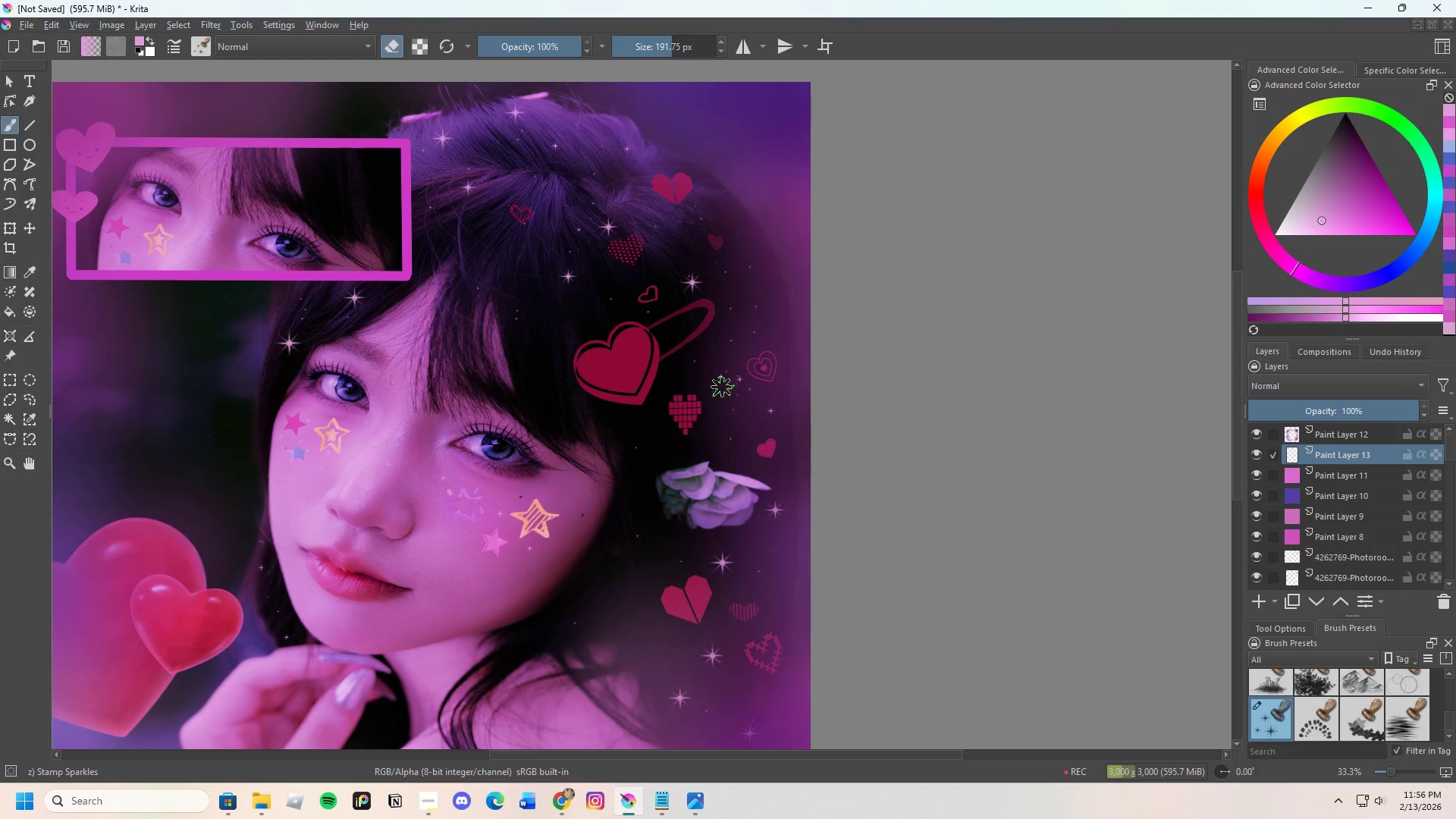 
left_click_drag(start_coordinate=[726, 378], to_coordinate=[739, 379])
 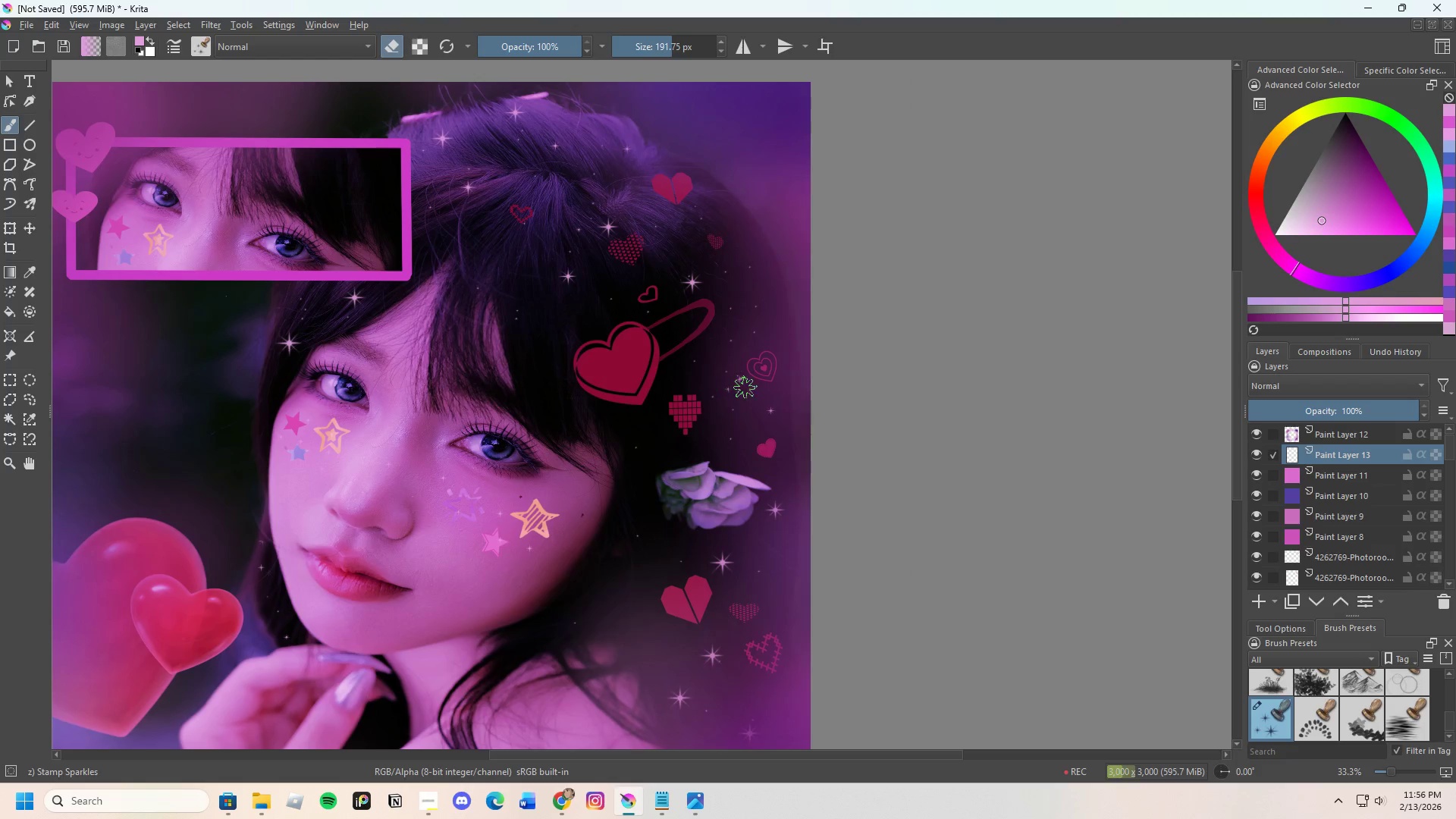 
triple_click([746, 388])
 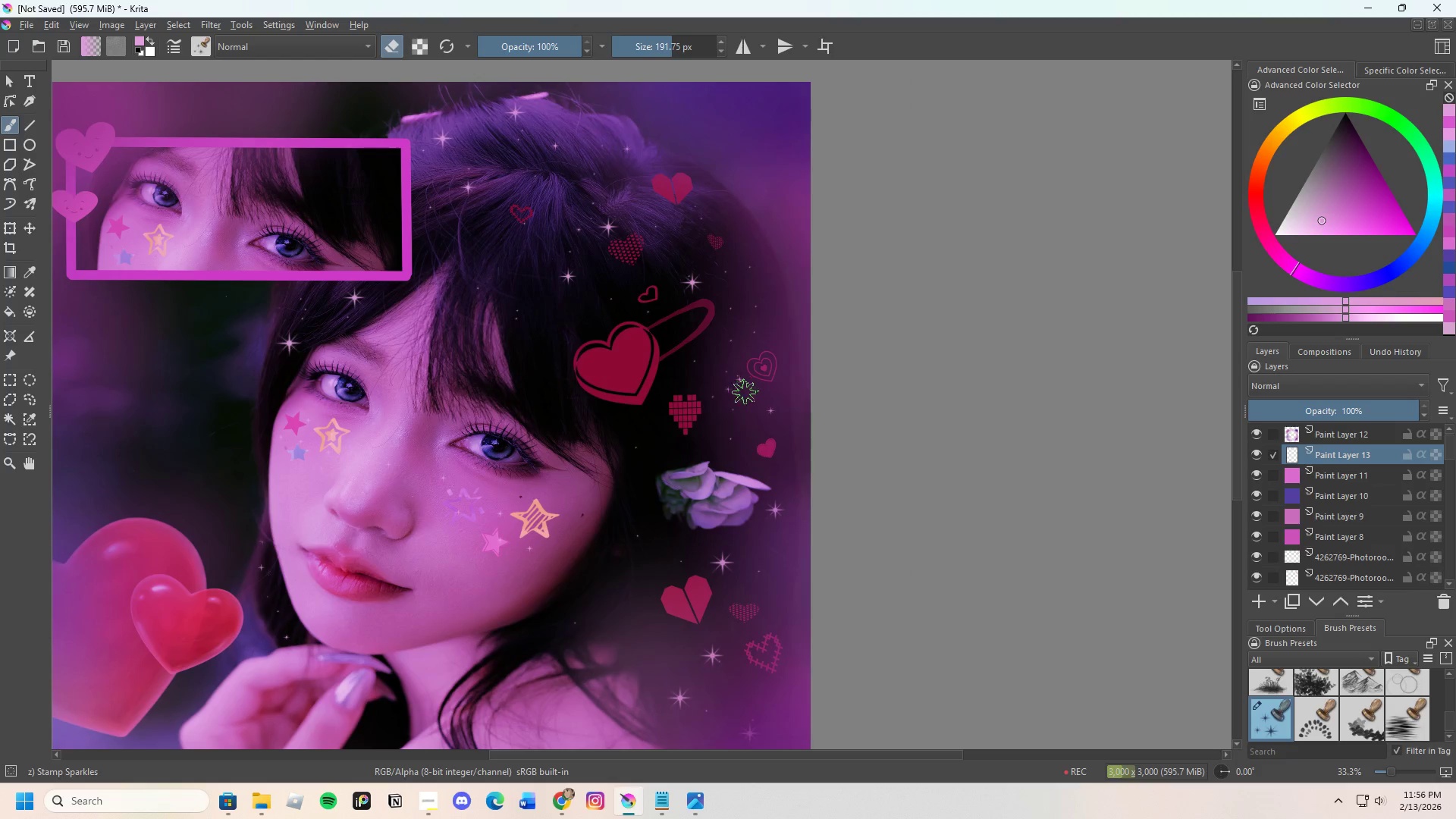 
left_click_drag(start_coordinate=[745, 391], to_coordinate=[739, 401])
 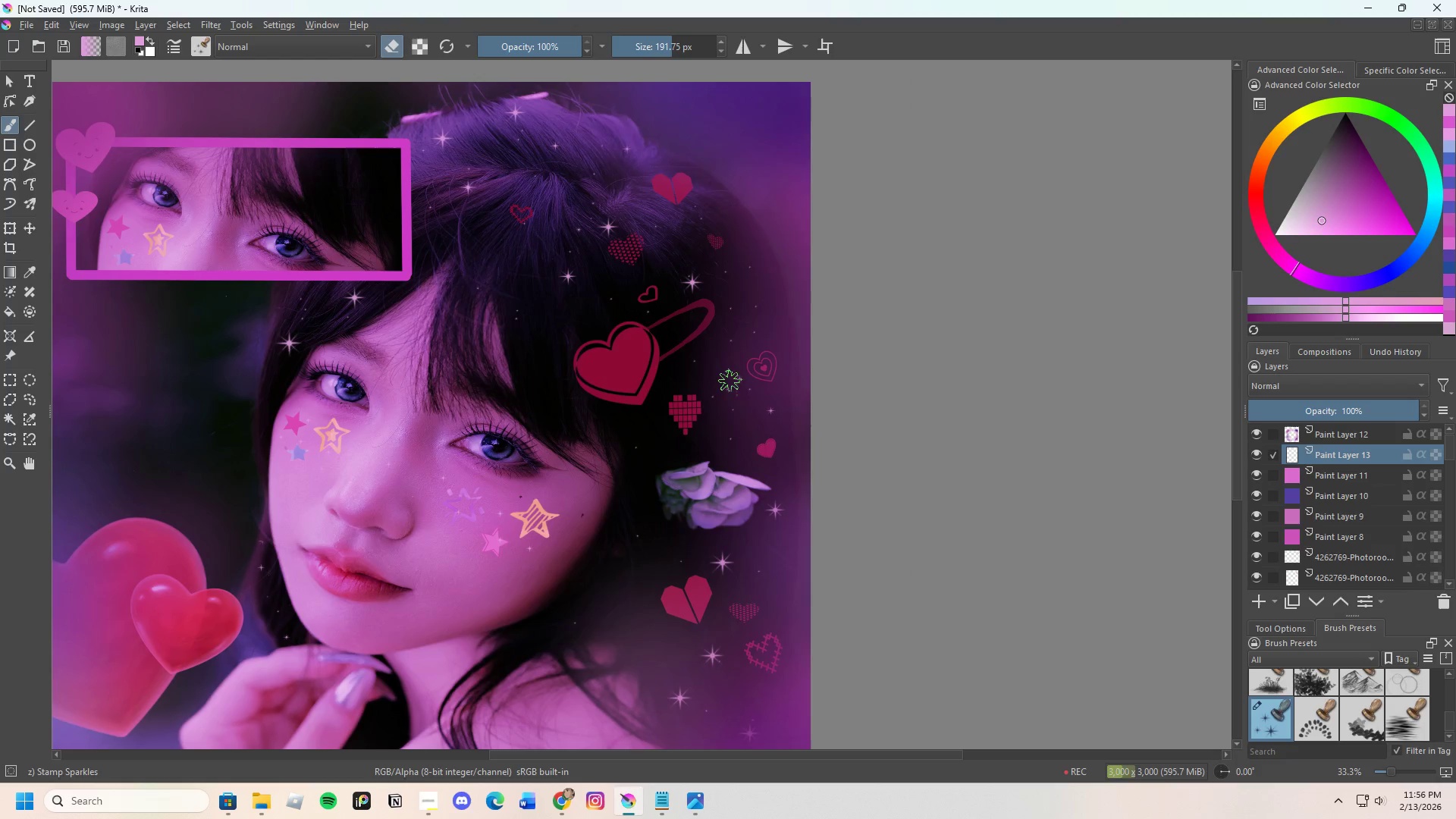 
left_click_drag(start_coordinate=[730, 379], to_coordinate=[739, 375])
 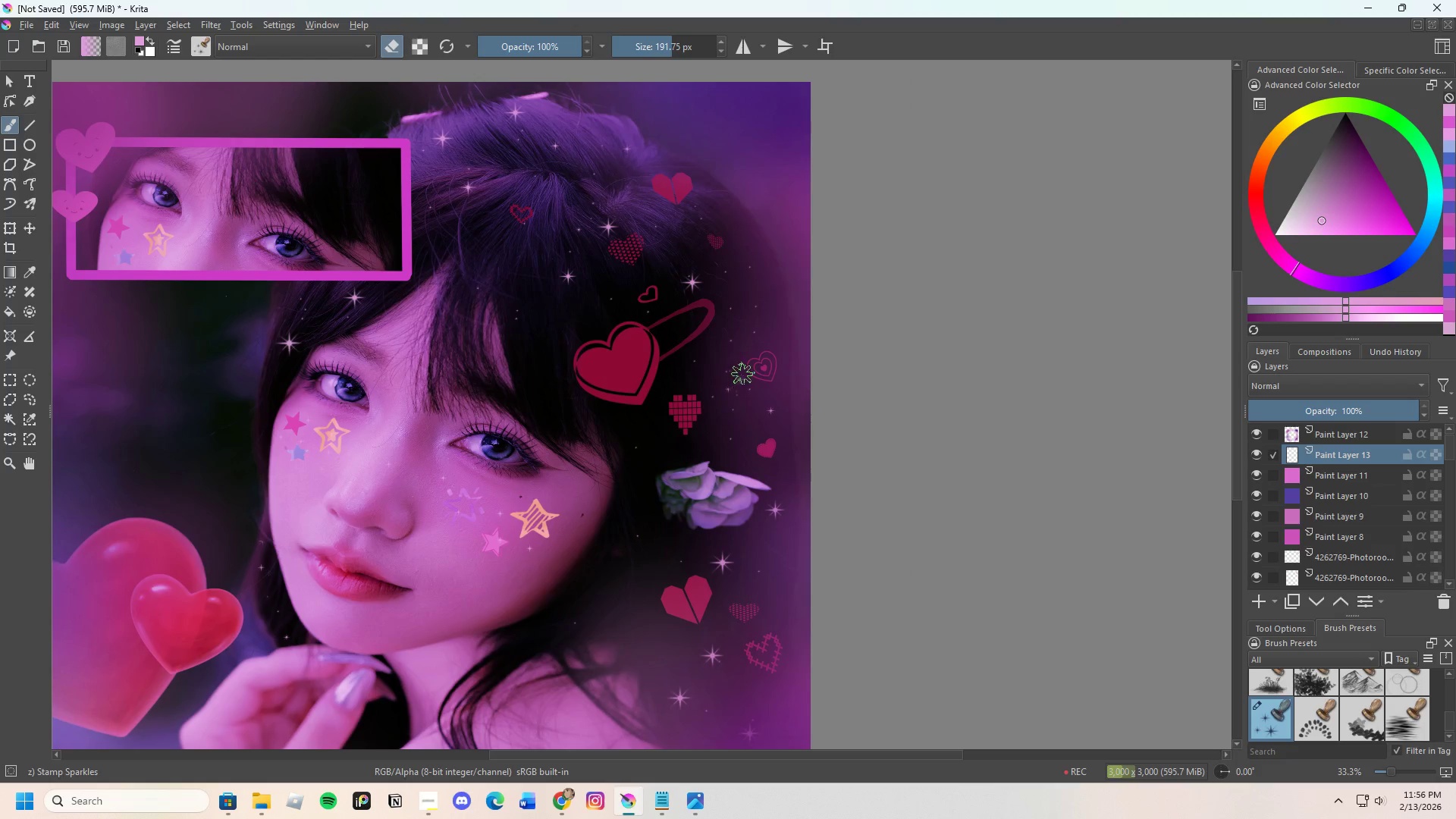 
left_click_drag(start_coordinate=[745, 381], to_coordinate=[743, 397])
 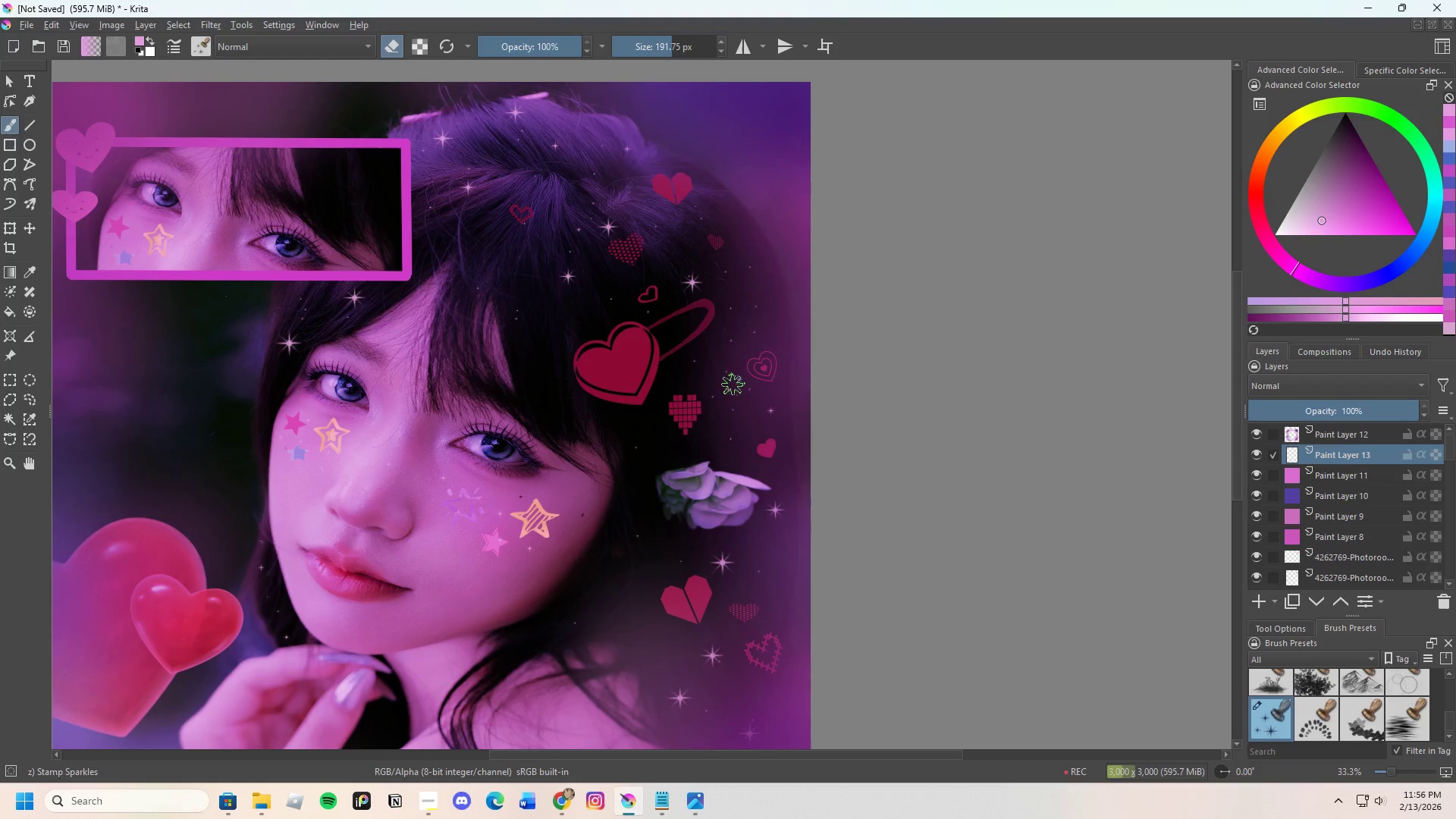 
left_click_drag(start_coordinate=[731, 377], to_coordinate=[734, 406])
 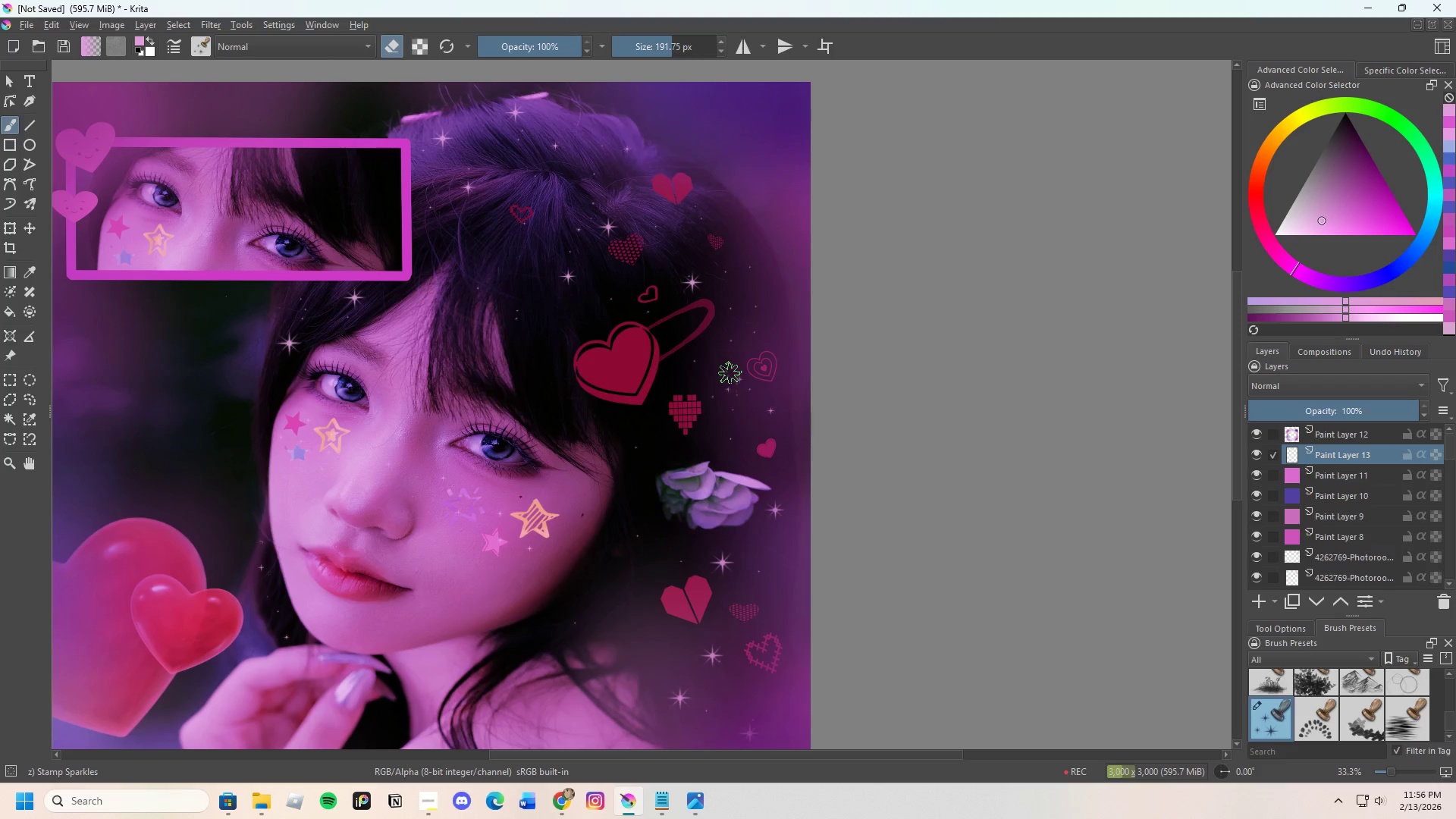 
left_click_drag(start_coordinate=[739, 387], to_coordinate=[743, 394])
 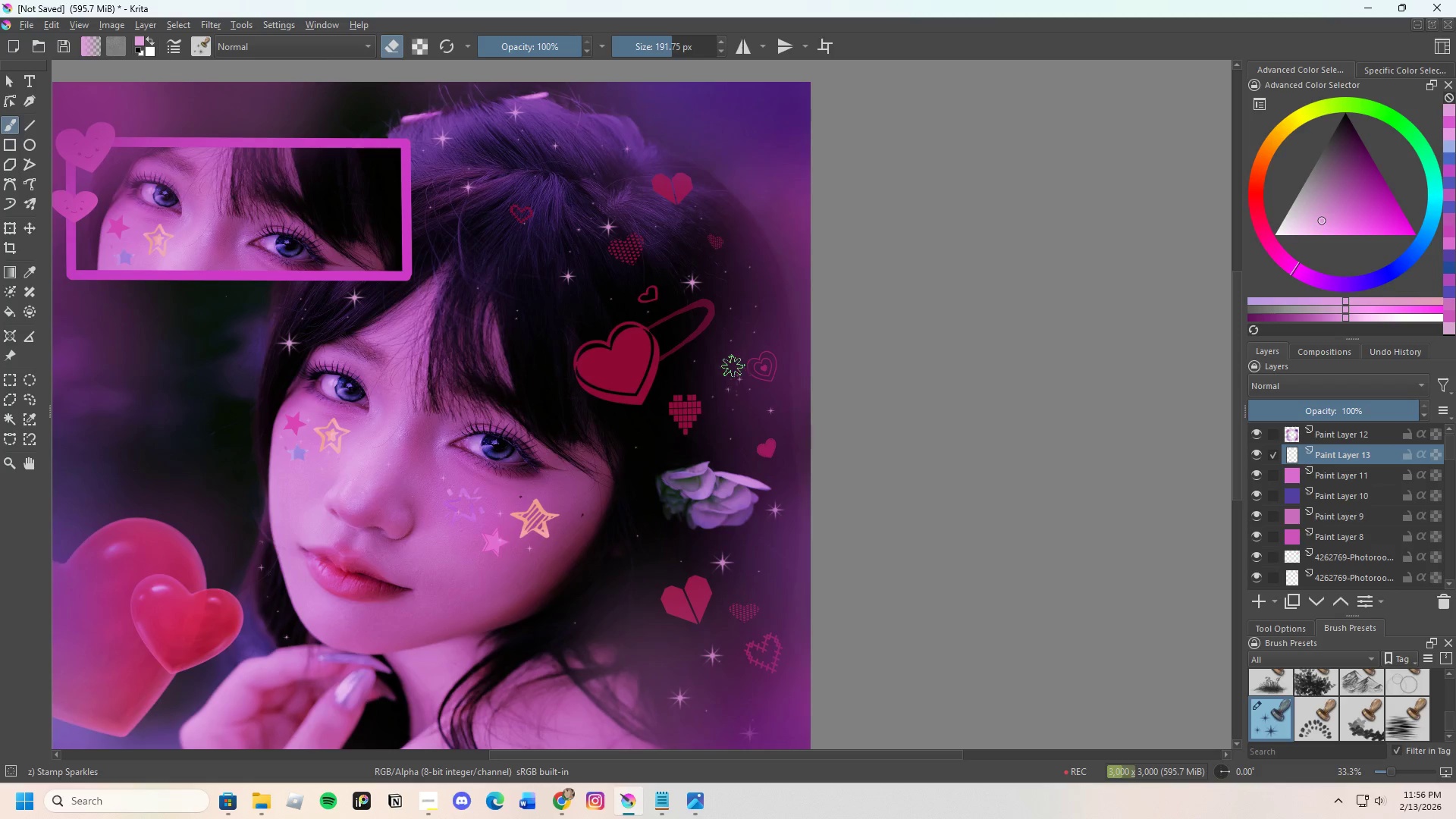 
left_click_drag(start_coordinate=[733, 366], to_coordinate=[736, 406])
 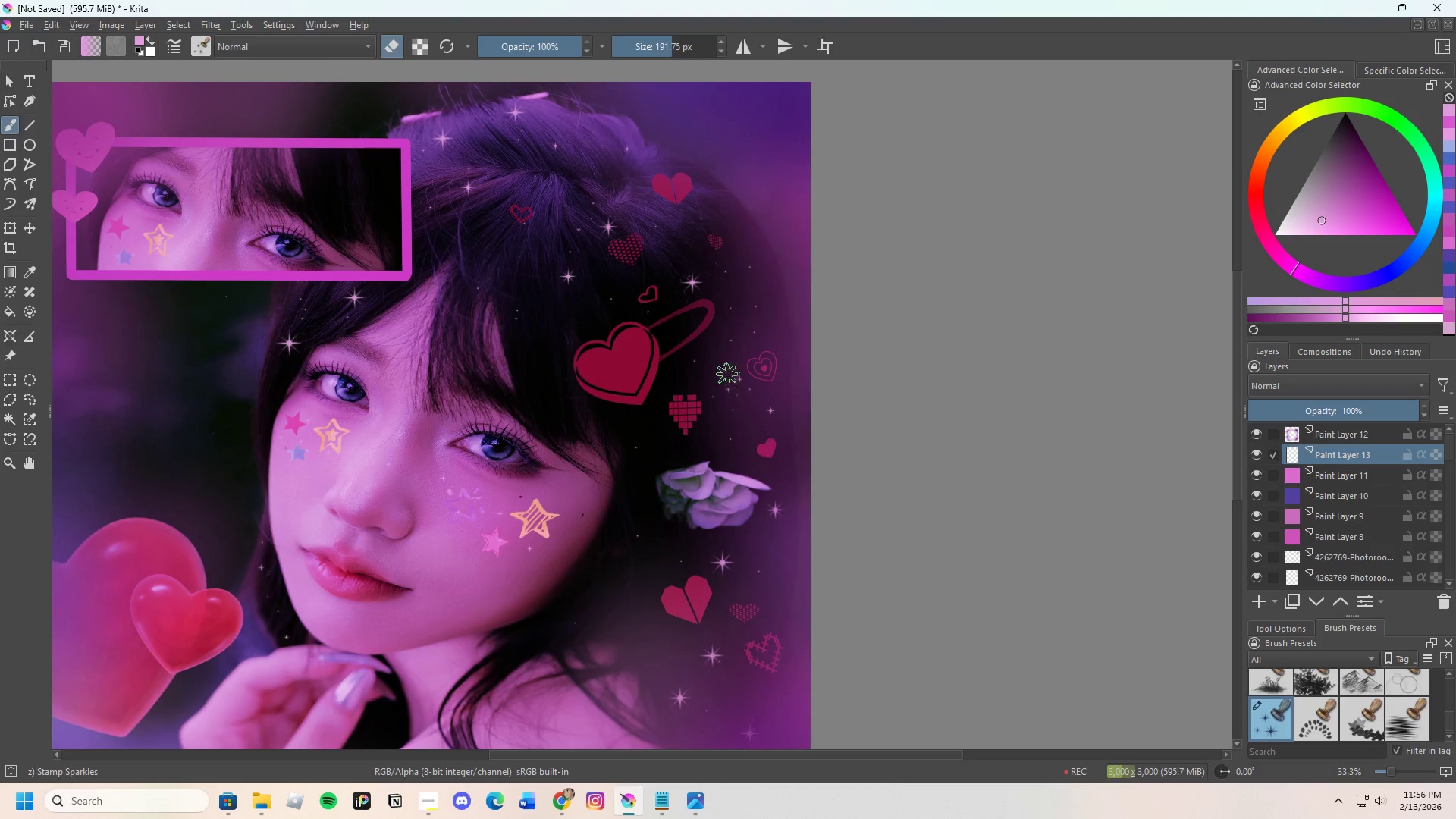 
left_click_drag(start_coordinate=[728, 389], to_coordinate=[730, 424])
 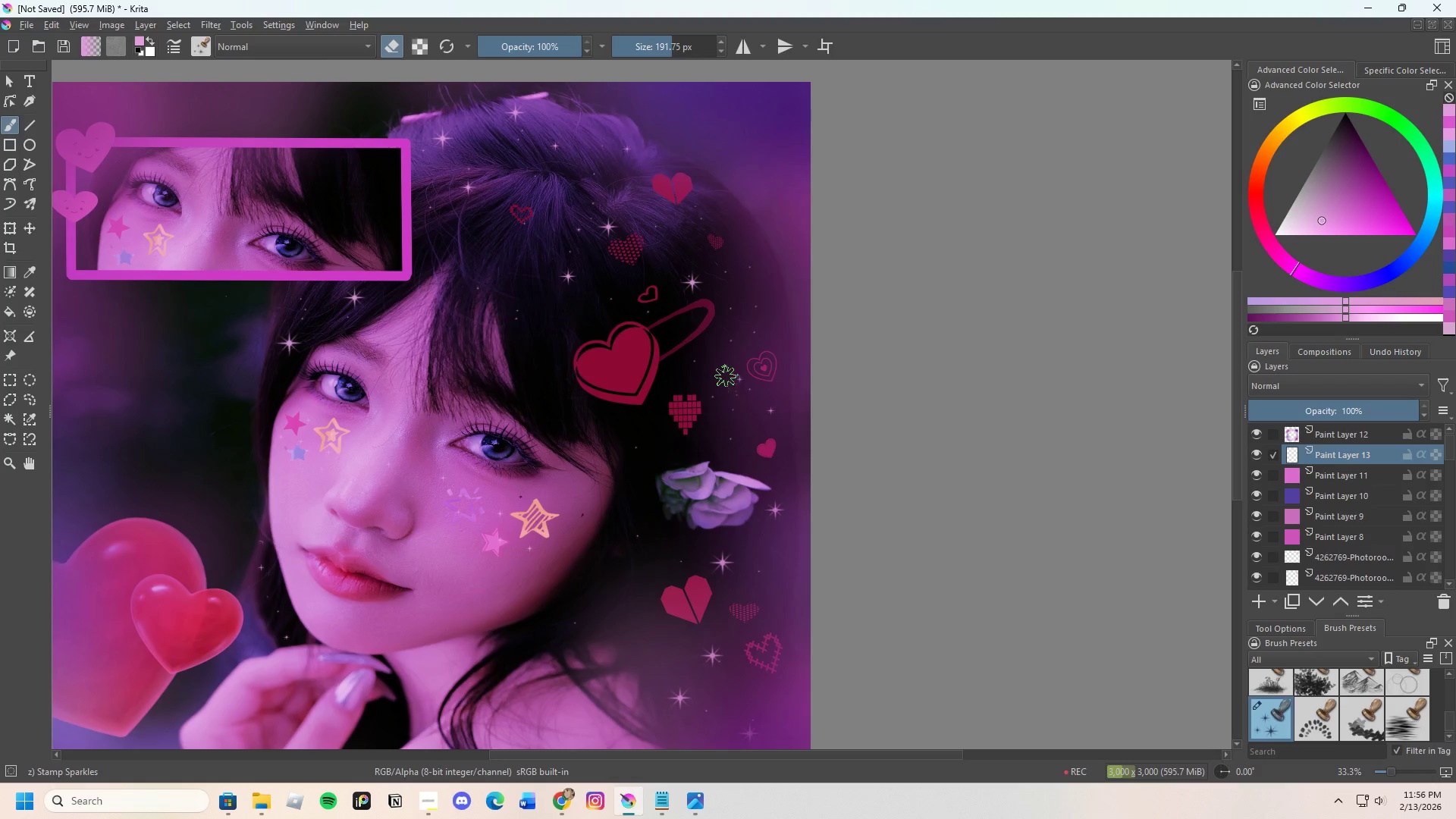 
left_click_drag(start_coordinate=[732, 388], to_coordinate=[749, 385])
 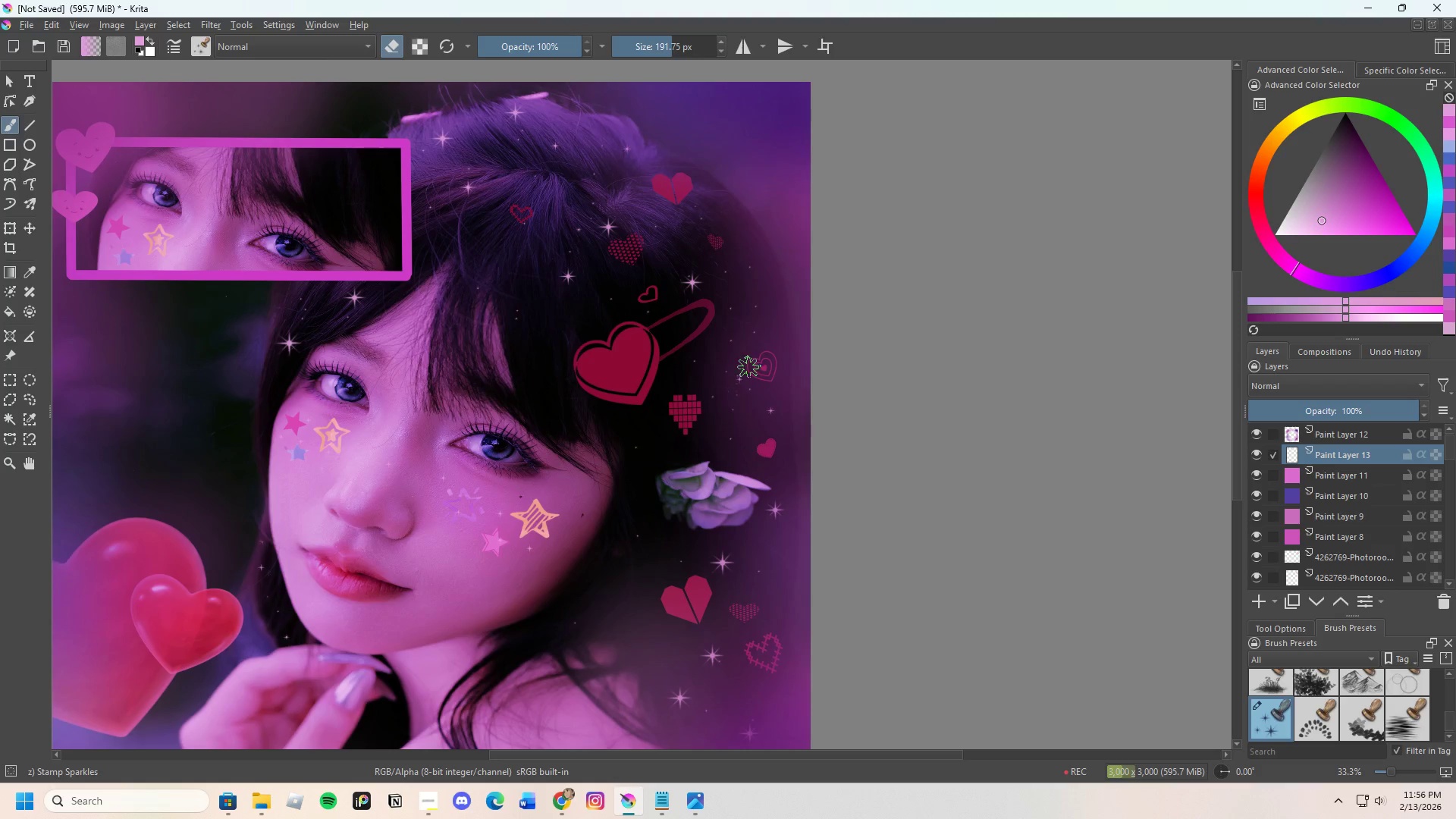 
left_click_drag(start_coordinate=[749, 366], to_coordinate=[738, 375])
 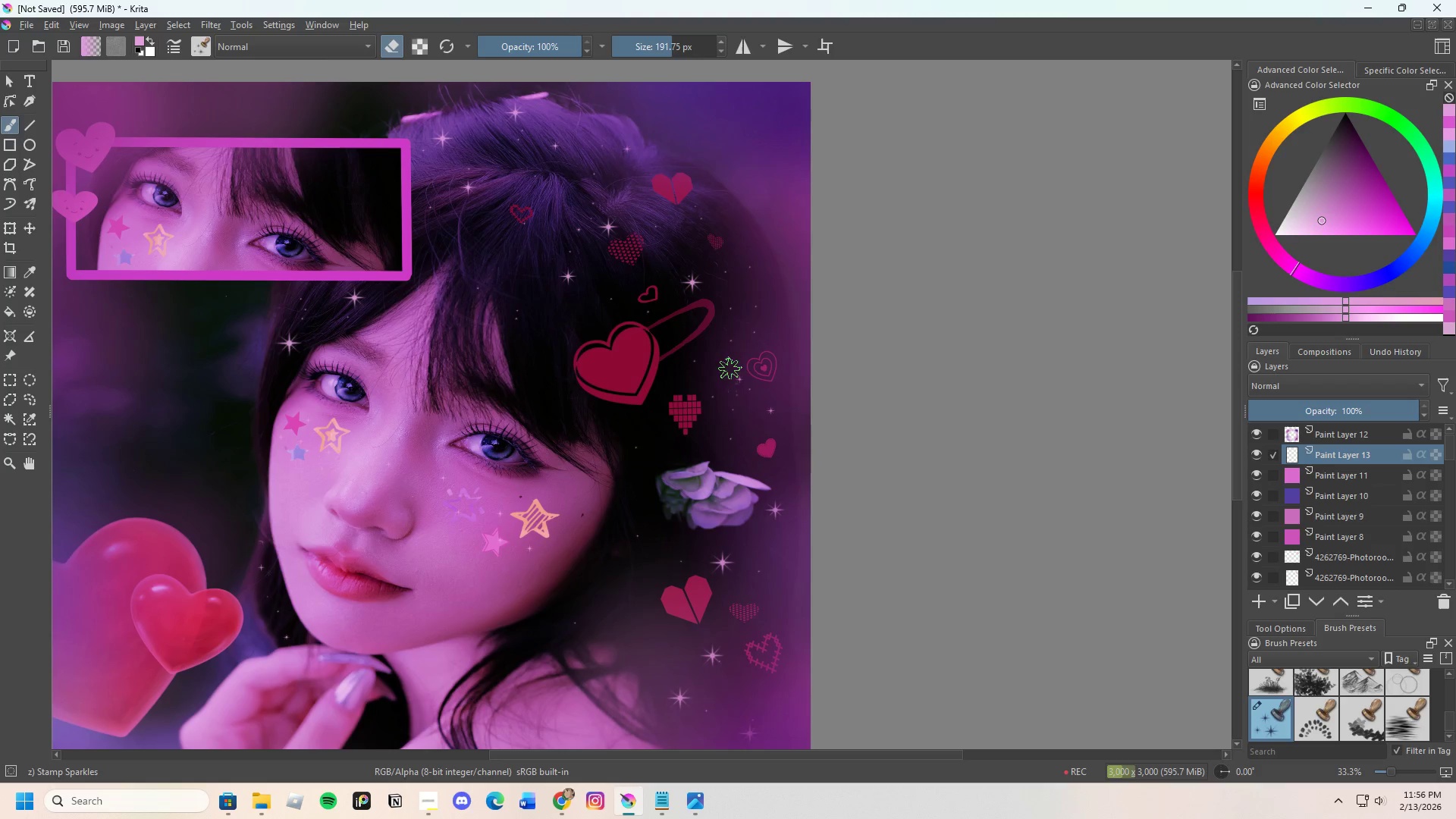 
left_click_drag(start_coordinate=[730, 368], to_coordinate=[742, 390])
 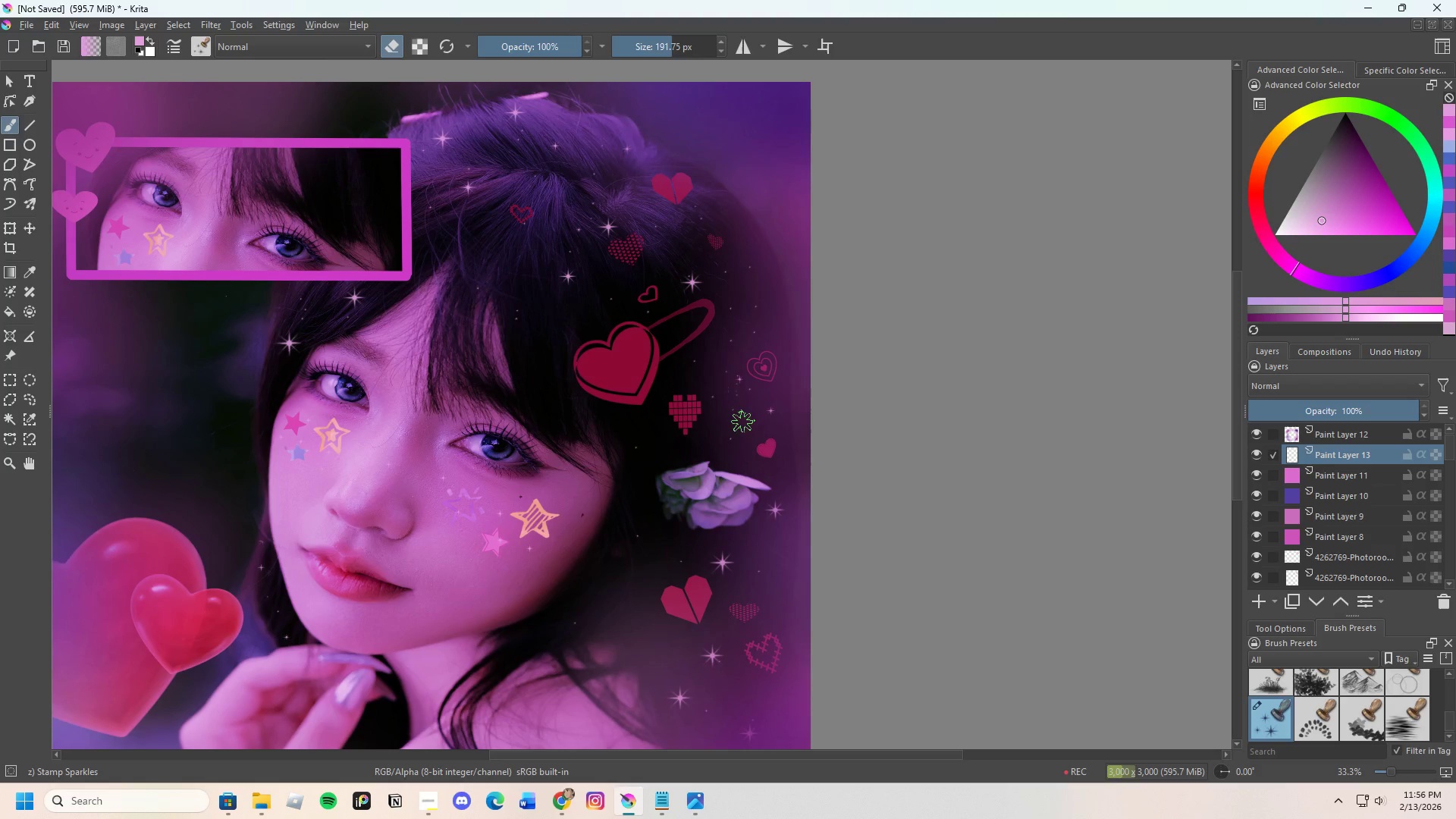 
left_click_drag(start_coordinate=[734, 441], to_coordinate=[730, 425])
 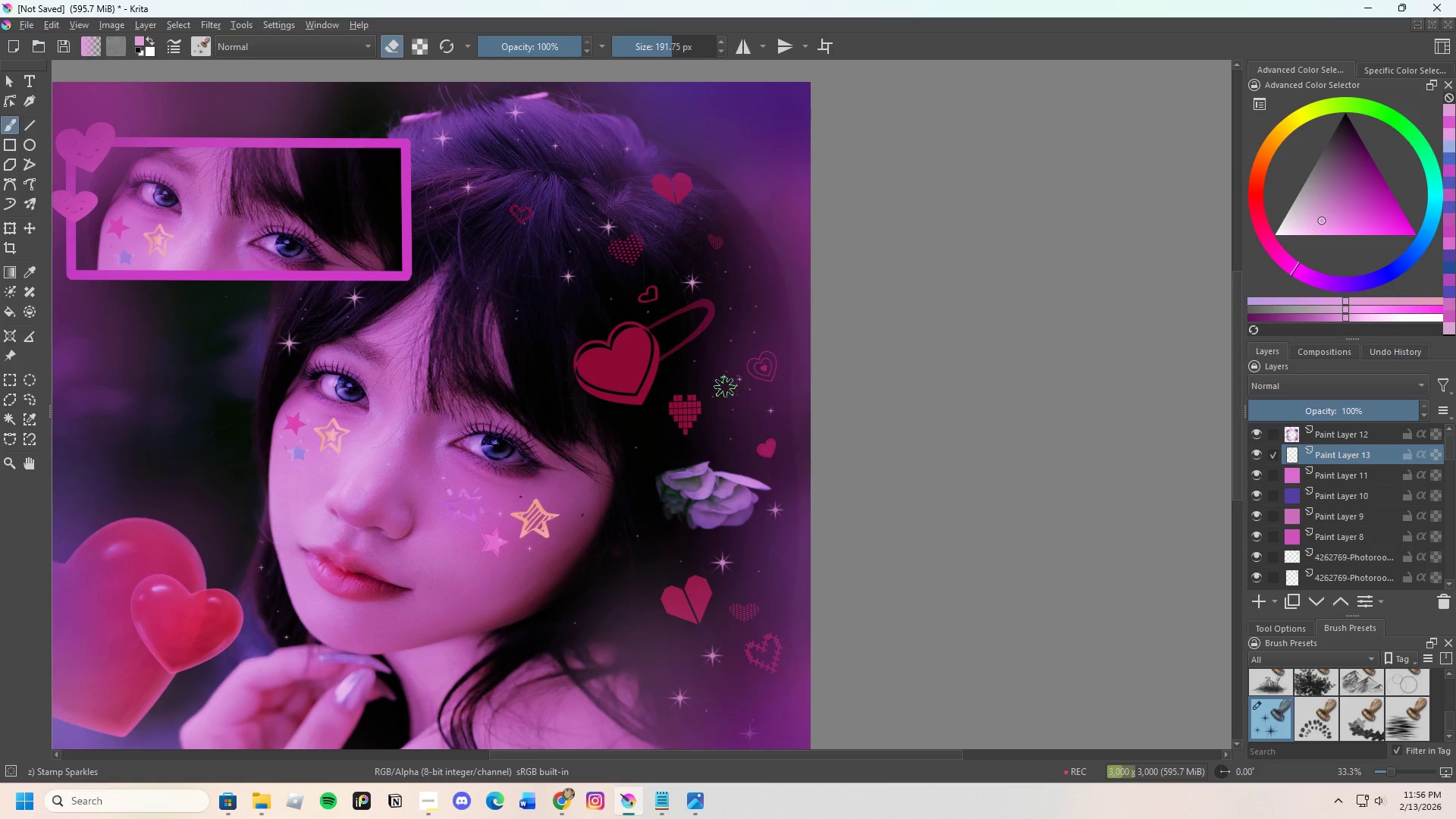 
left_click_drag(start_coordinate=[726, 386], to_coordinate=[729, 394])
 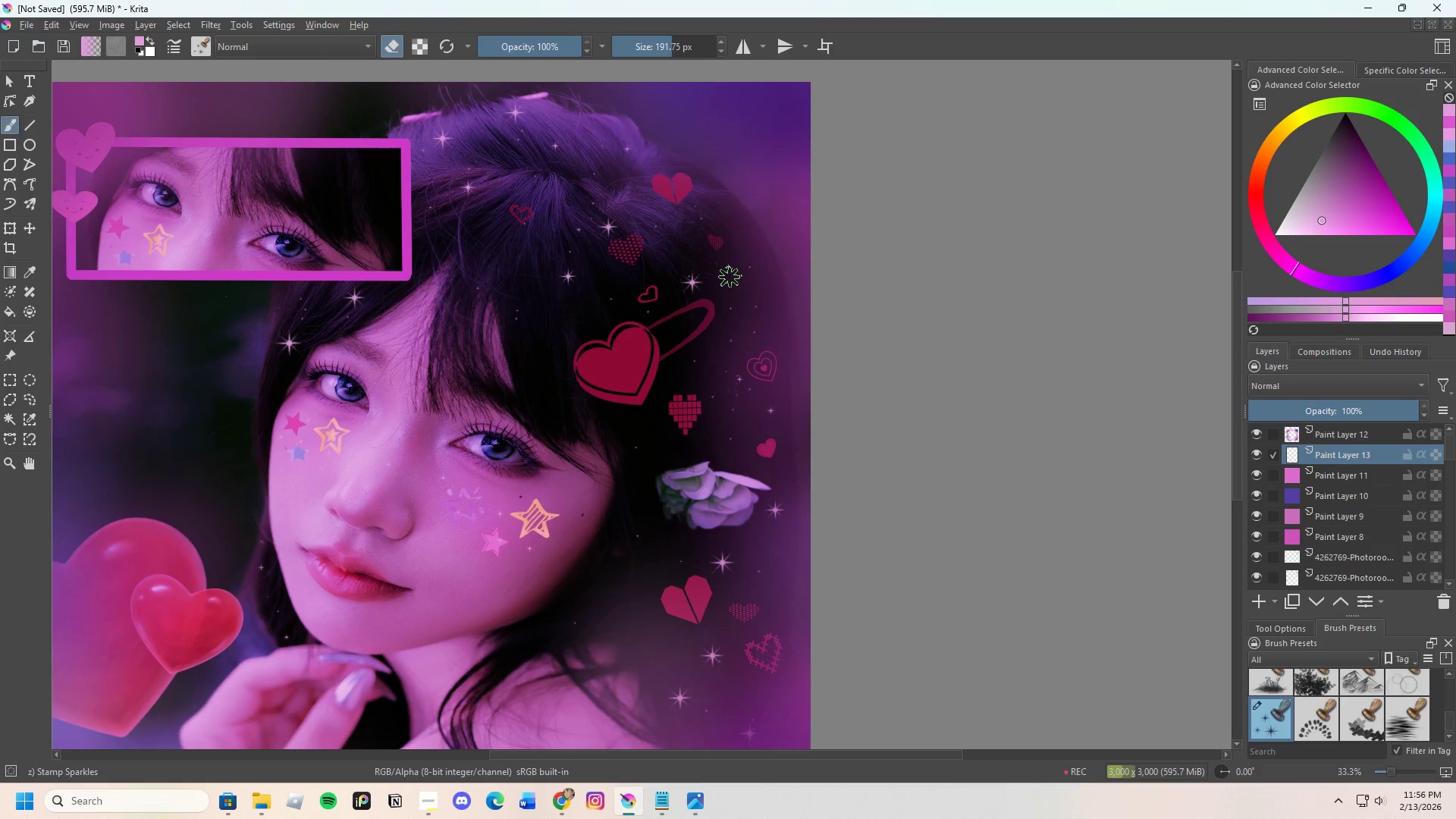 
left_click_drag(start_coordinate=[730, 268], to_coordinate=[730, 263])
 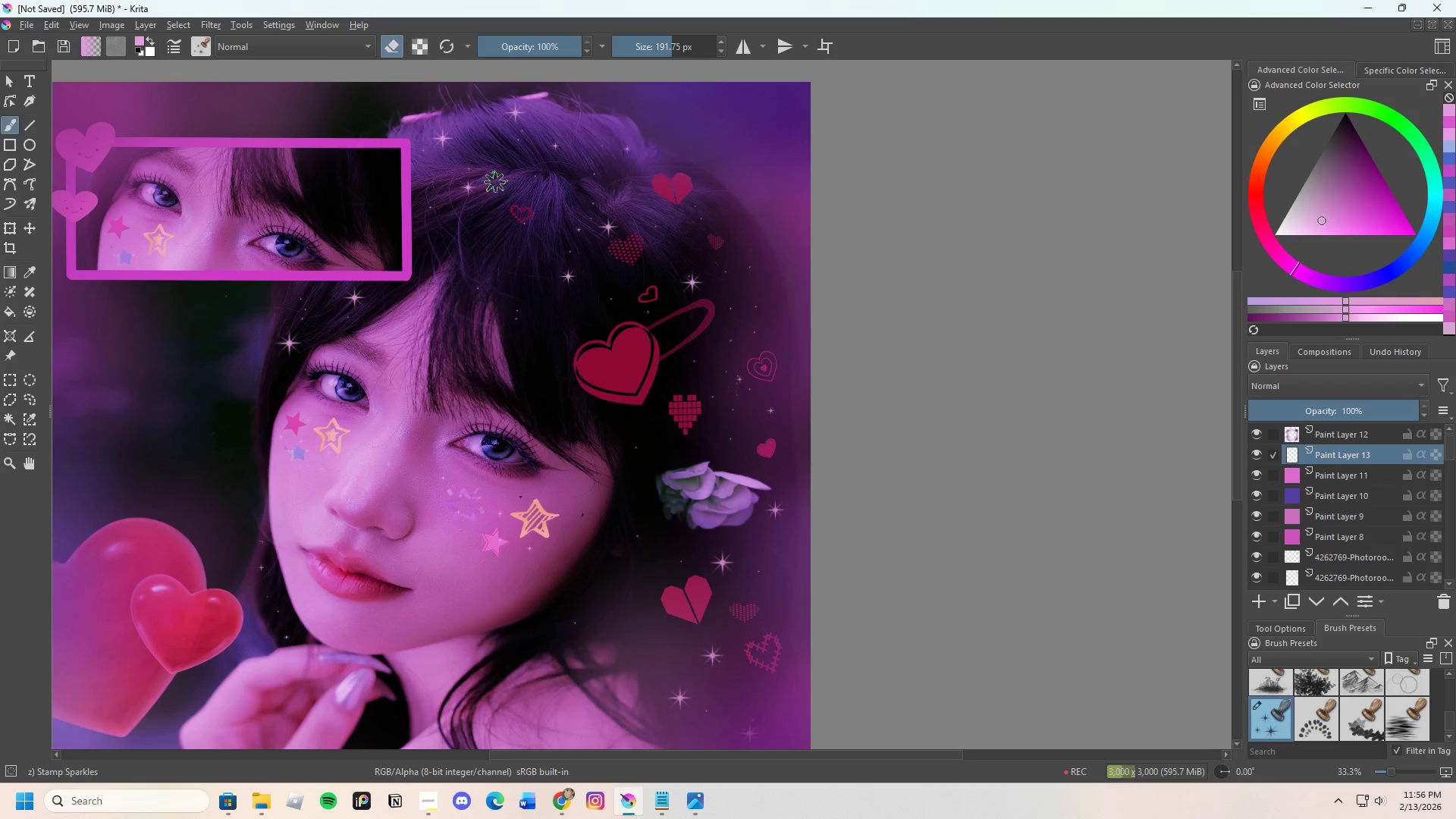 
left_click_drag(start_coordinate=[472, 181], to_coordinate=[473, 195])
 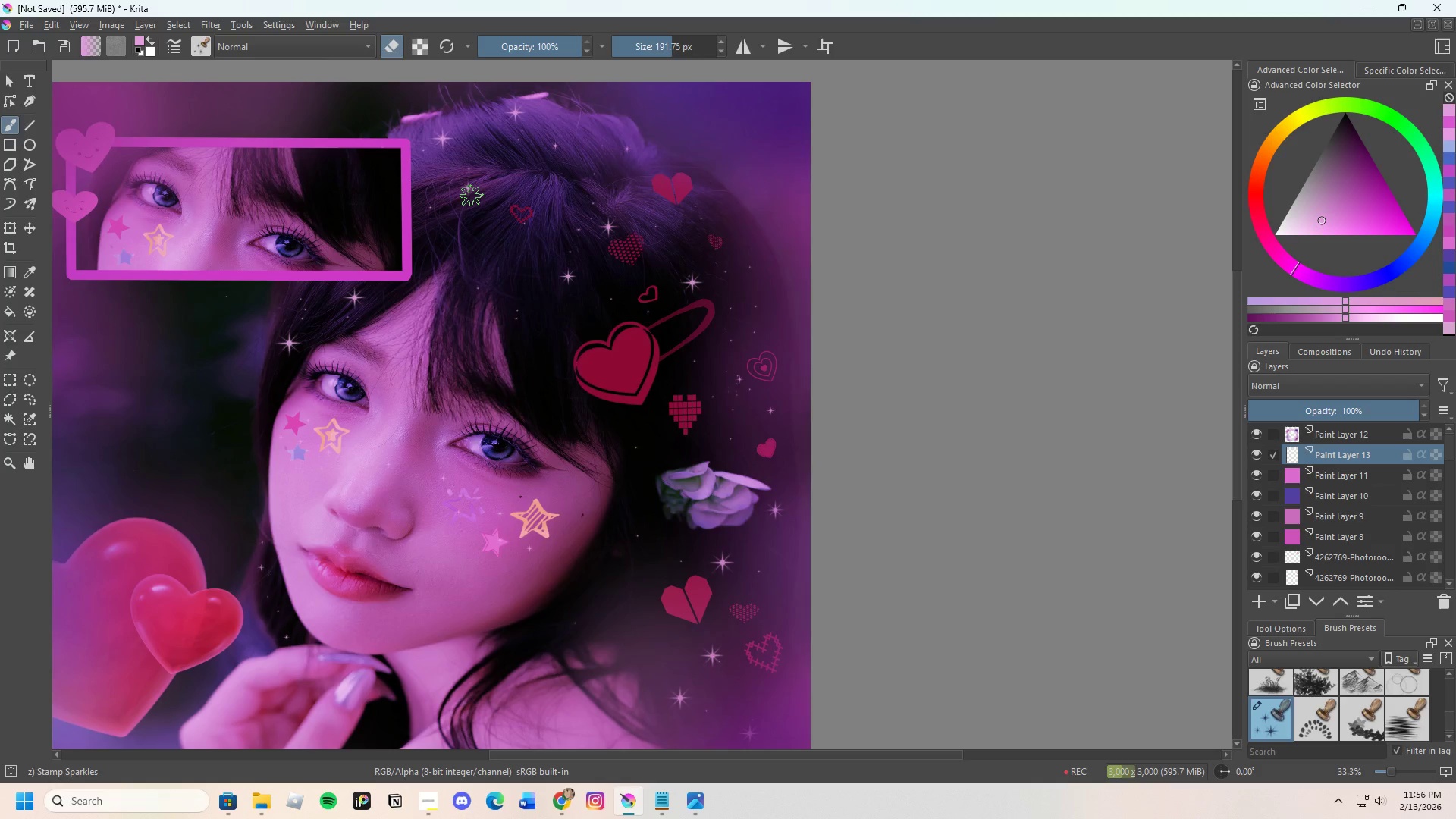 
left_click_drag(start_coordinate=[472, 195], to_coordinate=[485, 187])
 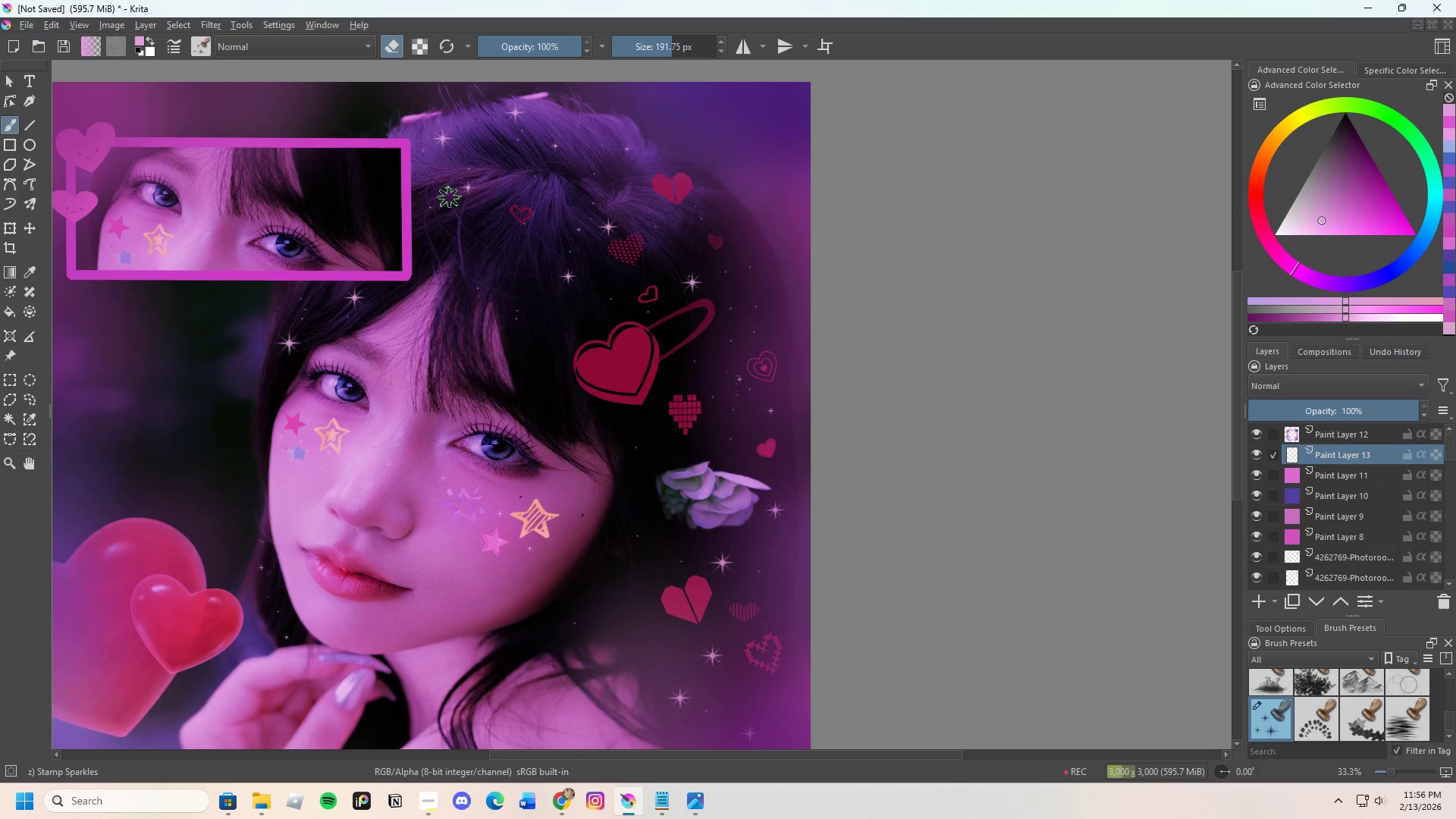 
left_click_drag(start_coordinate=[463, 190], to_coordinate=[479, 186])
 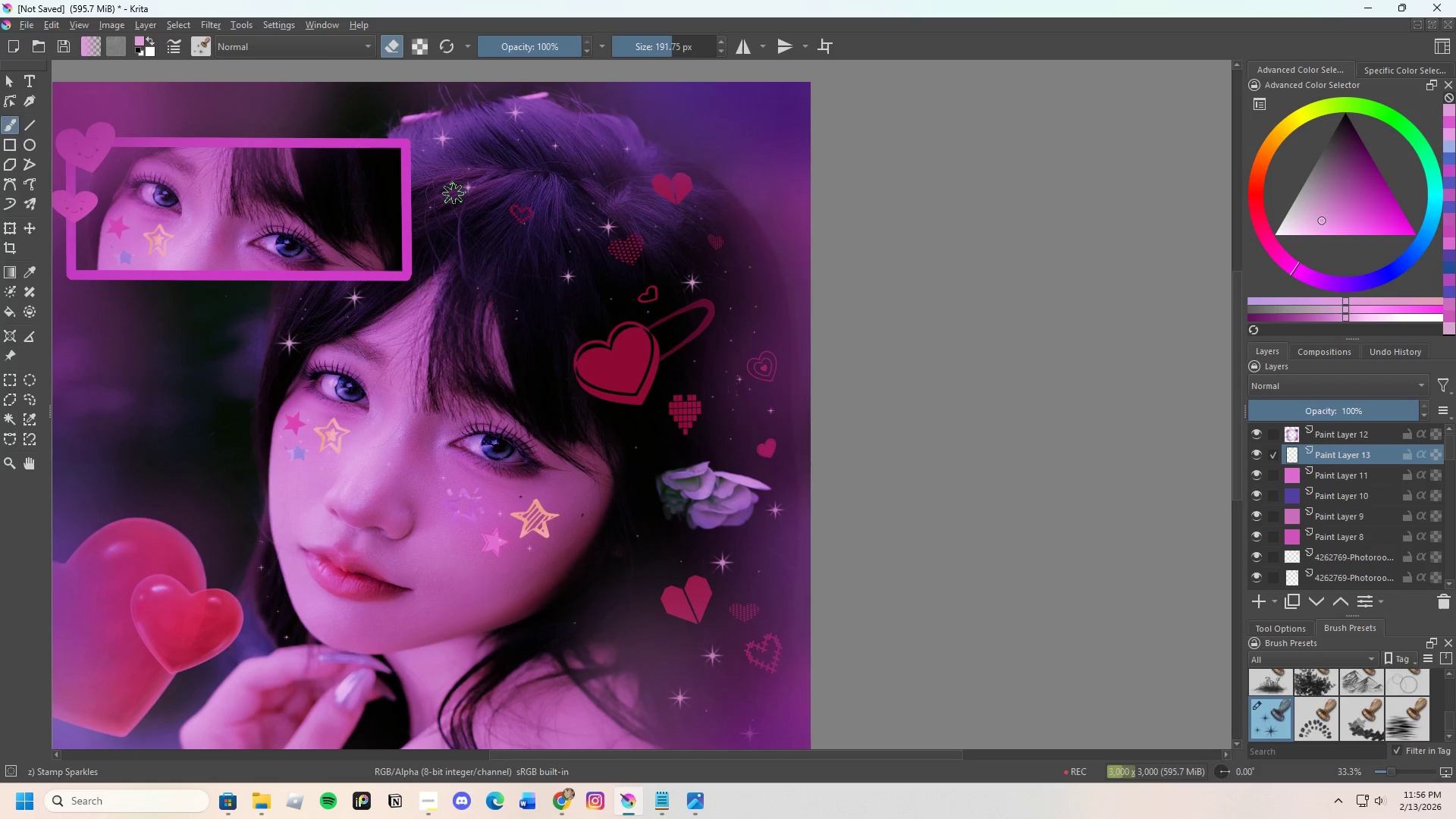 
left_click_drag(start_coordinate=[452, 193], to_coordinate=[482, 187])
 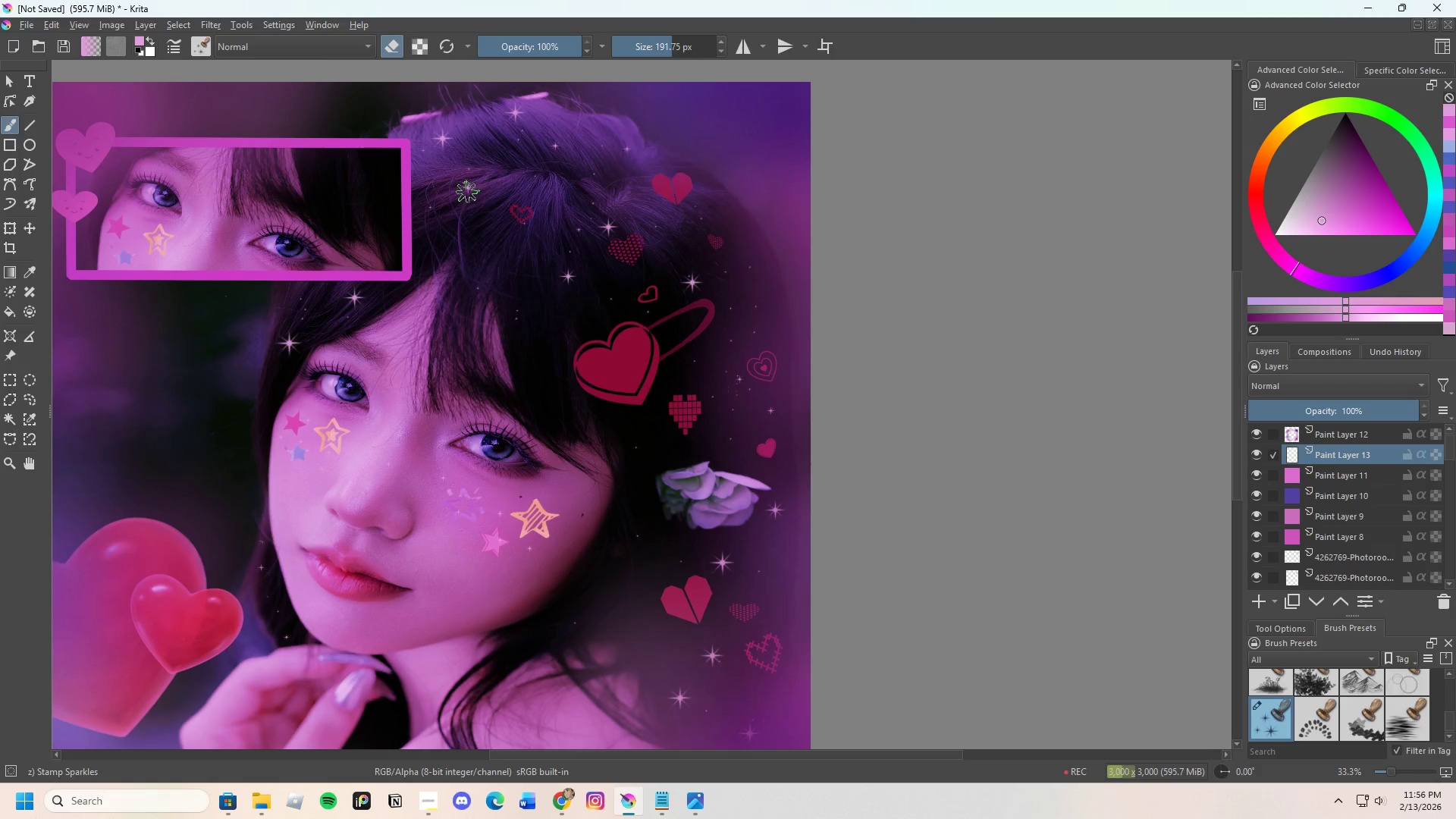 
left_click_drag(start_coordinate=[463, 194], to_coordinate=[485, 184])
 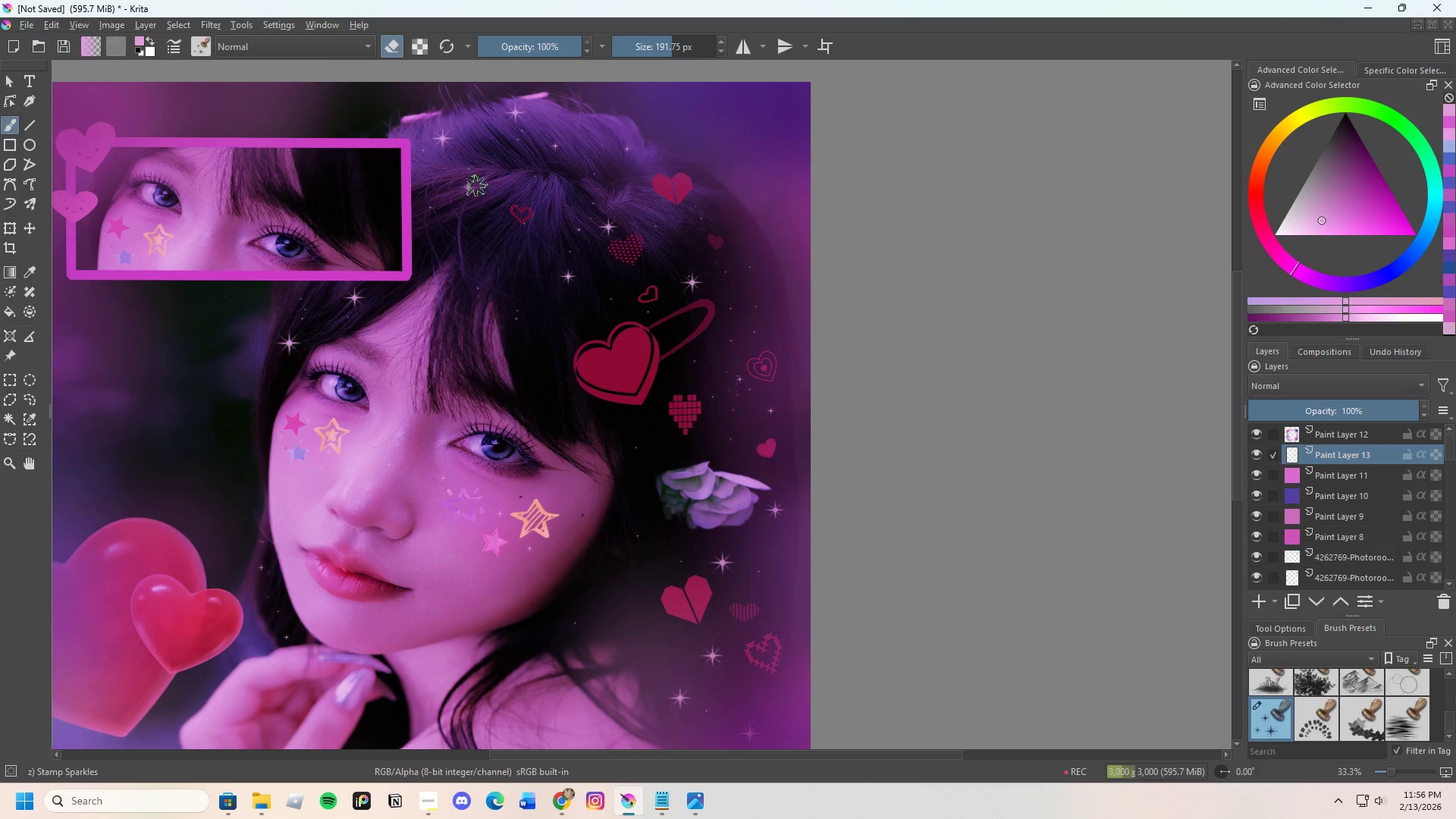 
left_click_drag(start_coordinate=[464, 188], to_coordinate=[499, 173])
 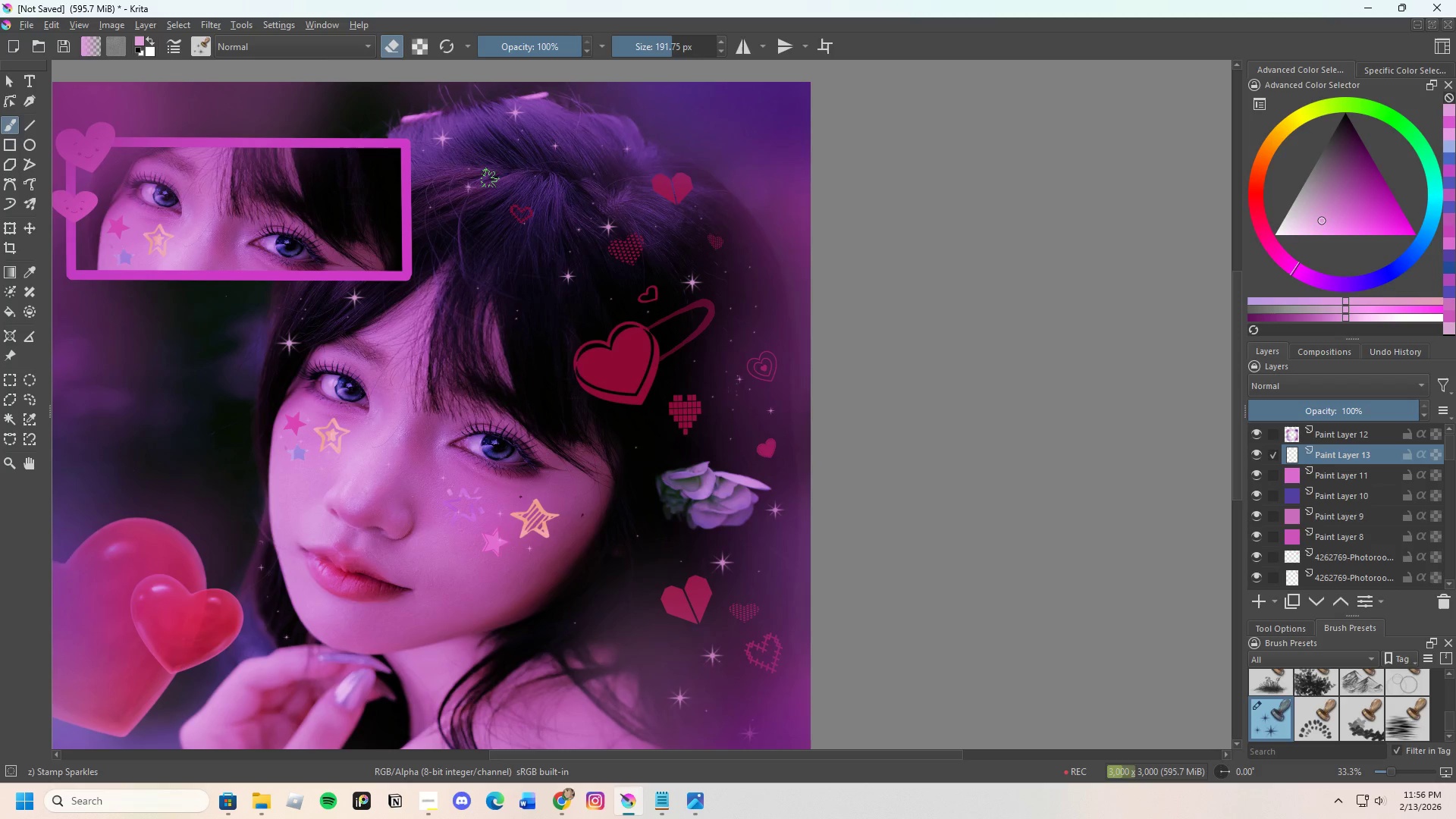 
left_click_drag(start_coordinate=[484, 180], to_coordinate=[548, 171])
 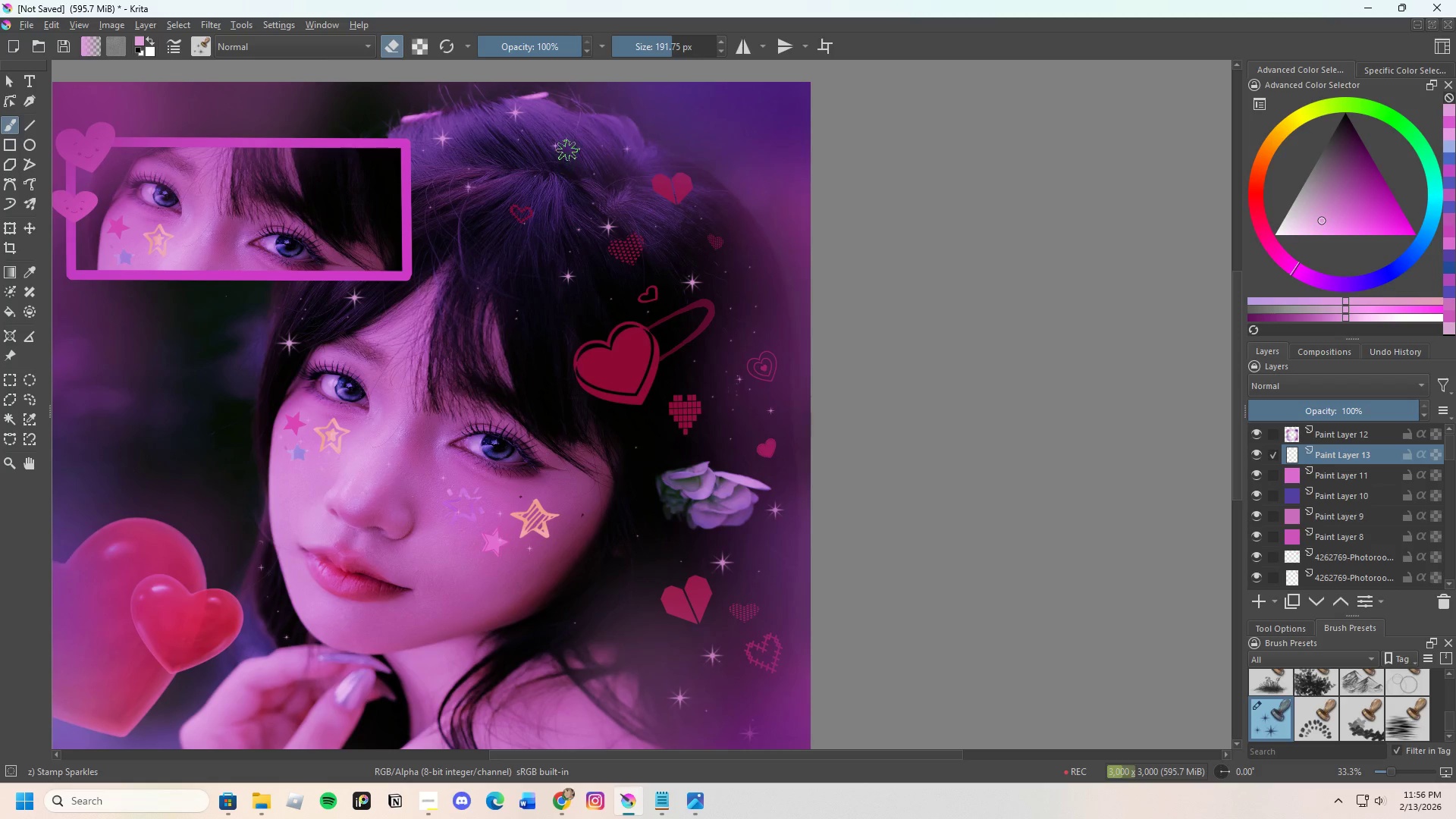 
left_click_drag(start_coordinate=[568, 138], to_coordinate=[537, 152])
 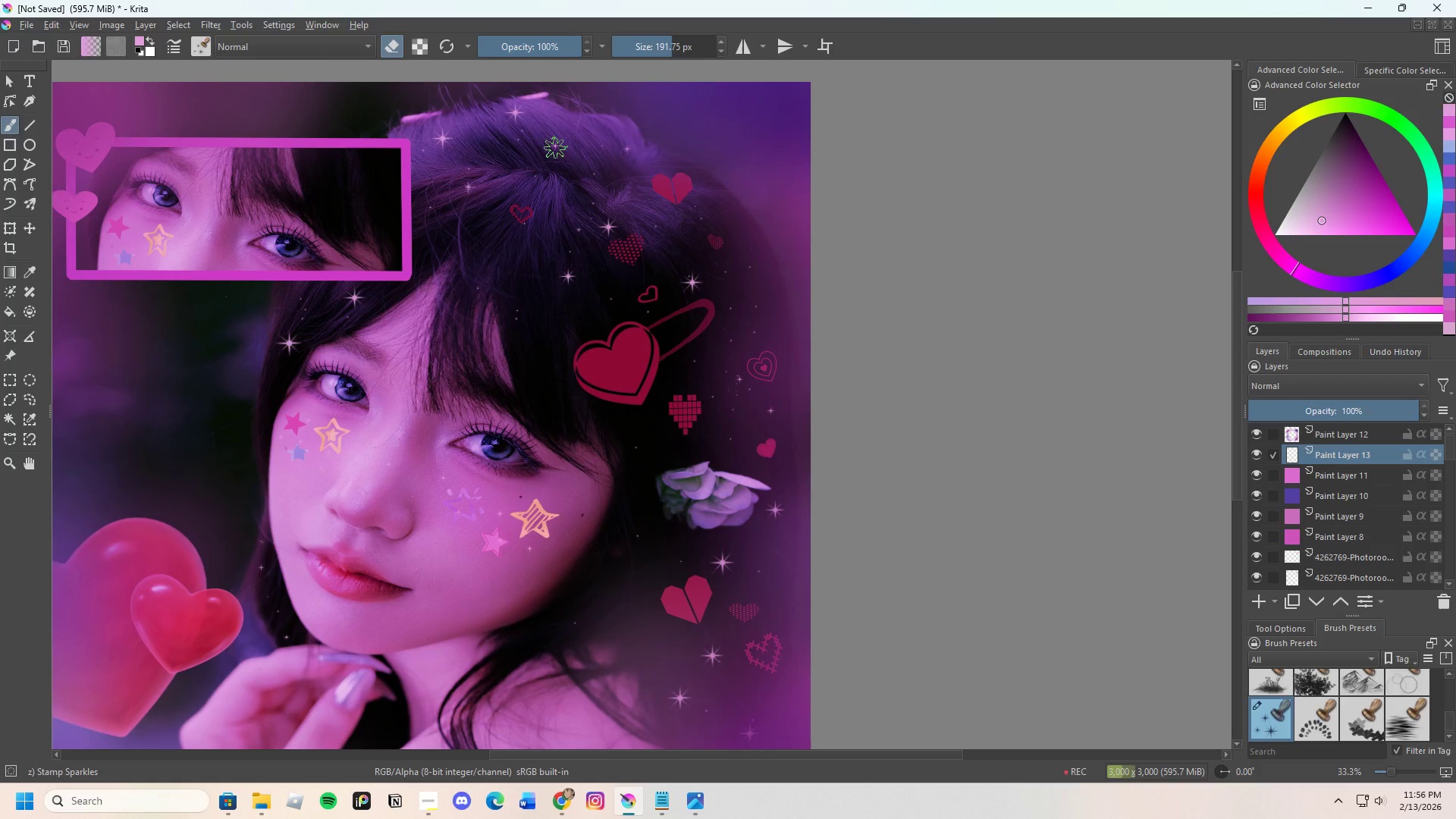 
left_click_drag(start_coordinate=[560, 146], to_coordinate=[519, 135])
 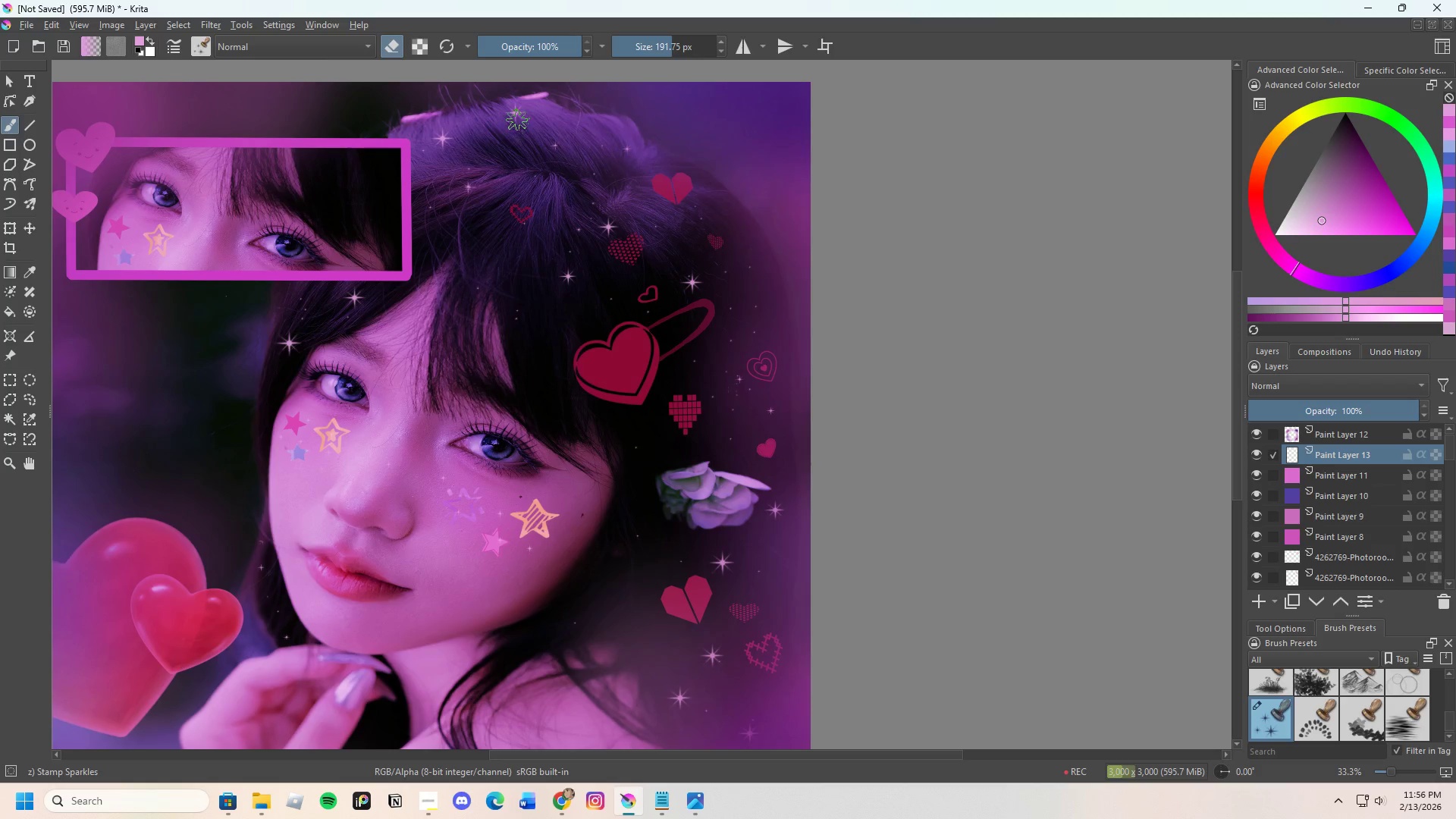 
left_click_drag(start_coordinate=[520, 117], to_coordinate=[531, 108])
 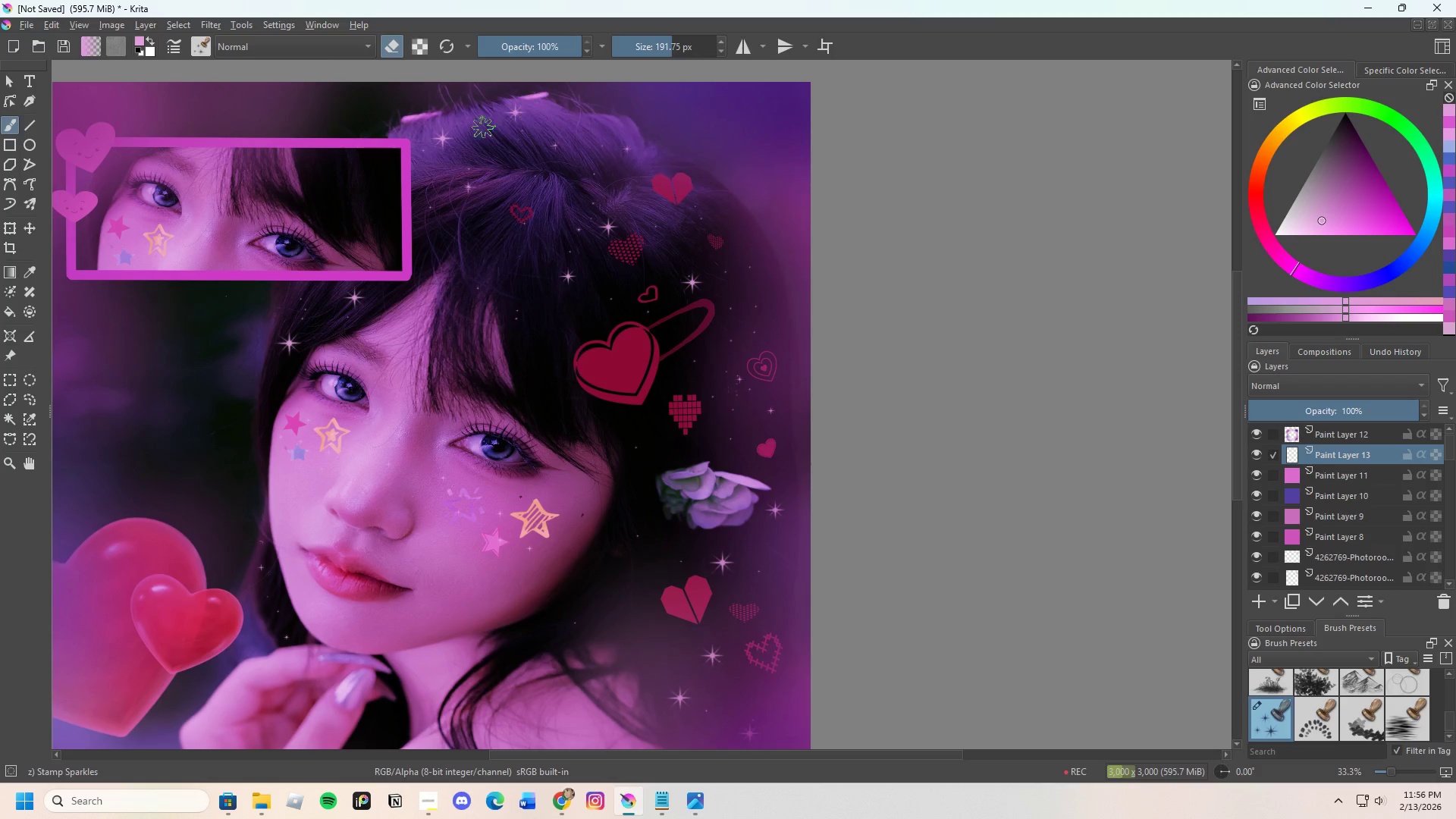 
left_click_drag(start_coordinate=[484, 127], to_coordinate=[521, 115])
 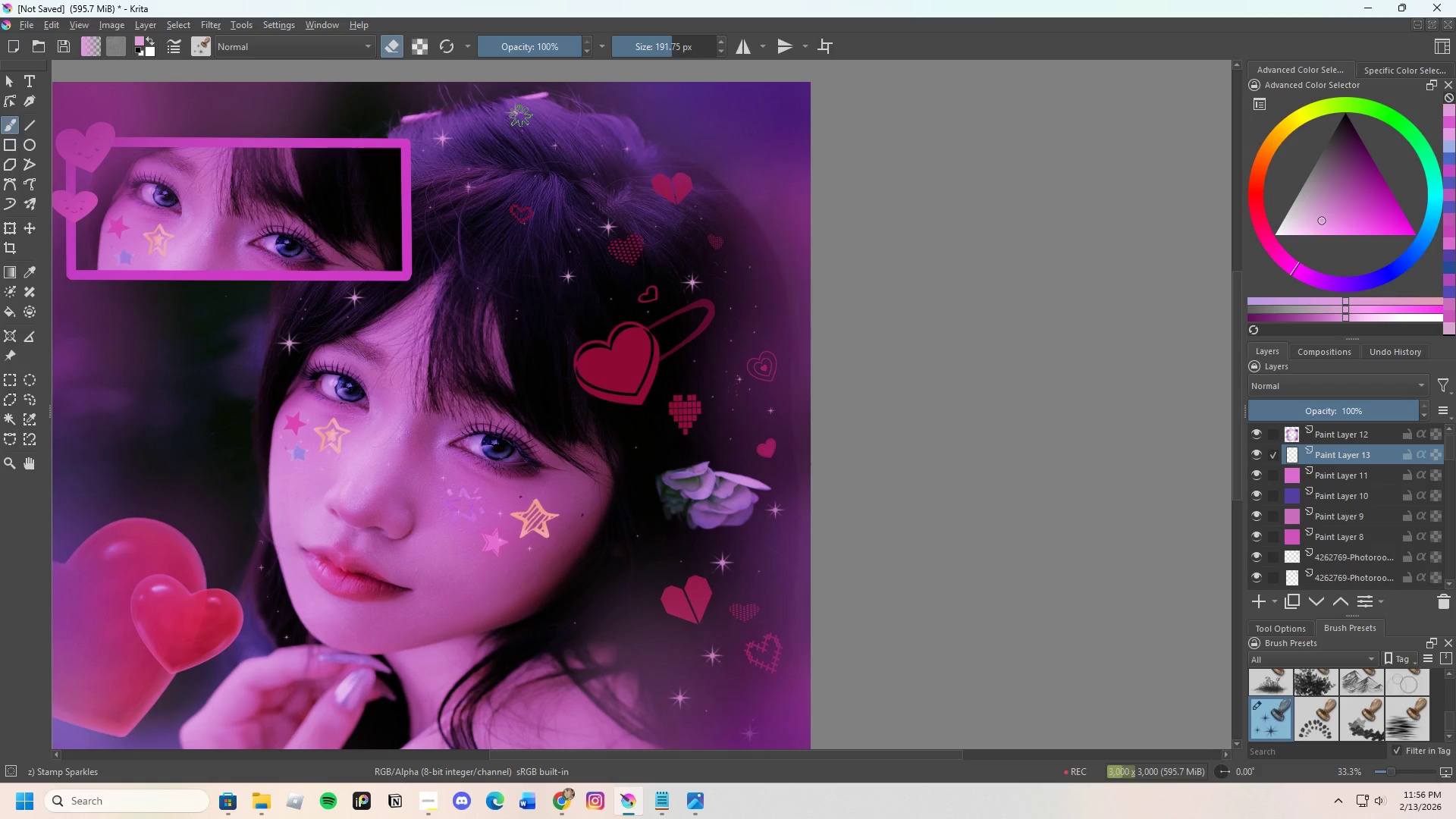 
left_click_drag(start_coordinate=[521, 115], to_coordinate=[533, 108])
 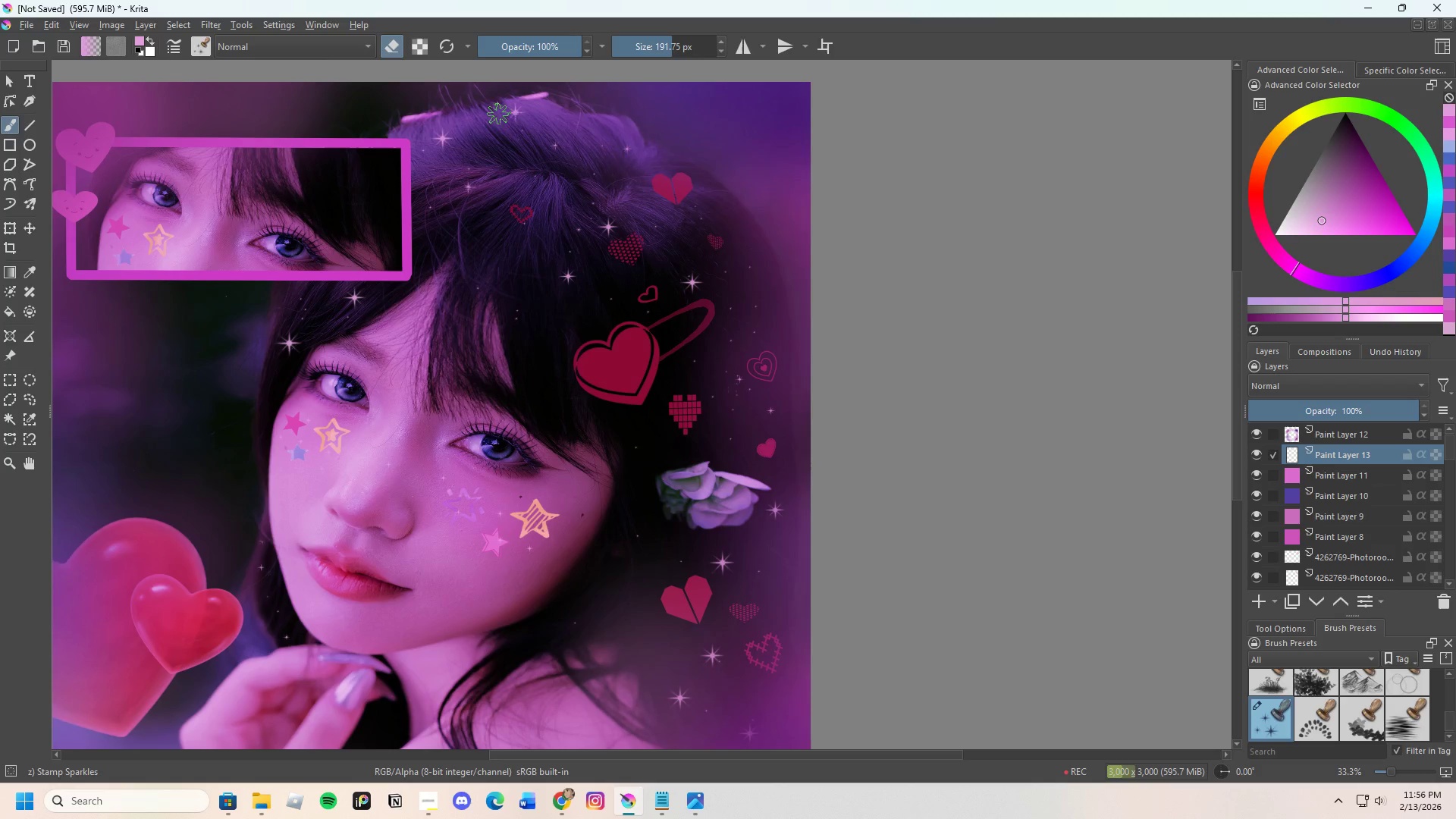 
left_click_drag(start_coordinate=[499, 113], to_coordinate=[529, 108])
 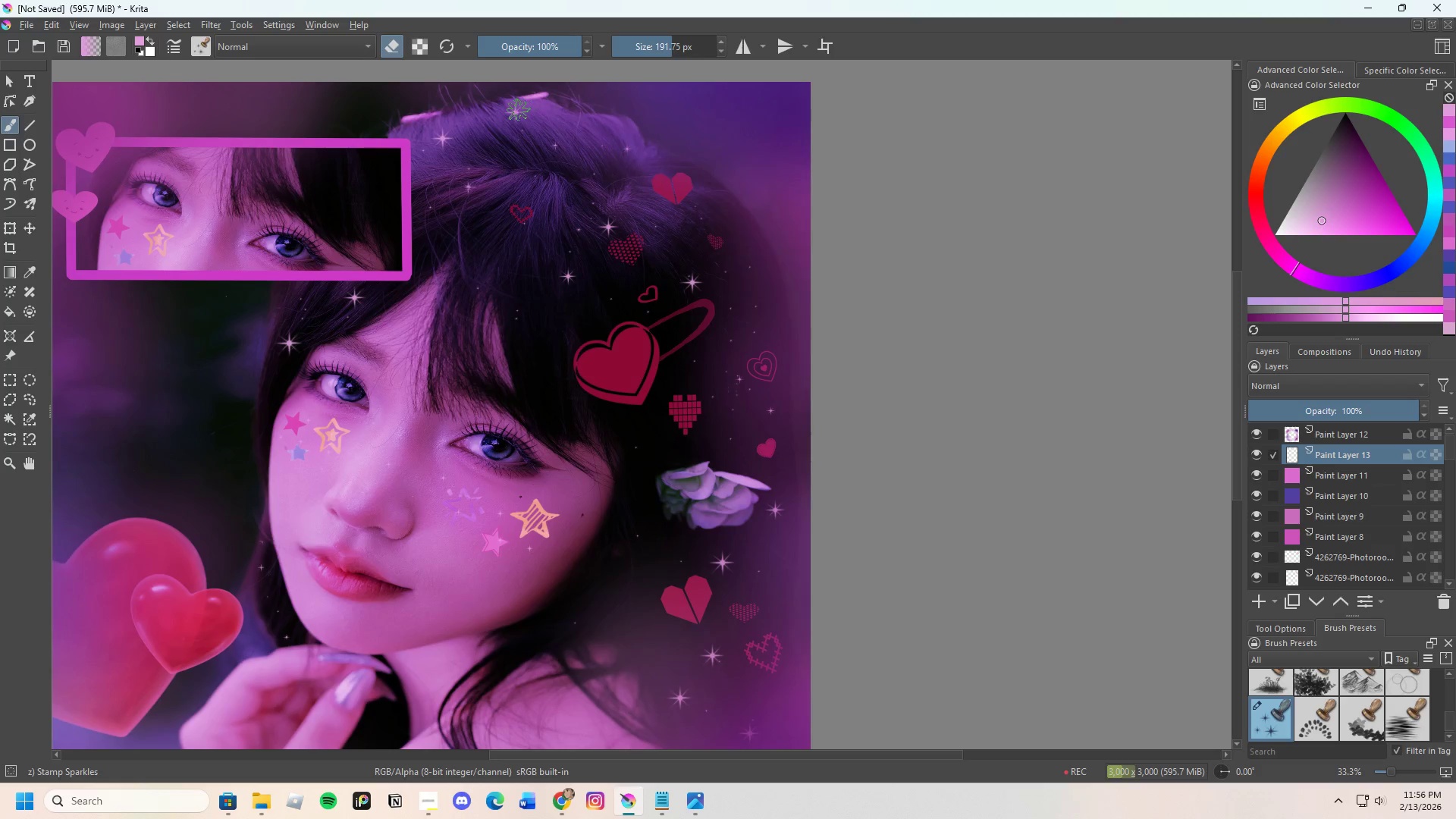 
left_click_drag(start_coordinate=[519, 109], to_coordinate=[527, 108])
 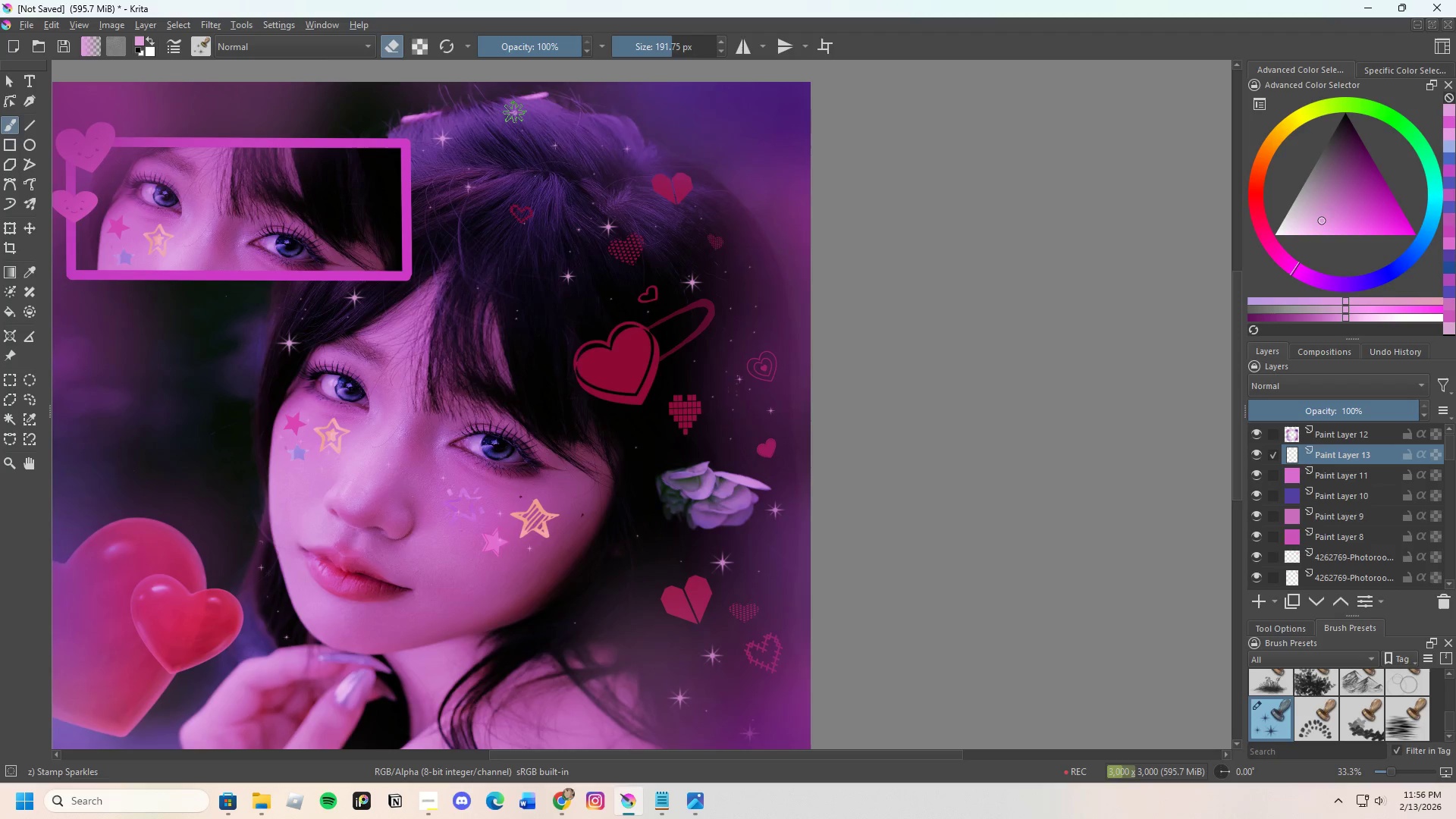 
triple_click([516, 110])
 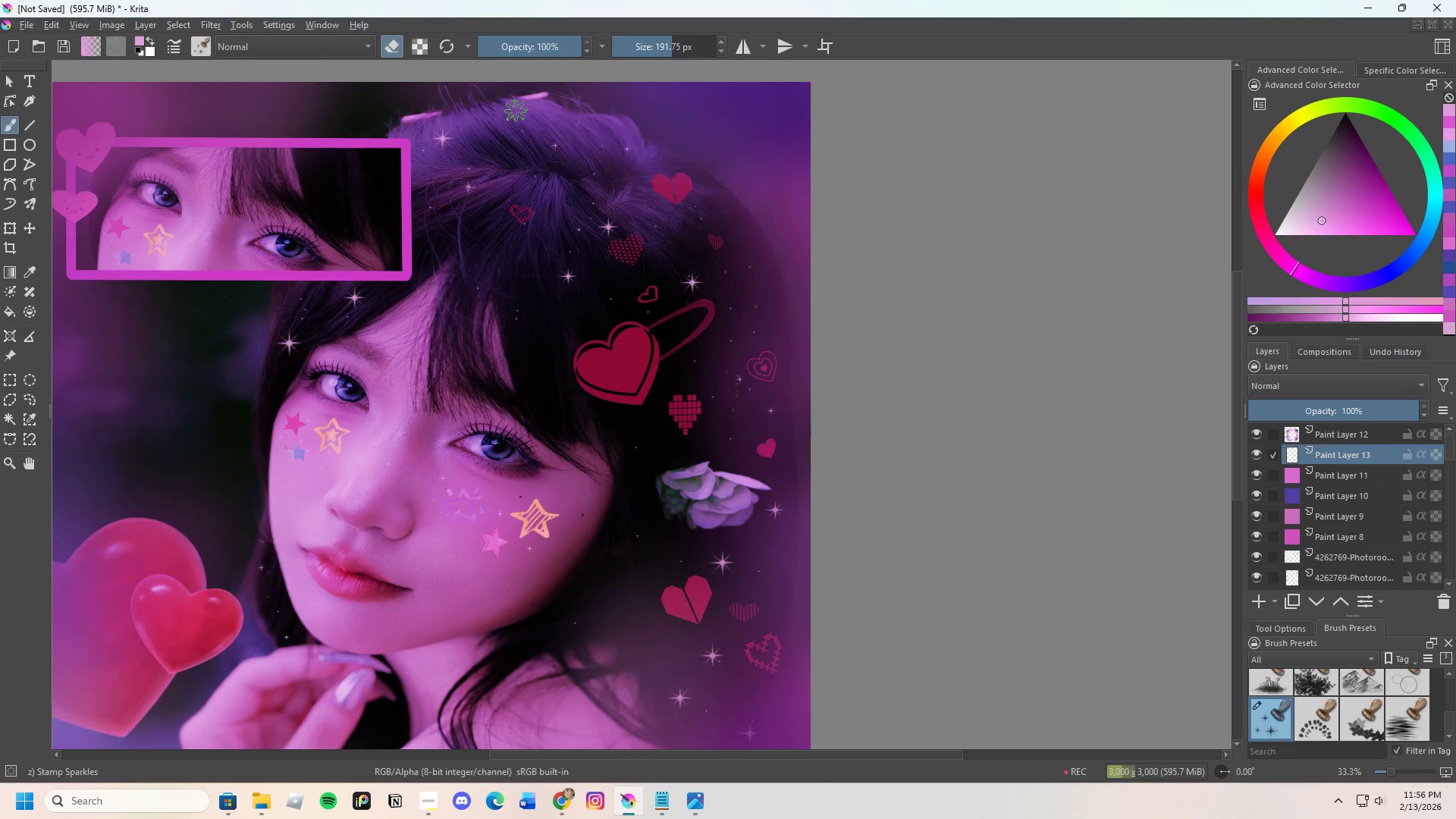 
triple_click([516, 110])
 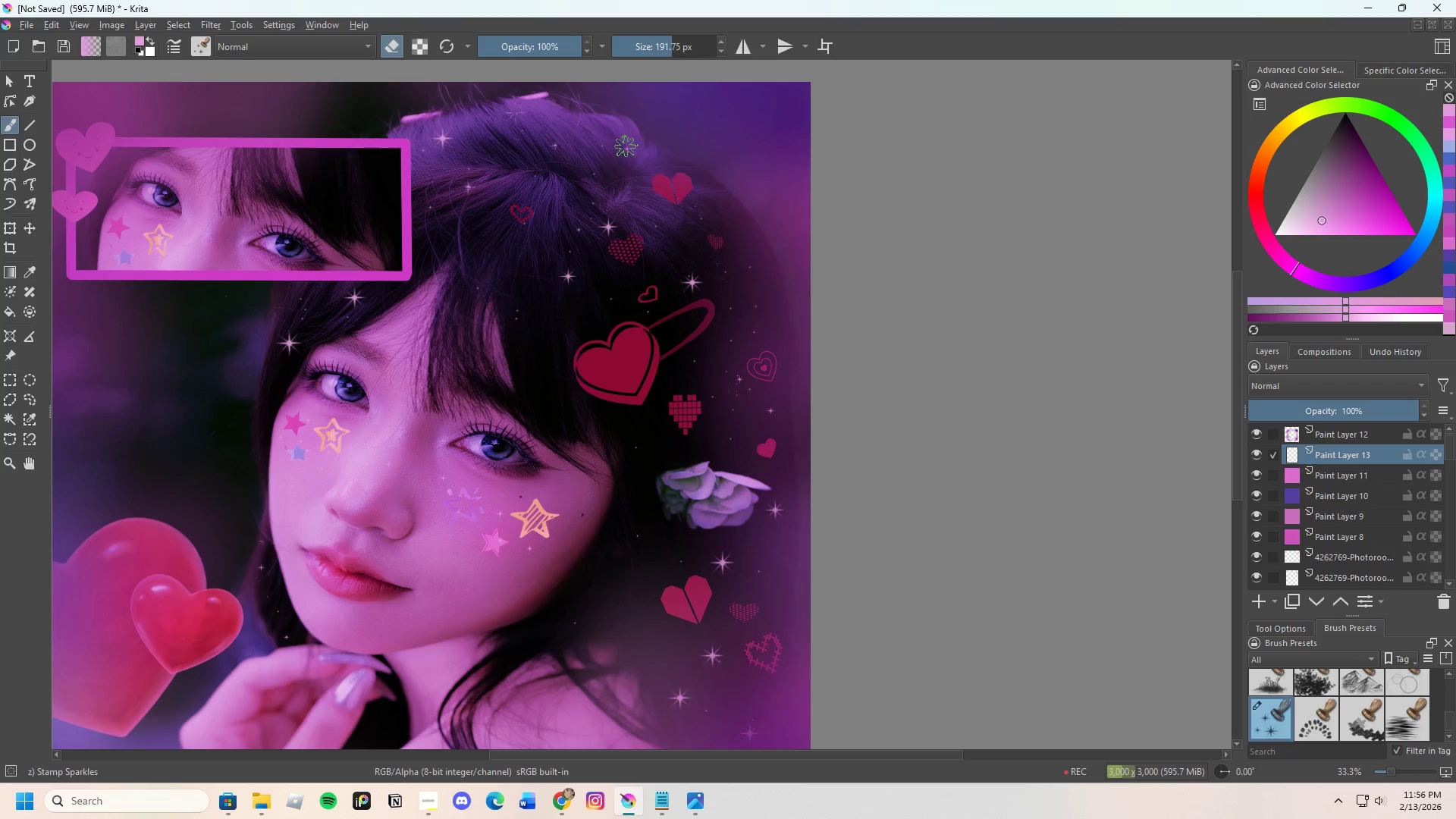 
double_click([631, 149])
 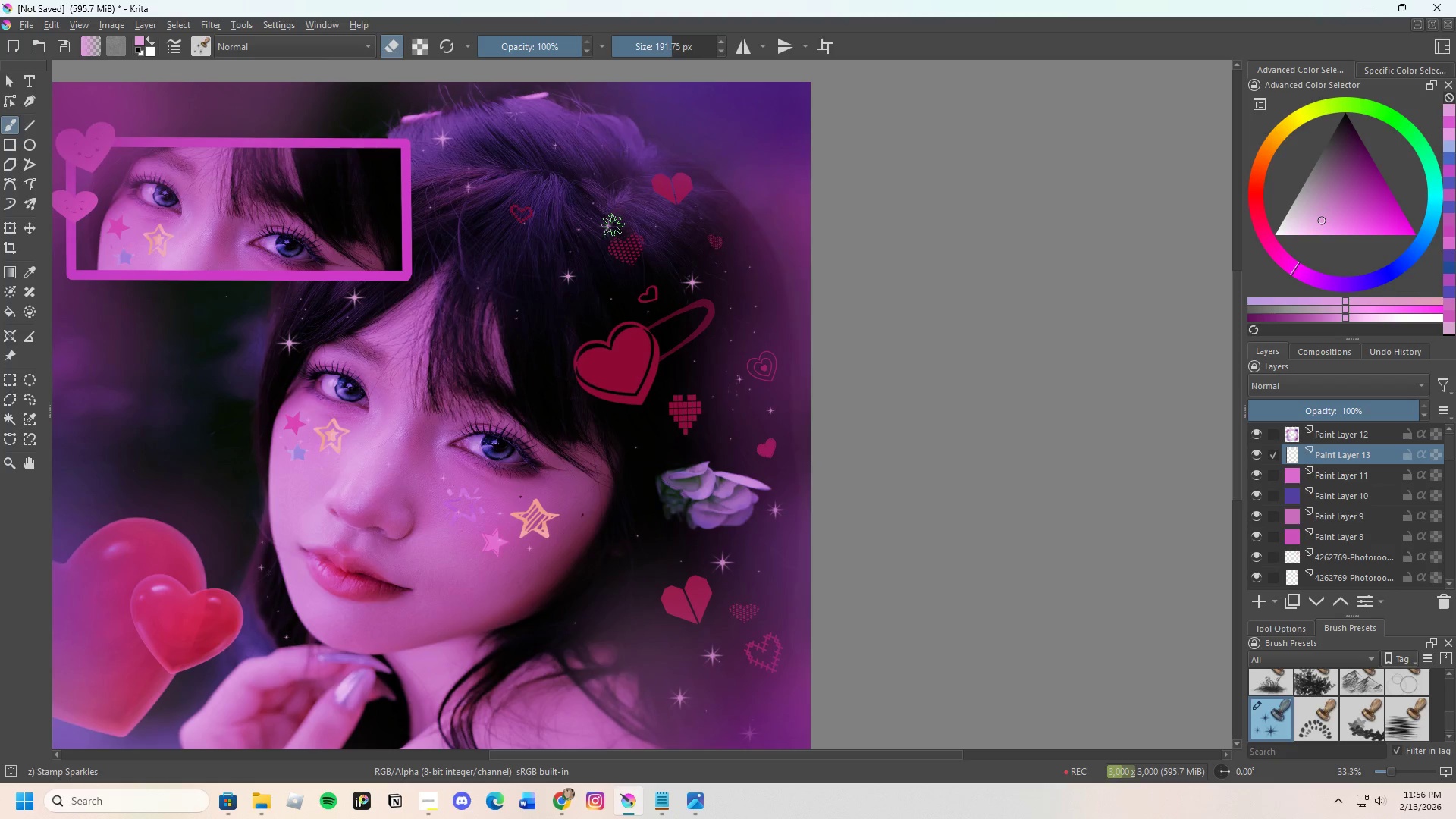 
scroll: coordinate [592, 267], scroll_direction: down, amount: 2.0
 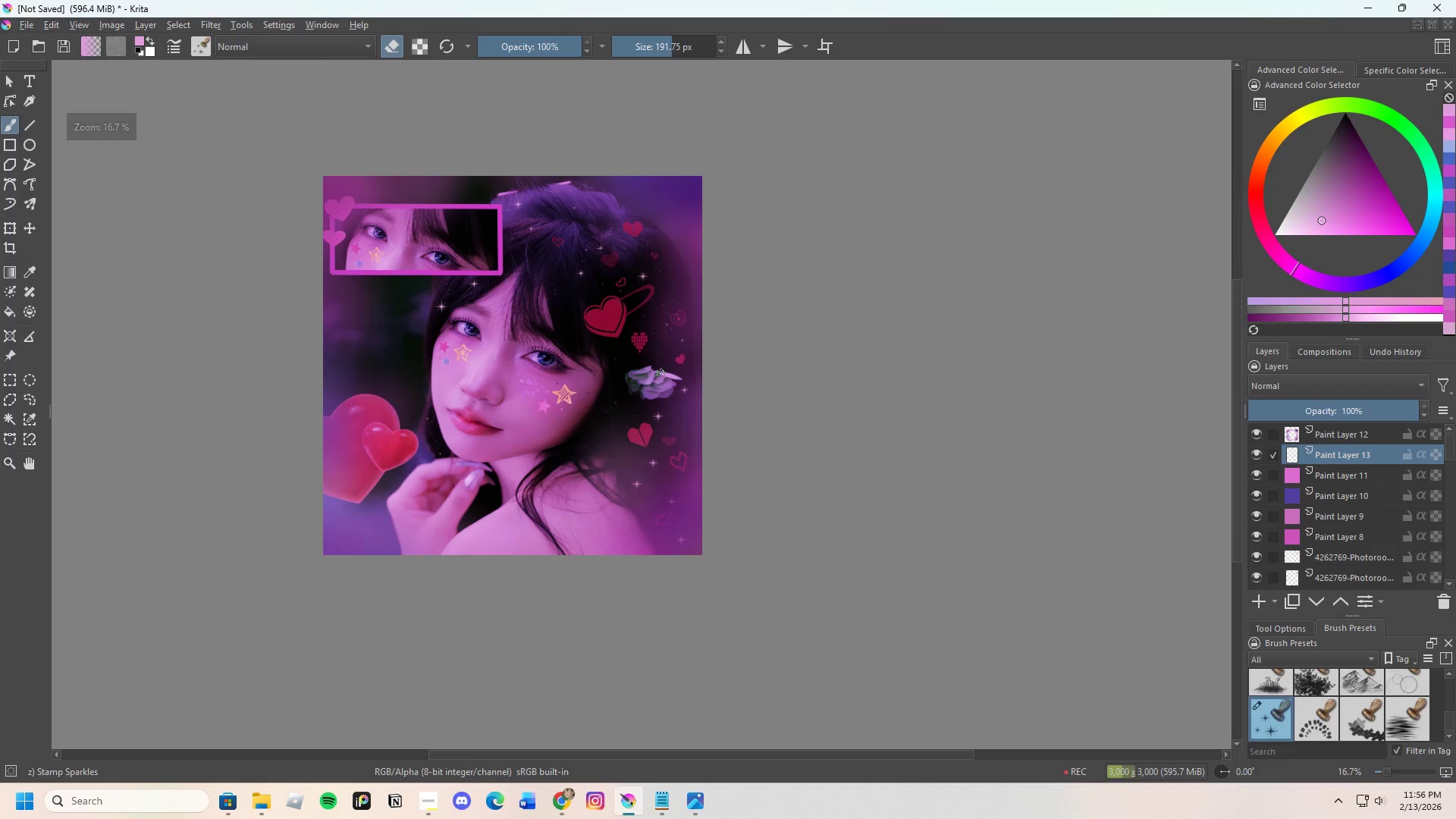 
scroll: coordinate [687, 469], scroll_direction: up, amount: 1.0
 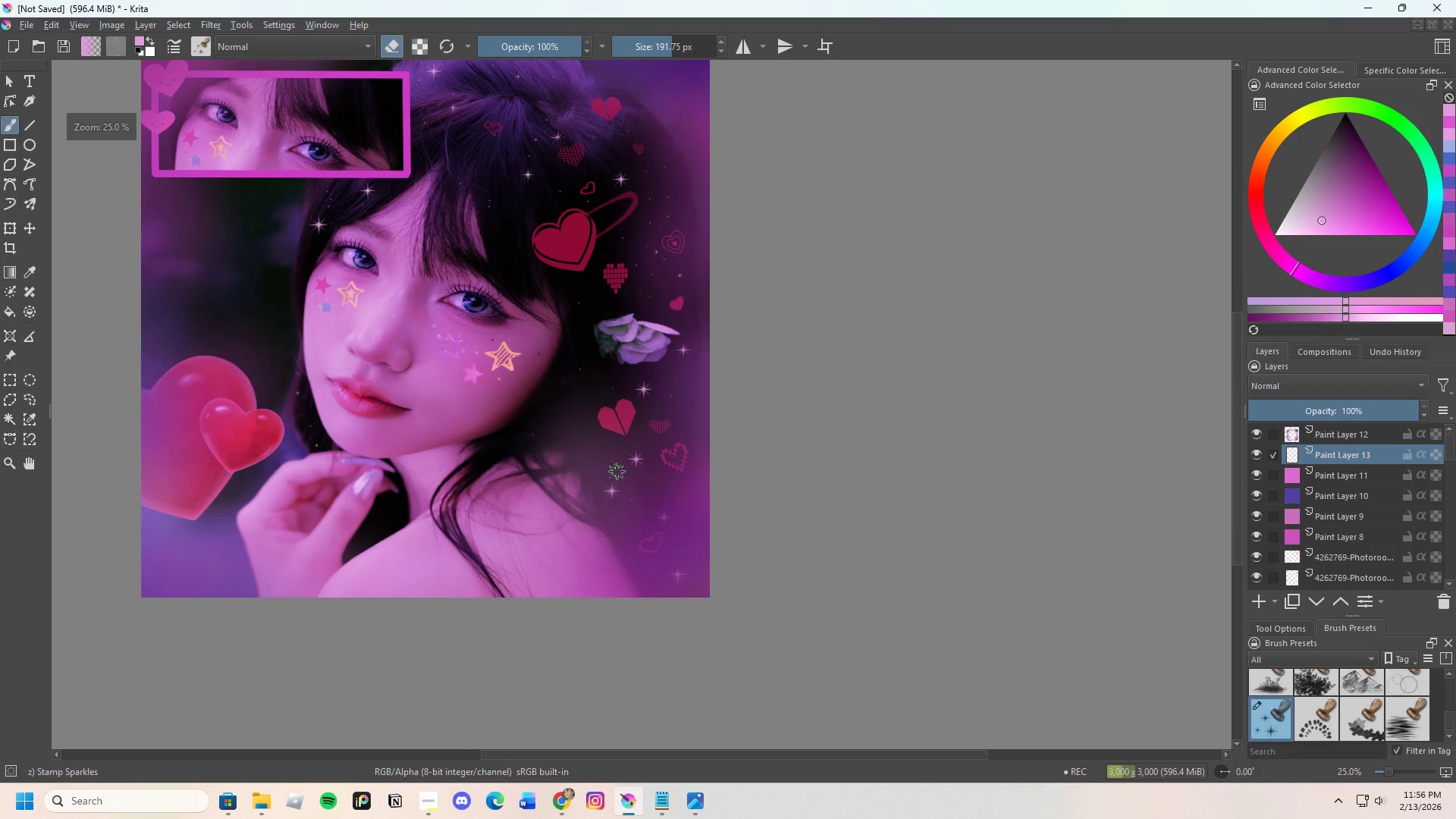 
left_click_drag(start_coordinate=[621, 458], to_coordinate=[634, 455])
 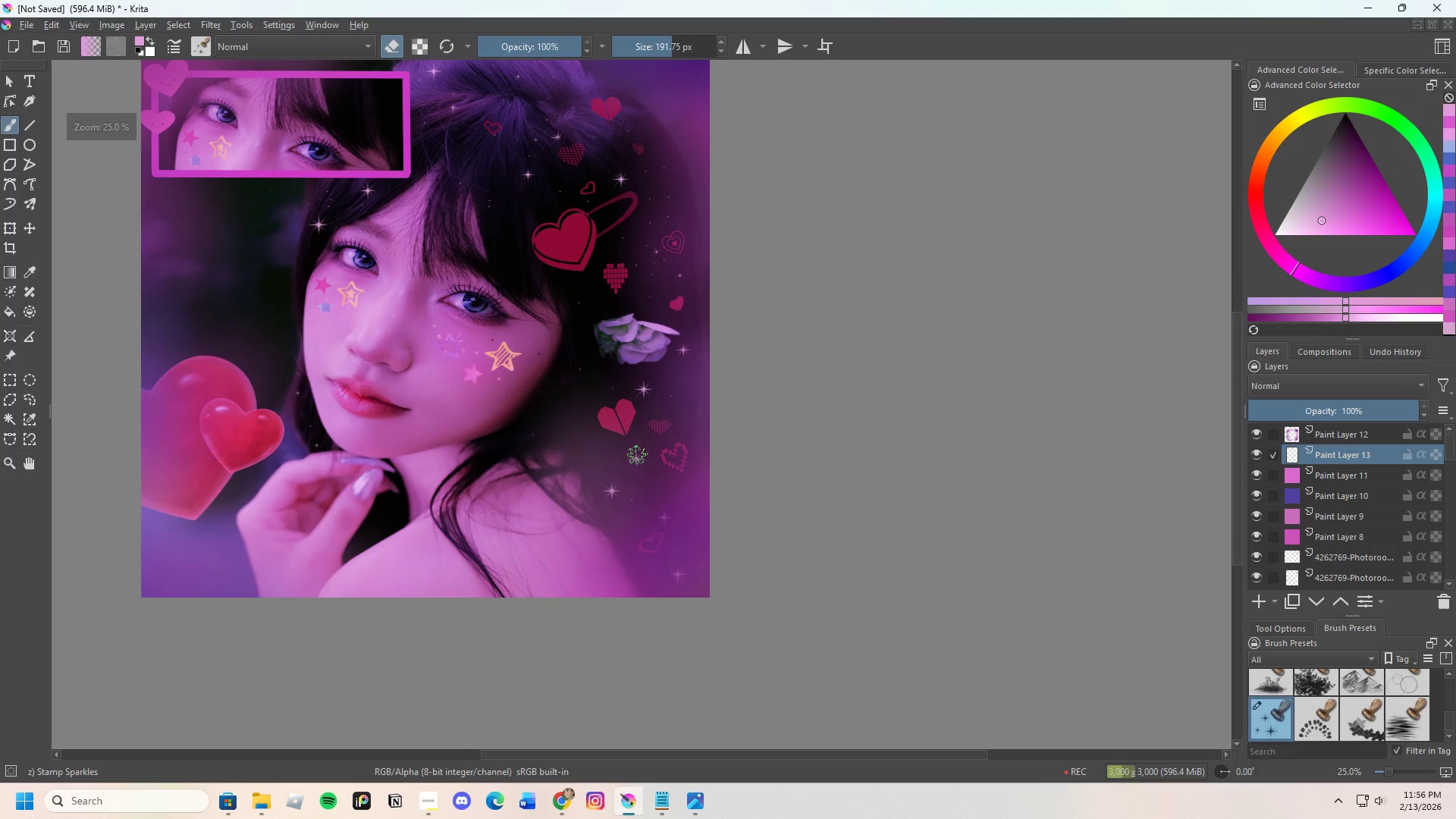 
left_click_drag(start_coordinate=[638, 453], to_coordinate=[640, 460])
 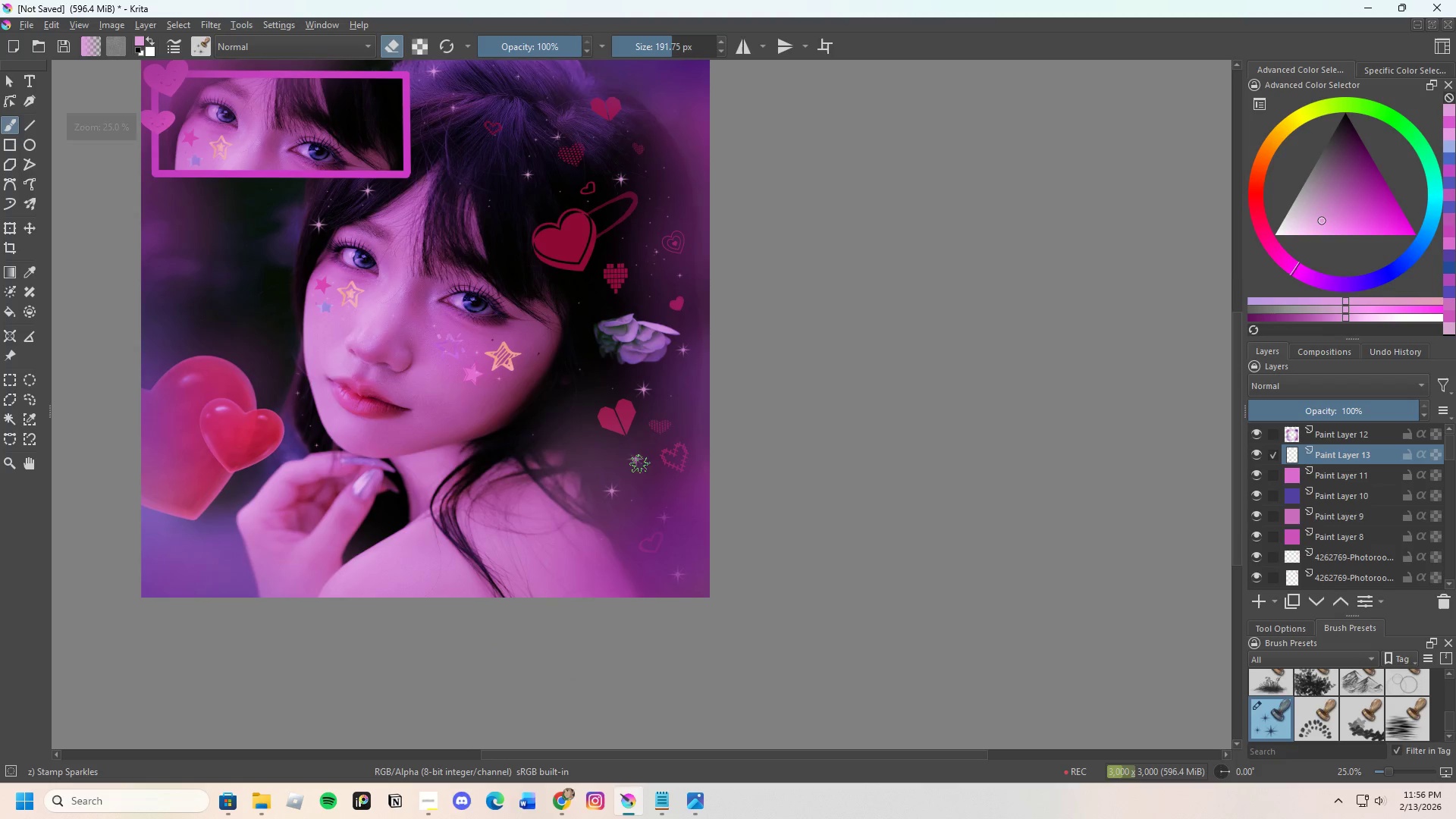 
left_click_drag(start_coordinate=[640, 463], to_coordinate=[637, 467])
 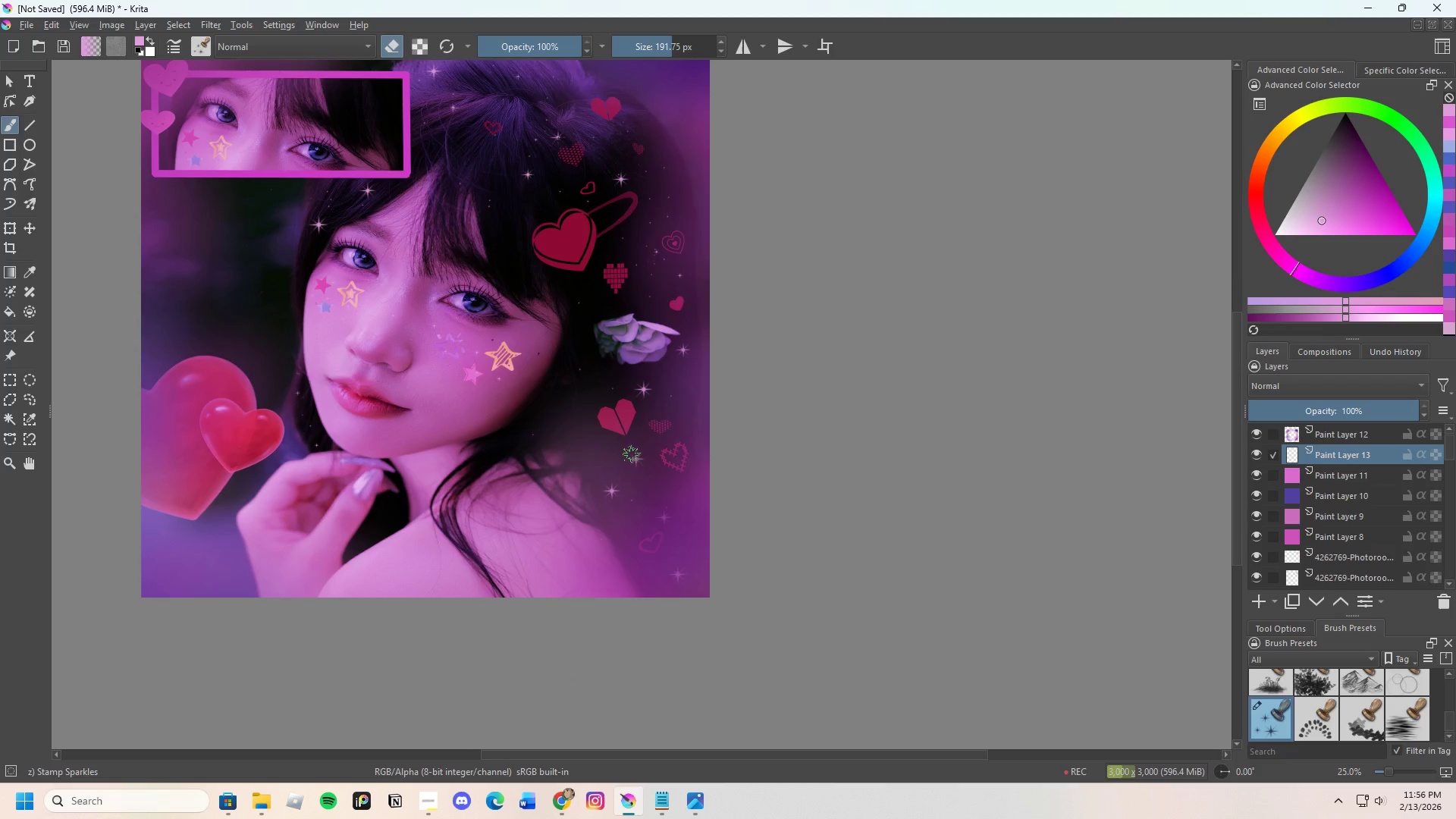 
left_click_drag(start_coordinate=[632, 453], to_coordinate=[634, 461])
 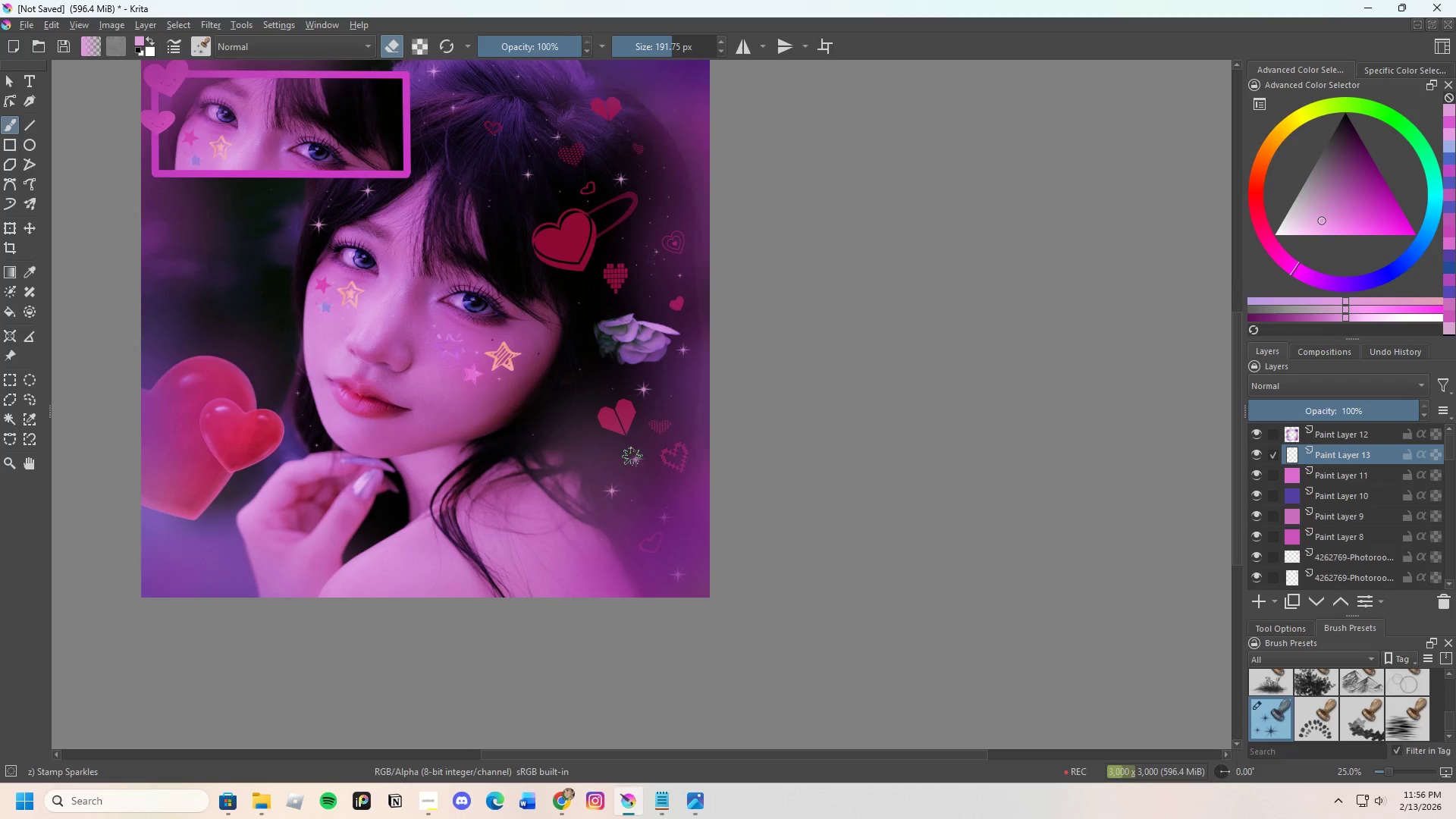 
left_click_drag(start_coordinate=[630, 462], to_coordinate=[632, 458])
 